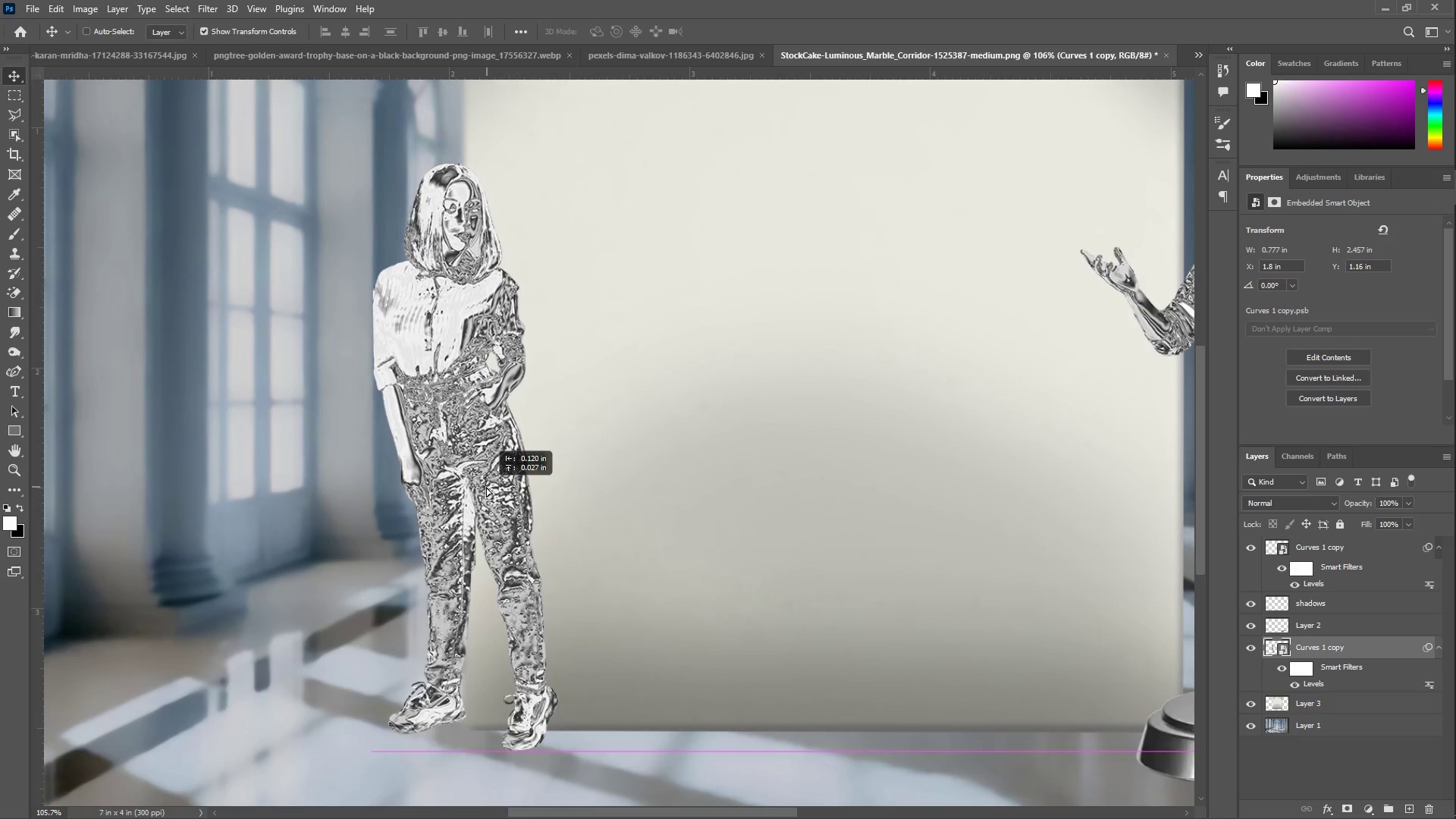 
left_click_drag(start_coordinate=[204, 459], to_coordinate=[541, 484])
 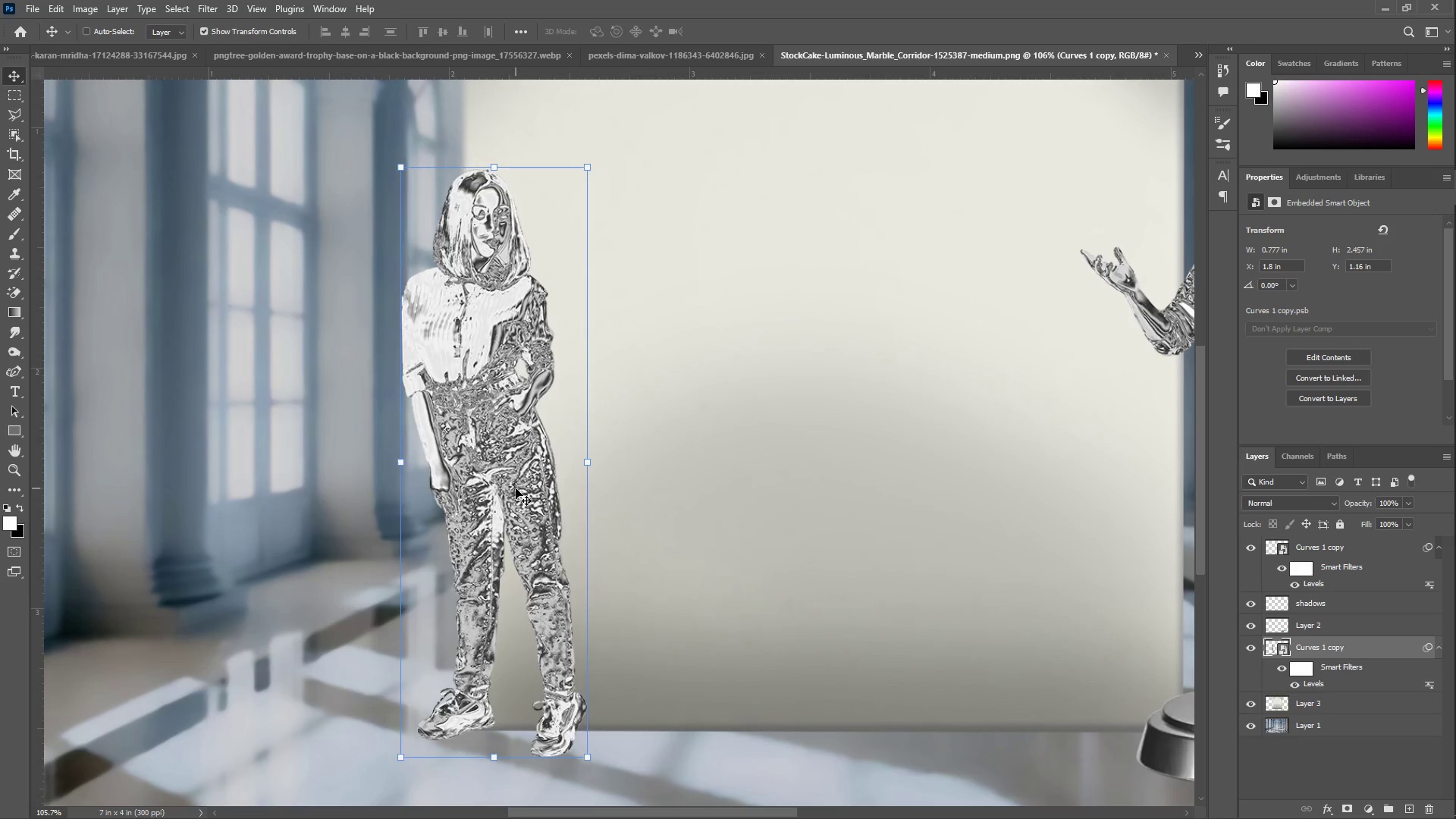 
left_click_drag(start_coordinate=[516, 488], to_coordinate=[462, 489])
 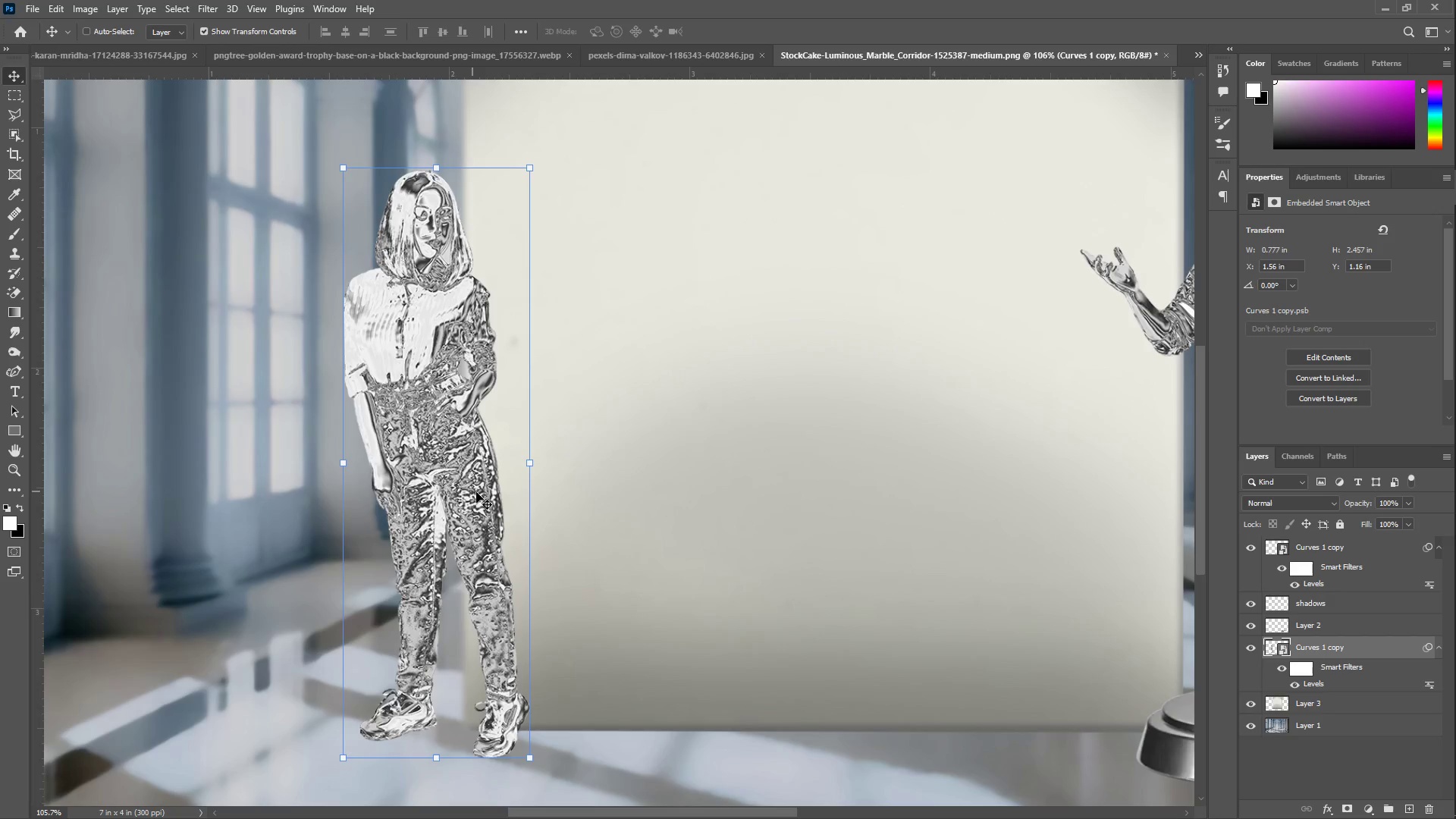 
key(Enter)
 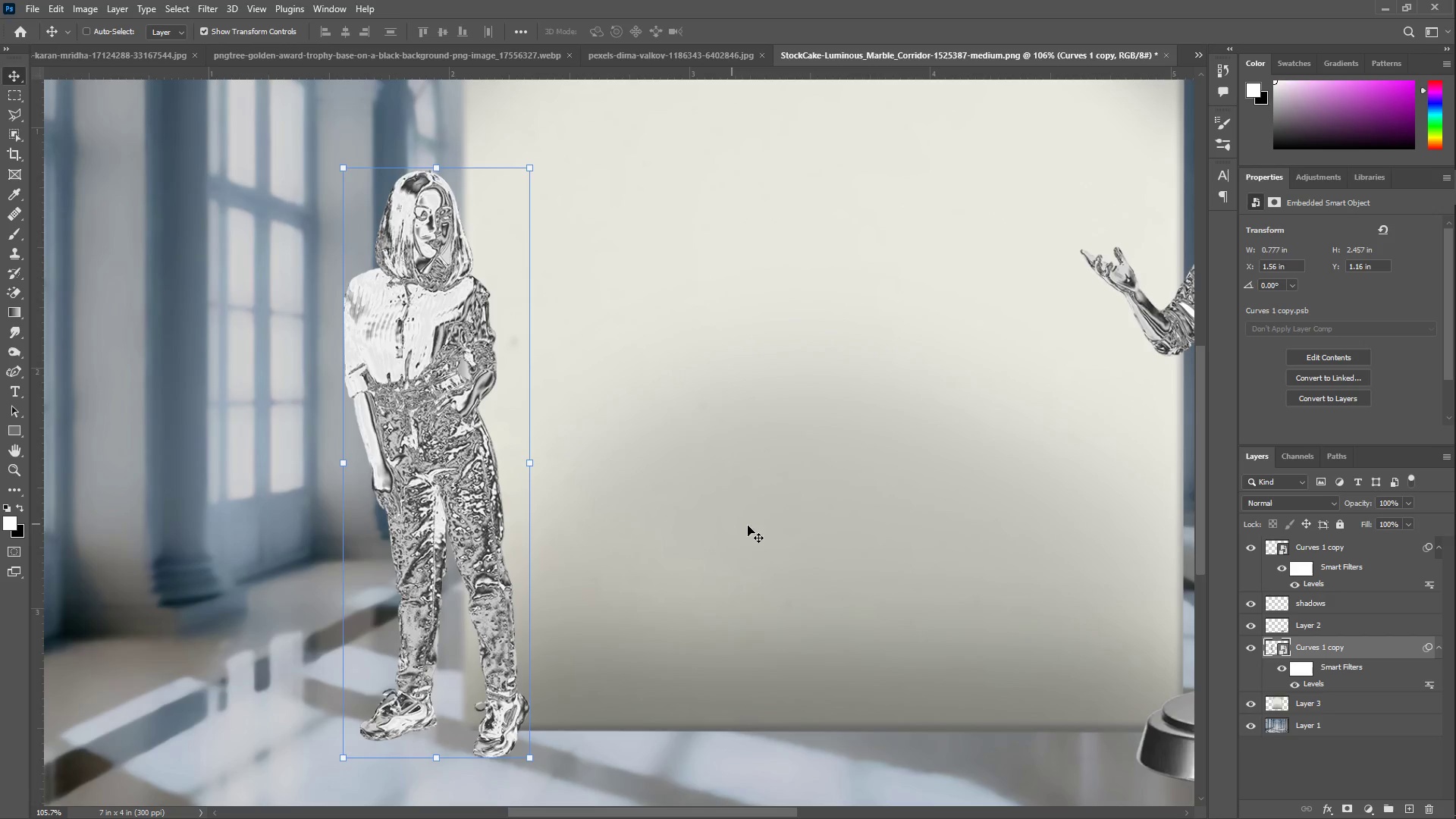 
hold_key(key=Space, duration=0.75)
 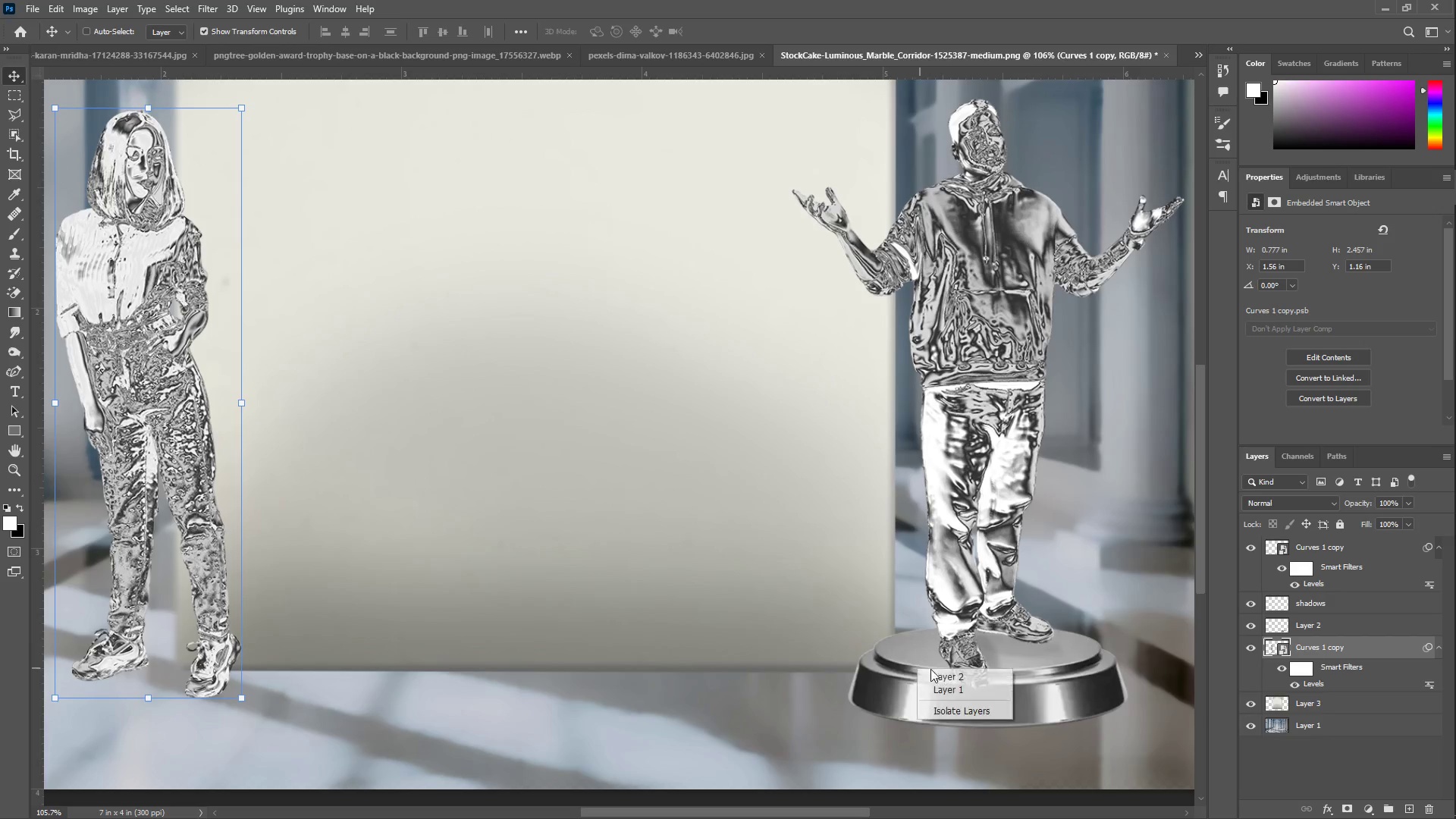 
left_click_drag(start_coordinate=[830, 543], to_coordinate=[542, 483])
 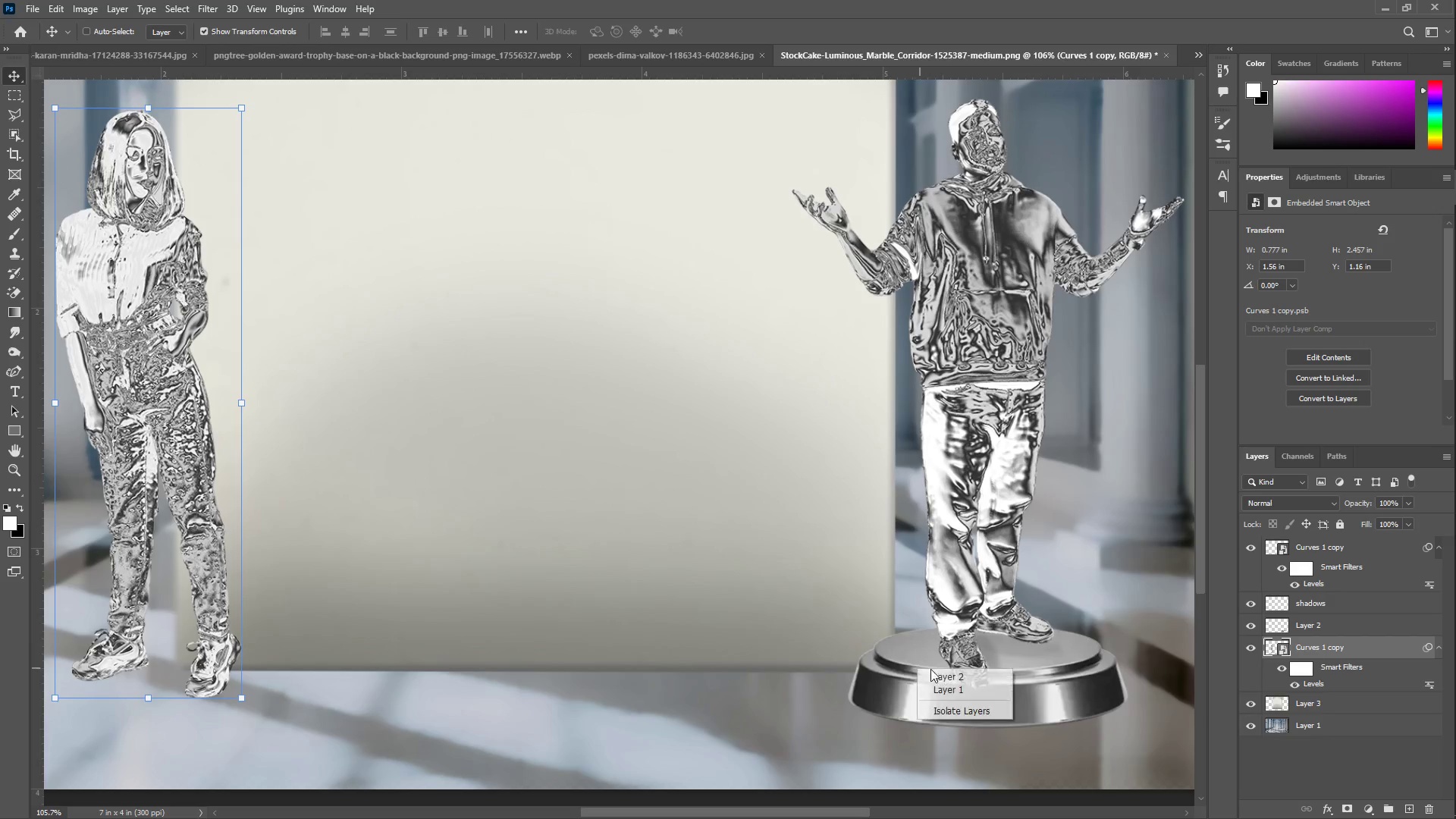 
left_click([949, 671])
 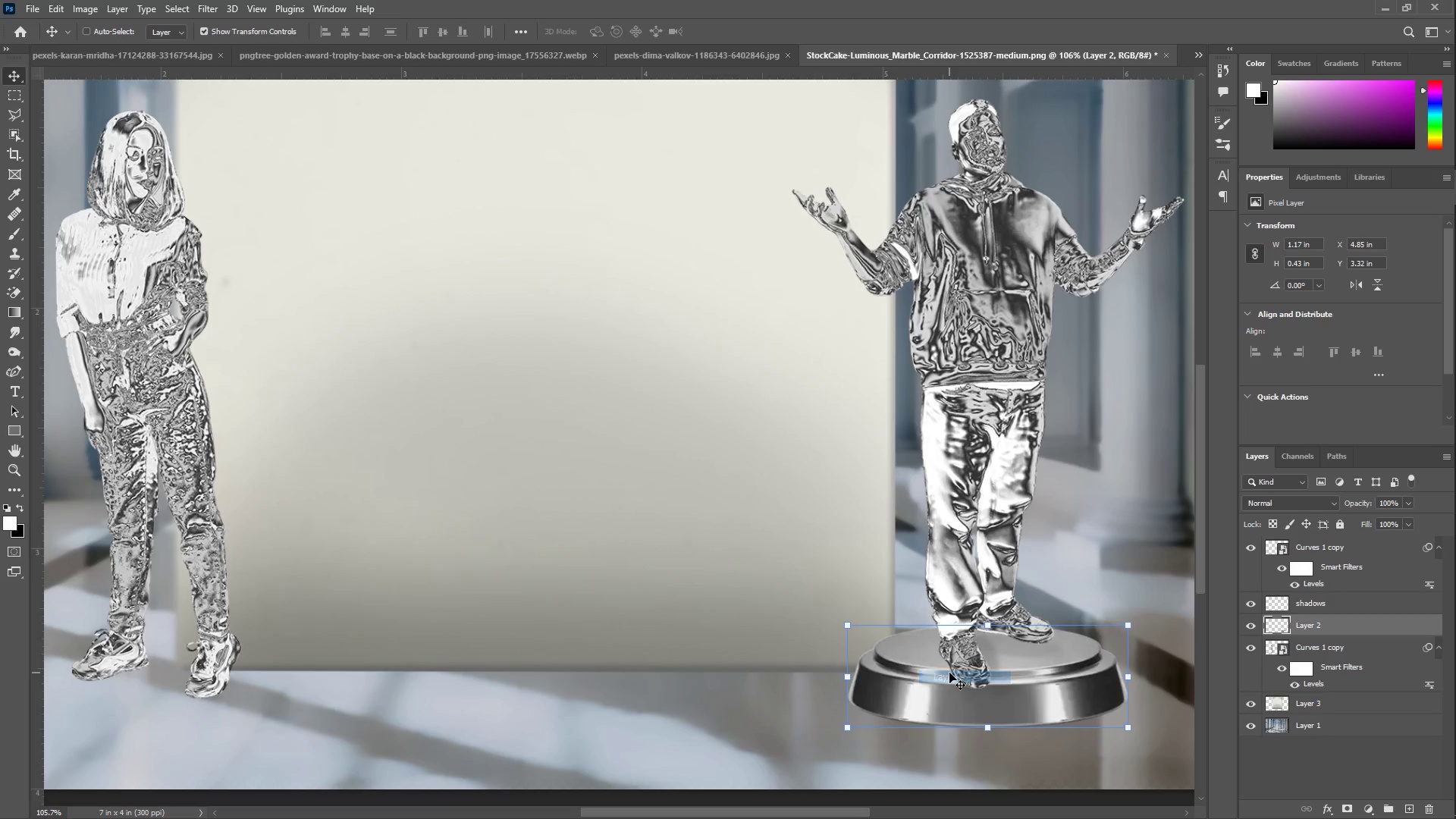 
key(Control+C)
 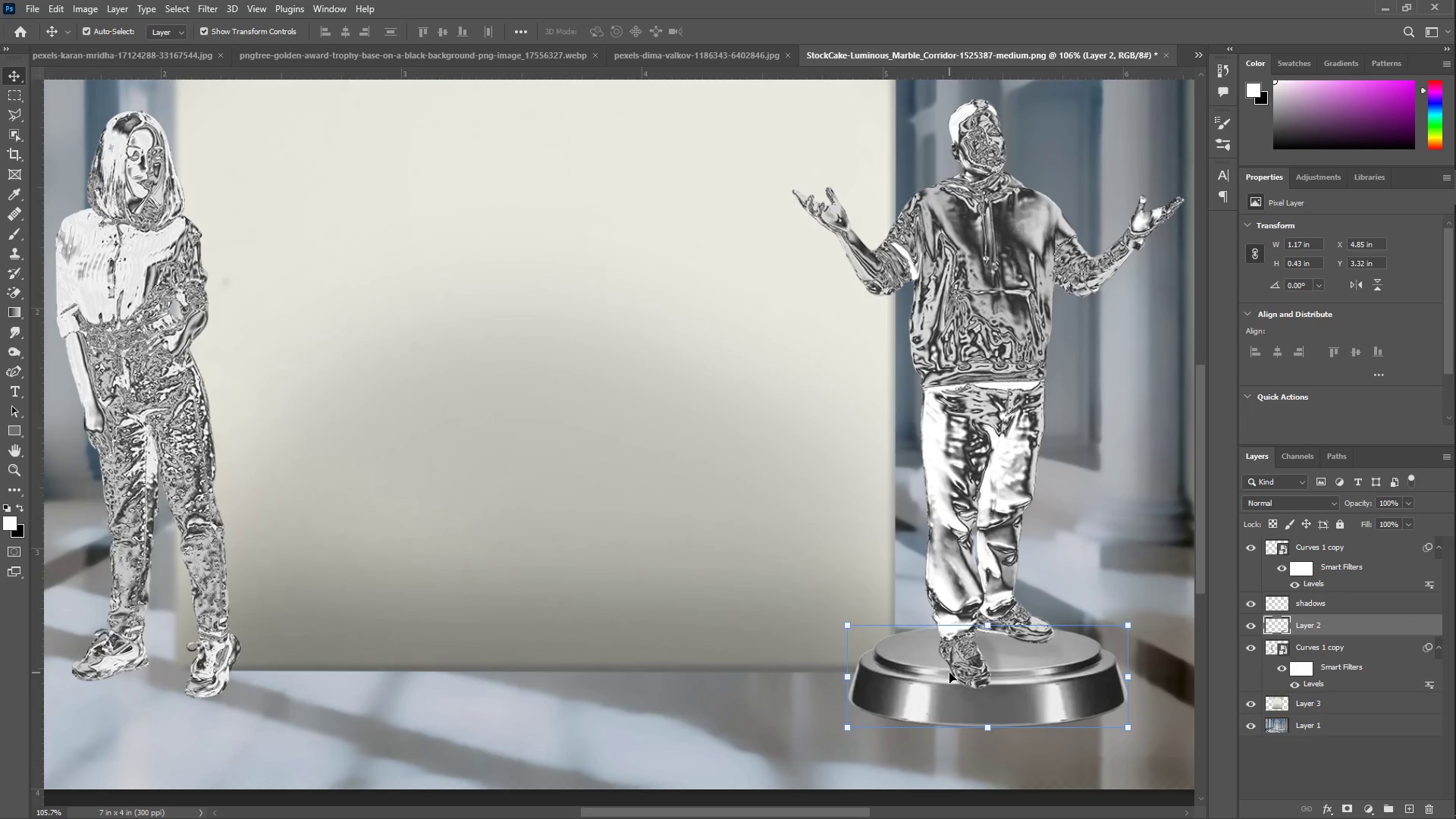 
key(Control+V)
 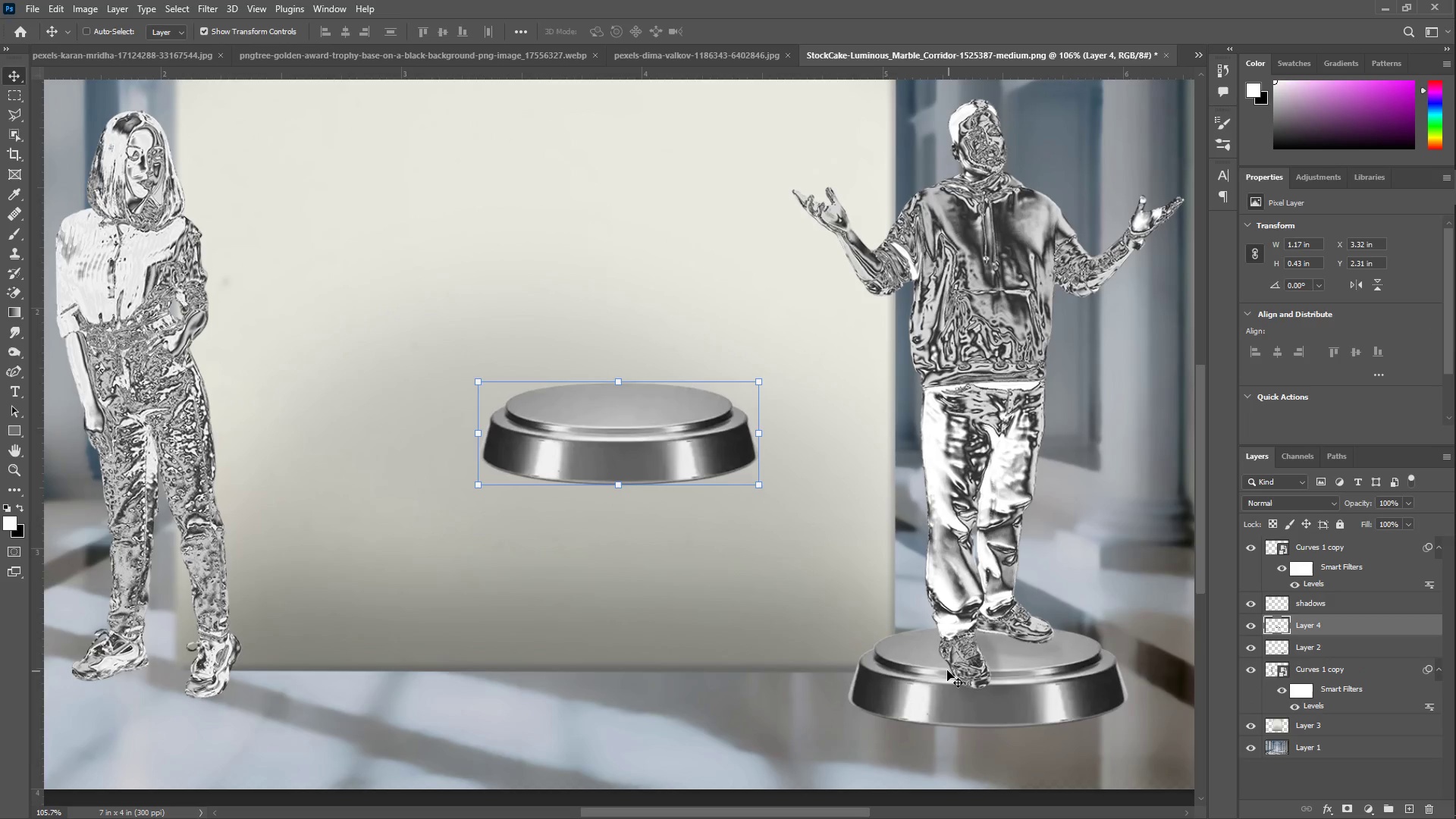 
key(Shift+ShiftLeft)
 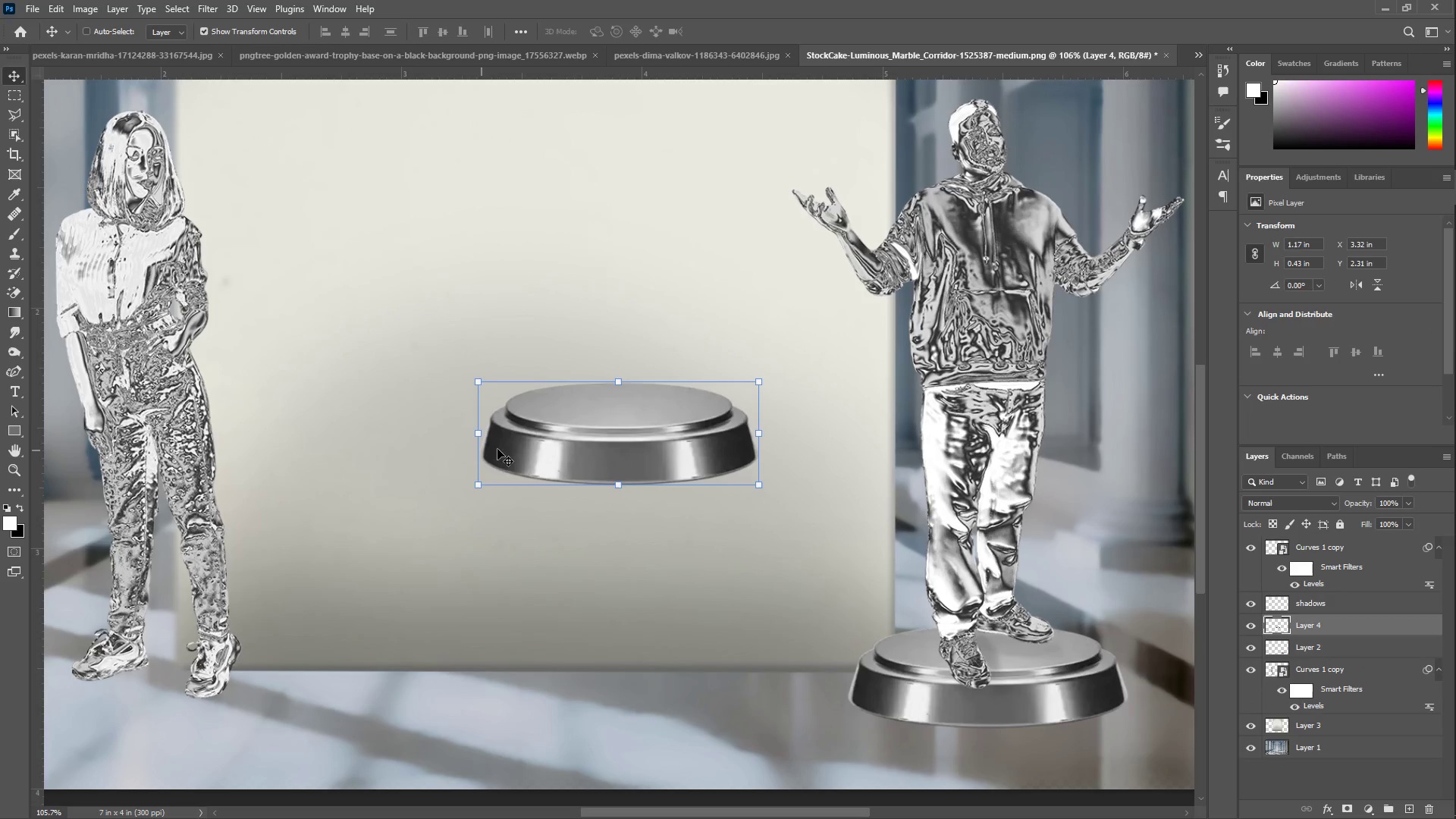 
hold_key(key=ShiftLeft, duration=0.88)
left_click_drag(start_coordinate=[601, 434], to_coordinate=[195, 447])
 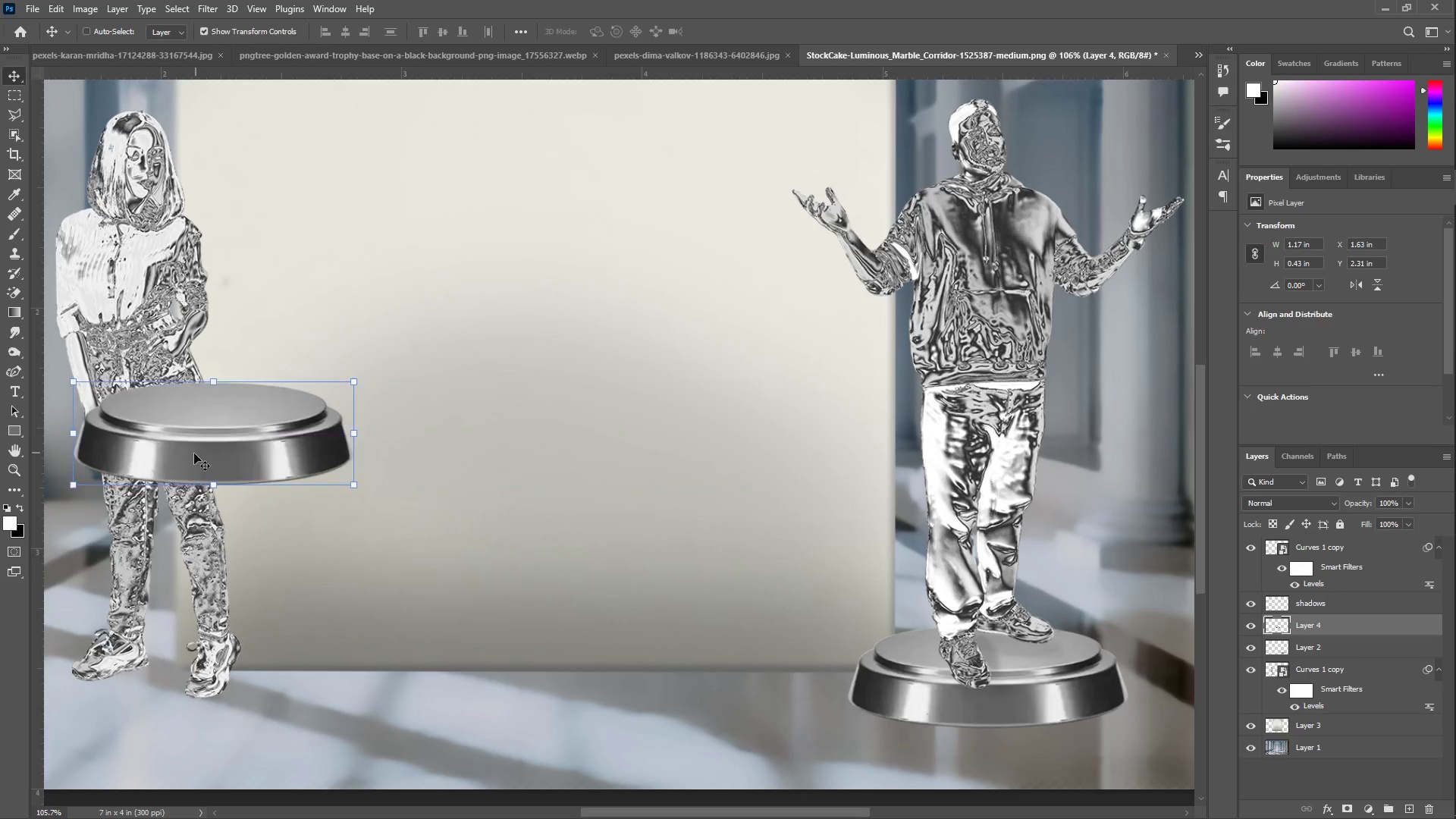 
hold_key(key=Space, duration=0.47)
 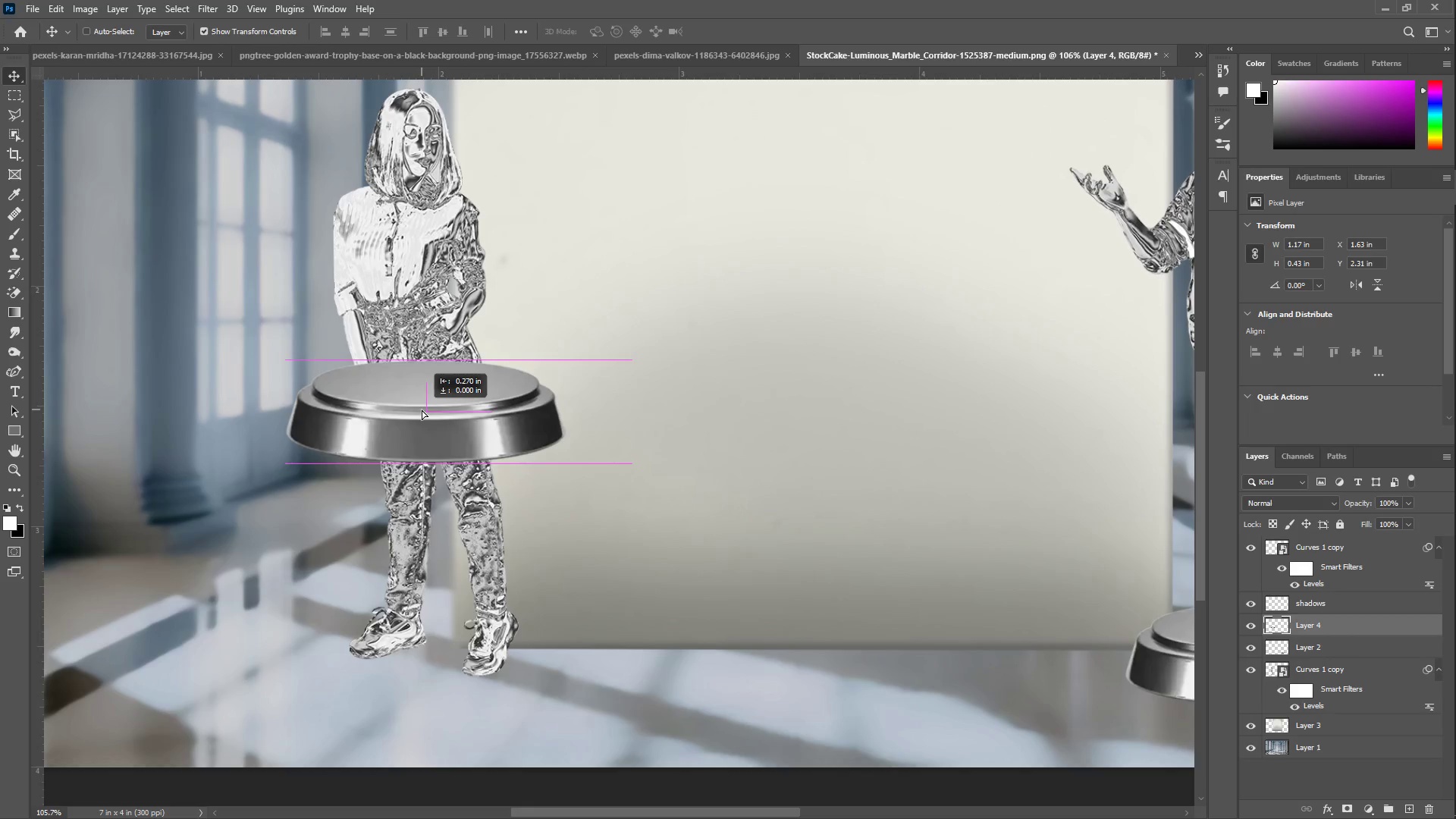 
left_click_drag(start_coordinate=[207, 459], to_coordinate=[485, 437])
 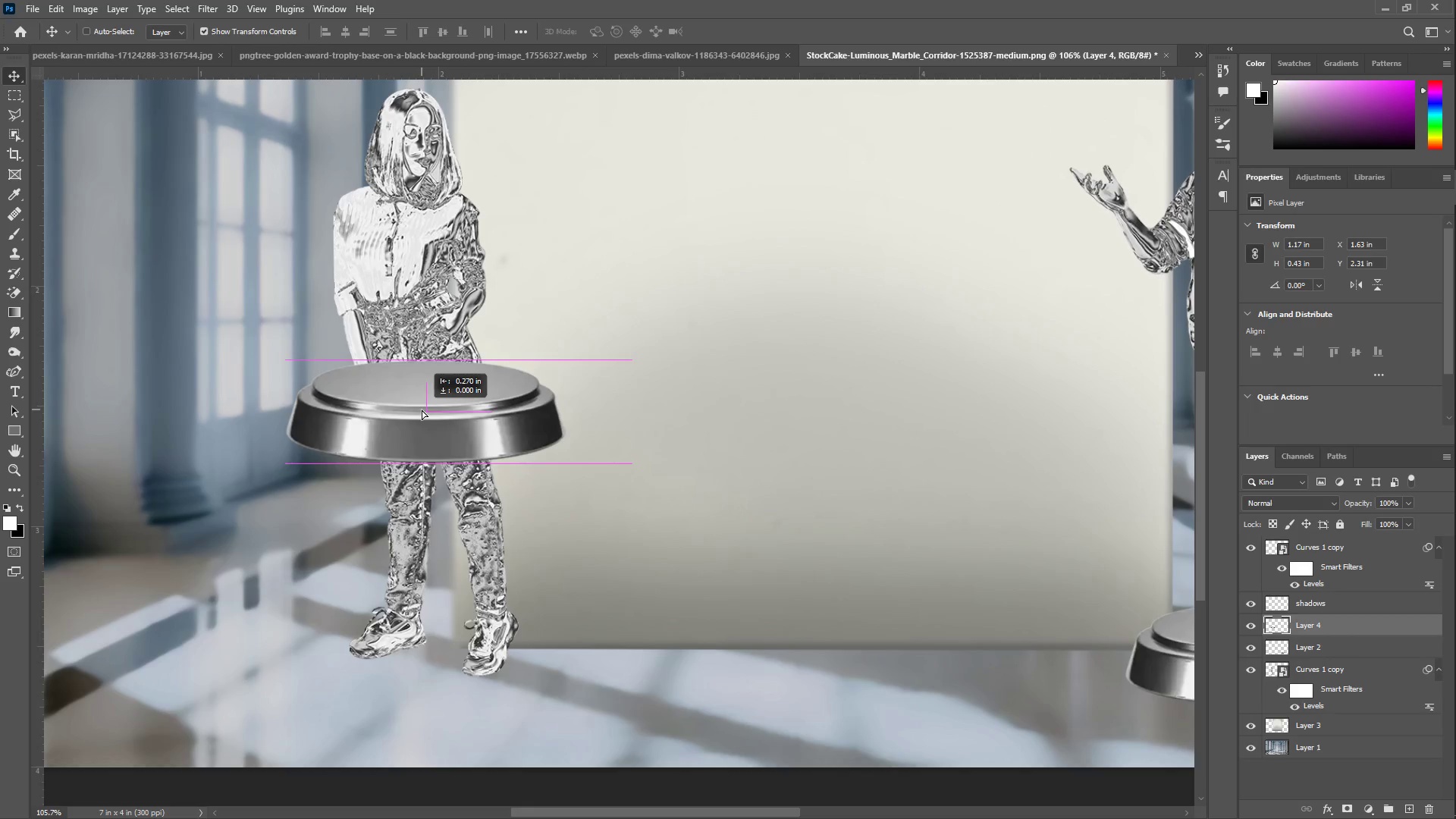 
hold_key(key=ShiftLeft, duration=1.5)
left_click_drag(start_coordinate=[490, 401], to_coordinate=[422, 410])
 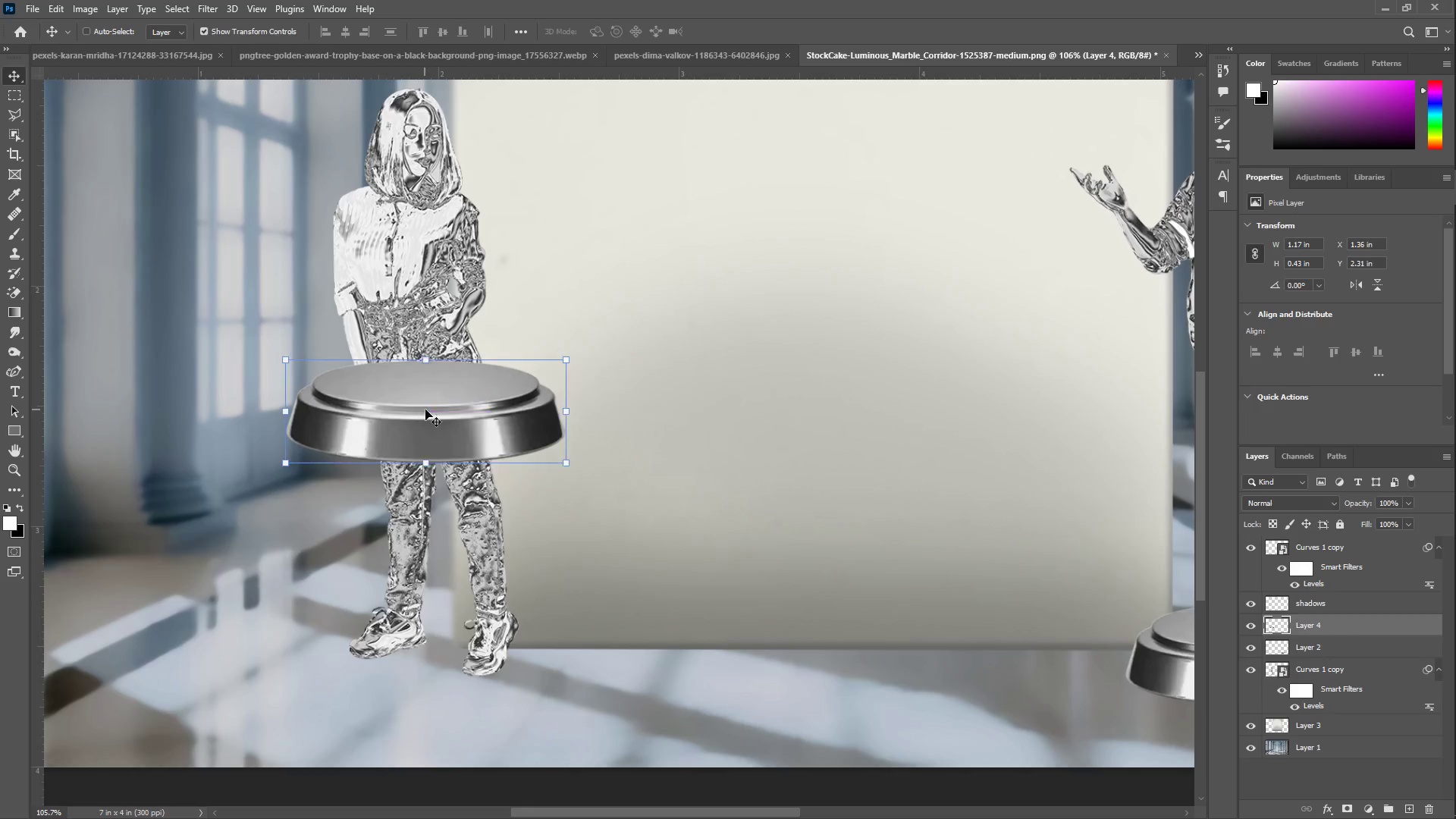 
left_click_drag(start_coordinate=[430, 404], to_coordinate=[456, 646])
 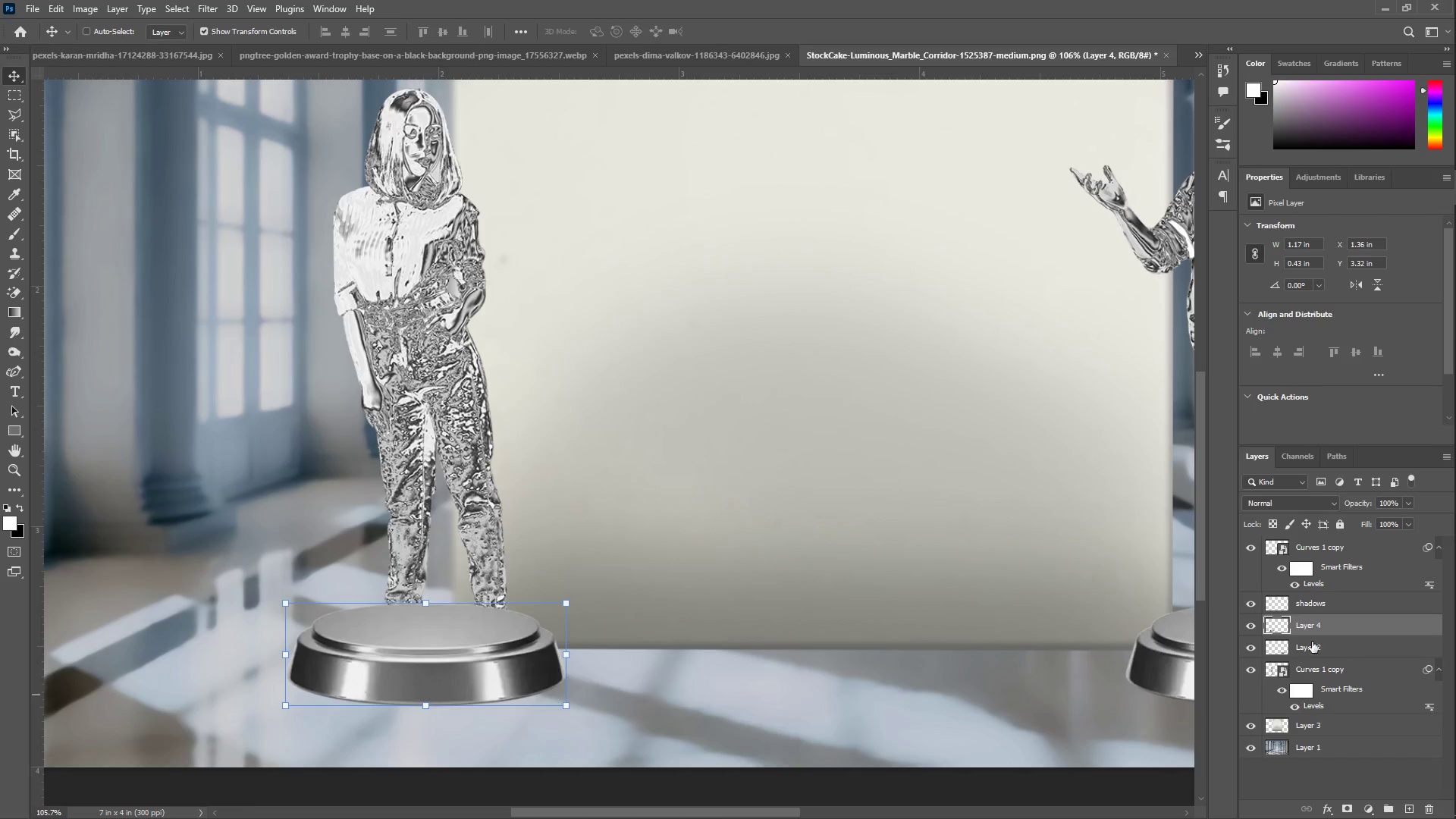 
hold_key(key=ShiftLeft, duration=0.41)
 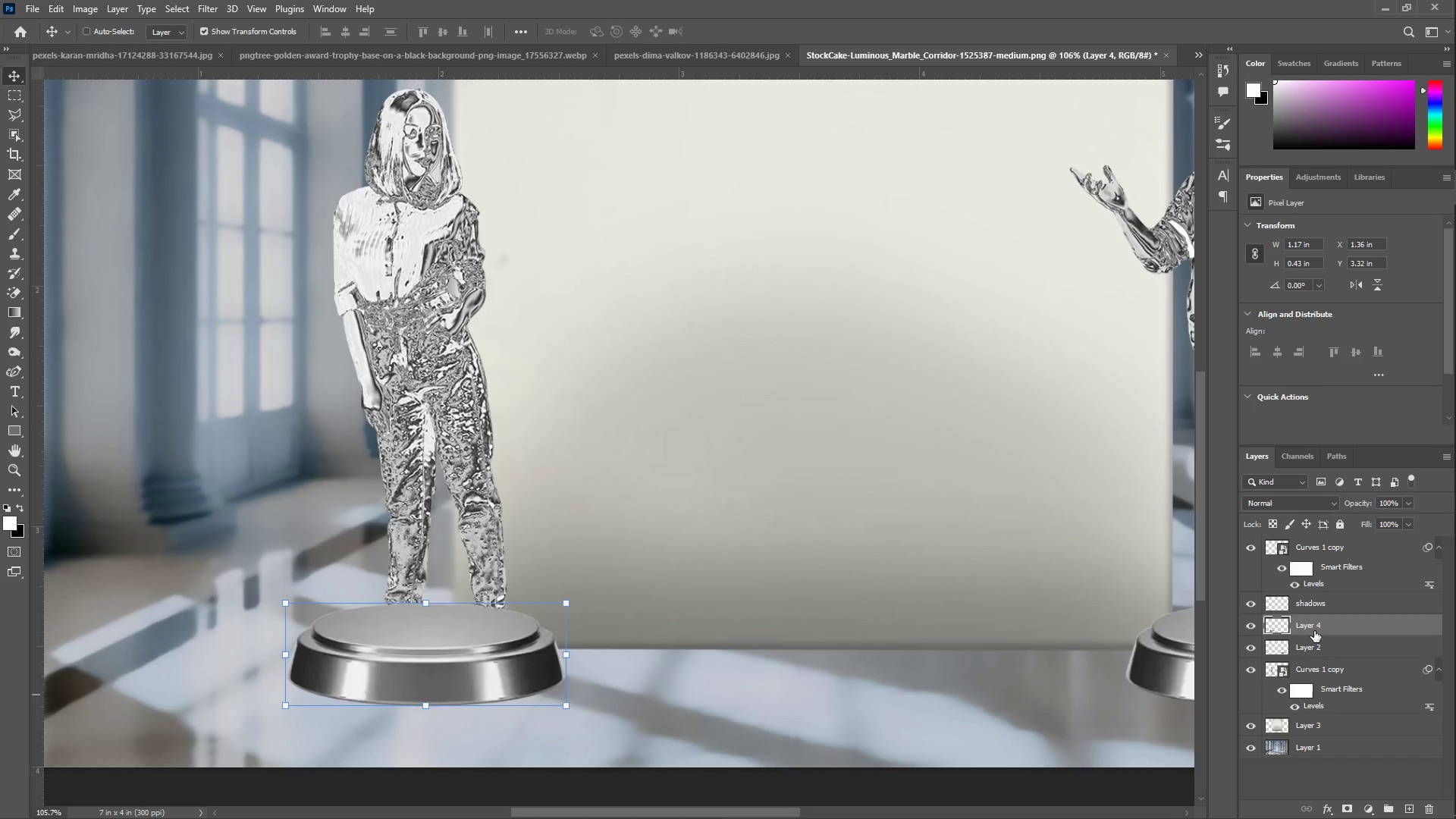 
left_click_drag(start_coordinate=[1316, 629], to_coordinate=[1321, 655])
 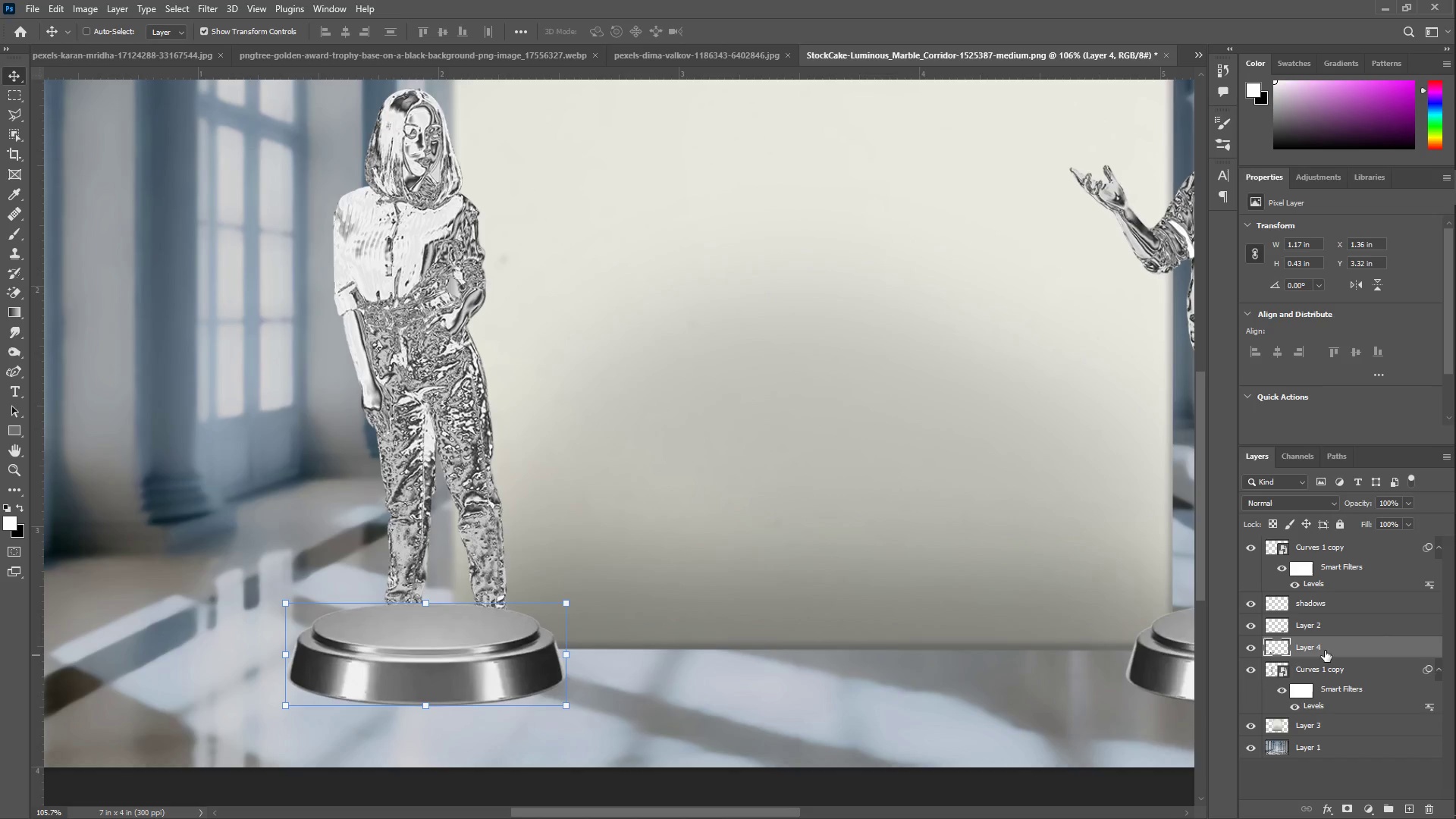 
left_click_drag(start_coordinate=[1326, 648], to_coordinate=[1329, 713])
 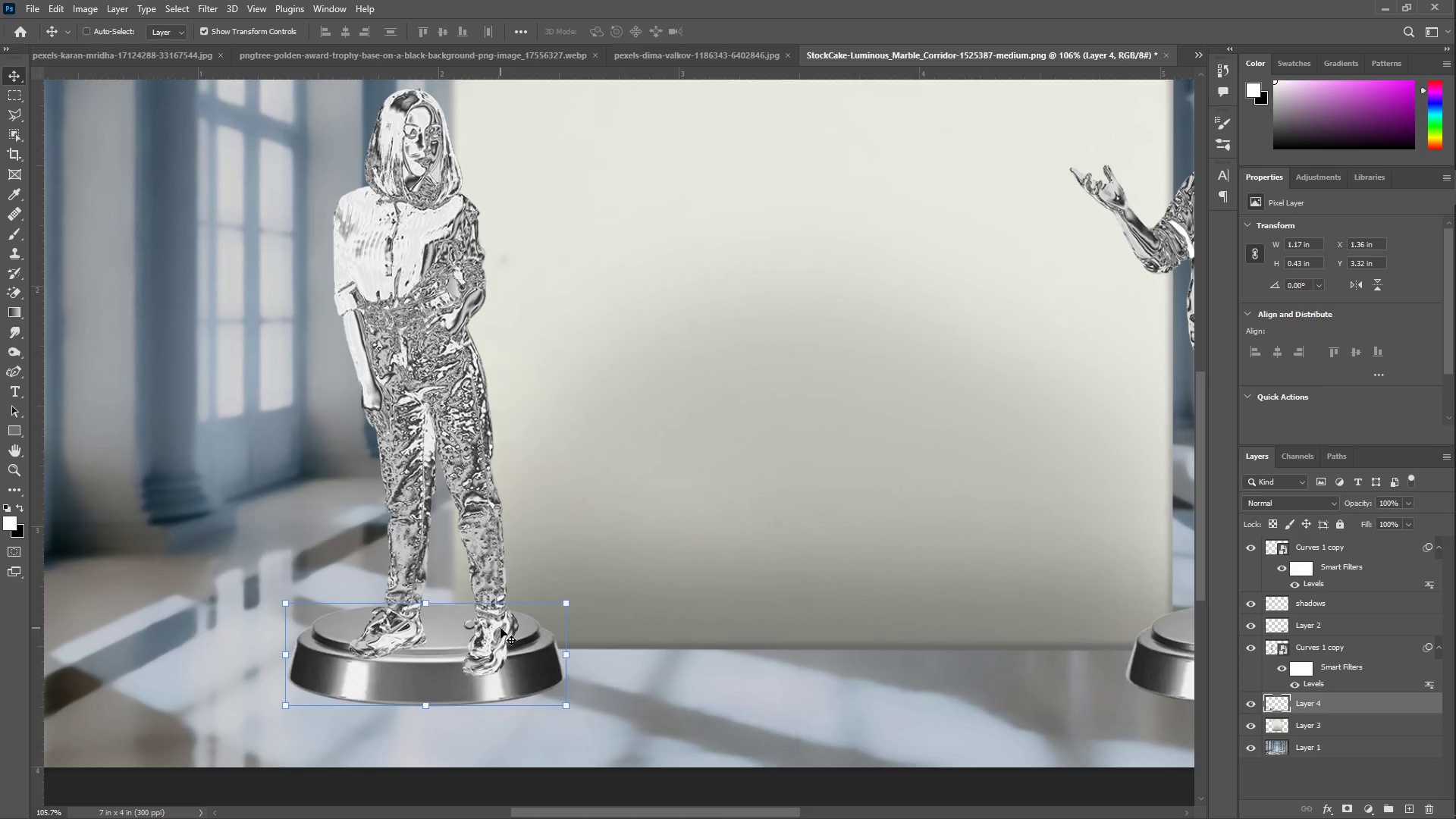 
left_click_drag(start_coordinate=[445, 622], to_coordinate=[462, 625])
 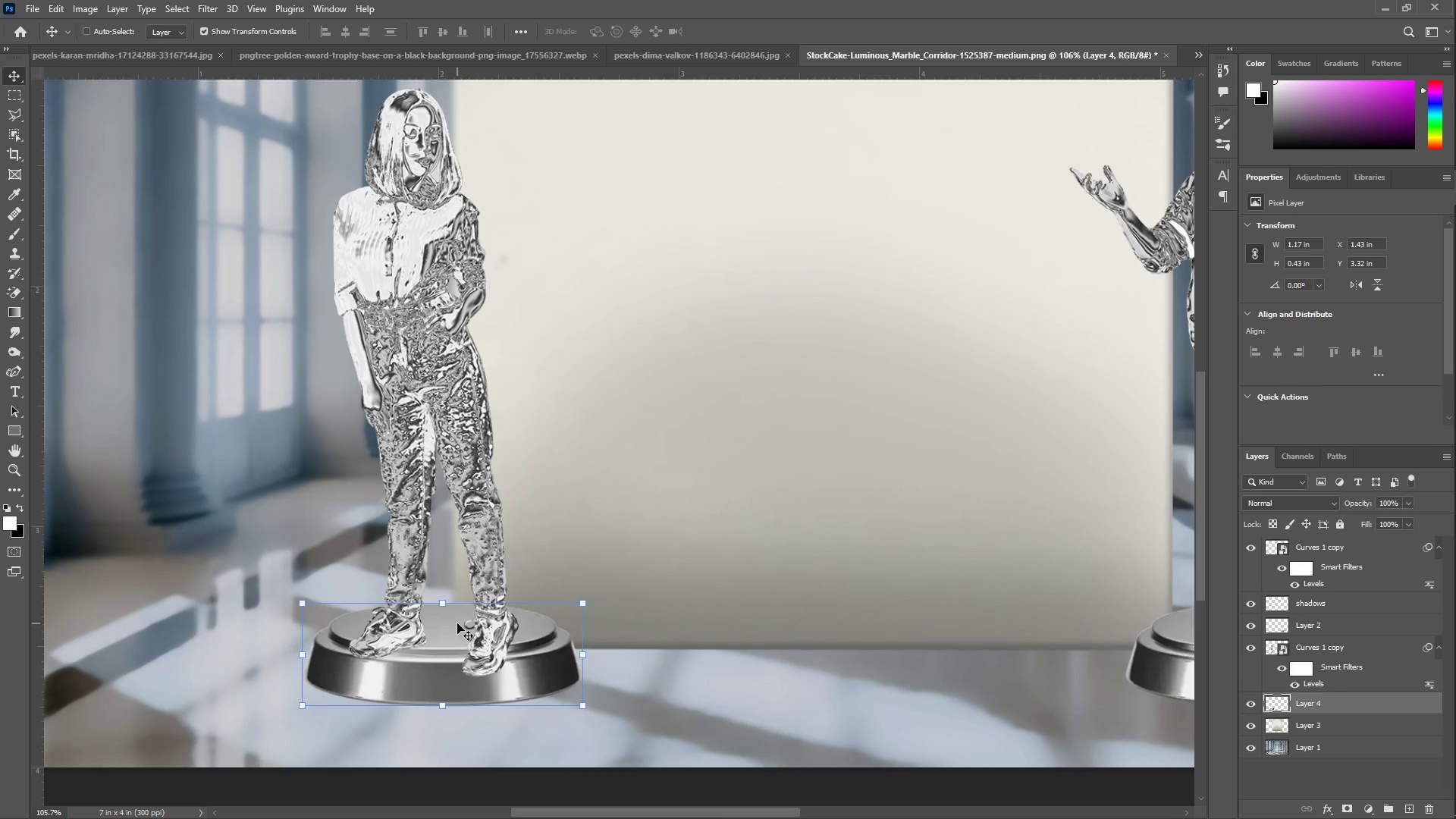 
left_click_drag(start_coordinate=[457, 623], to_coordinate=[457, 635])
 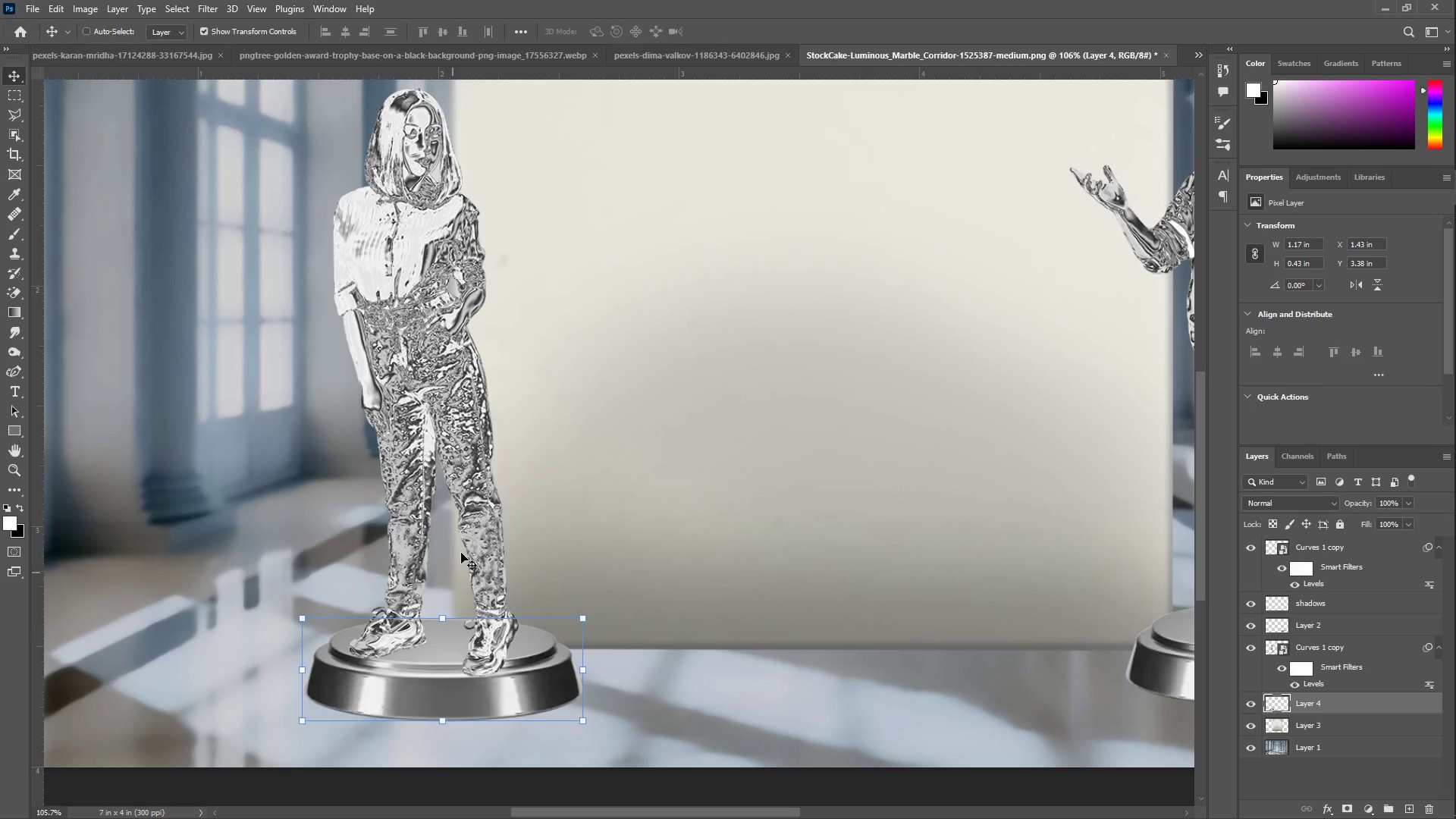 
type(zz)
 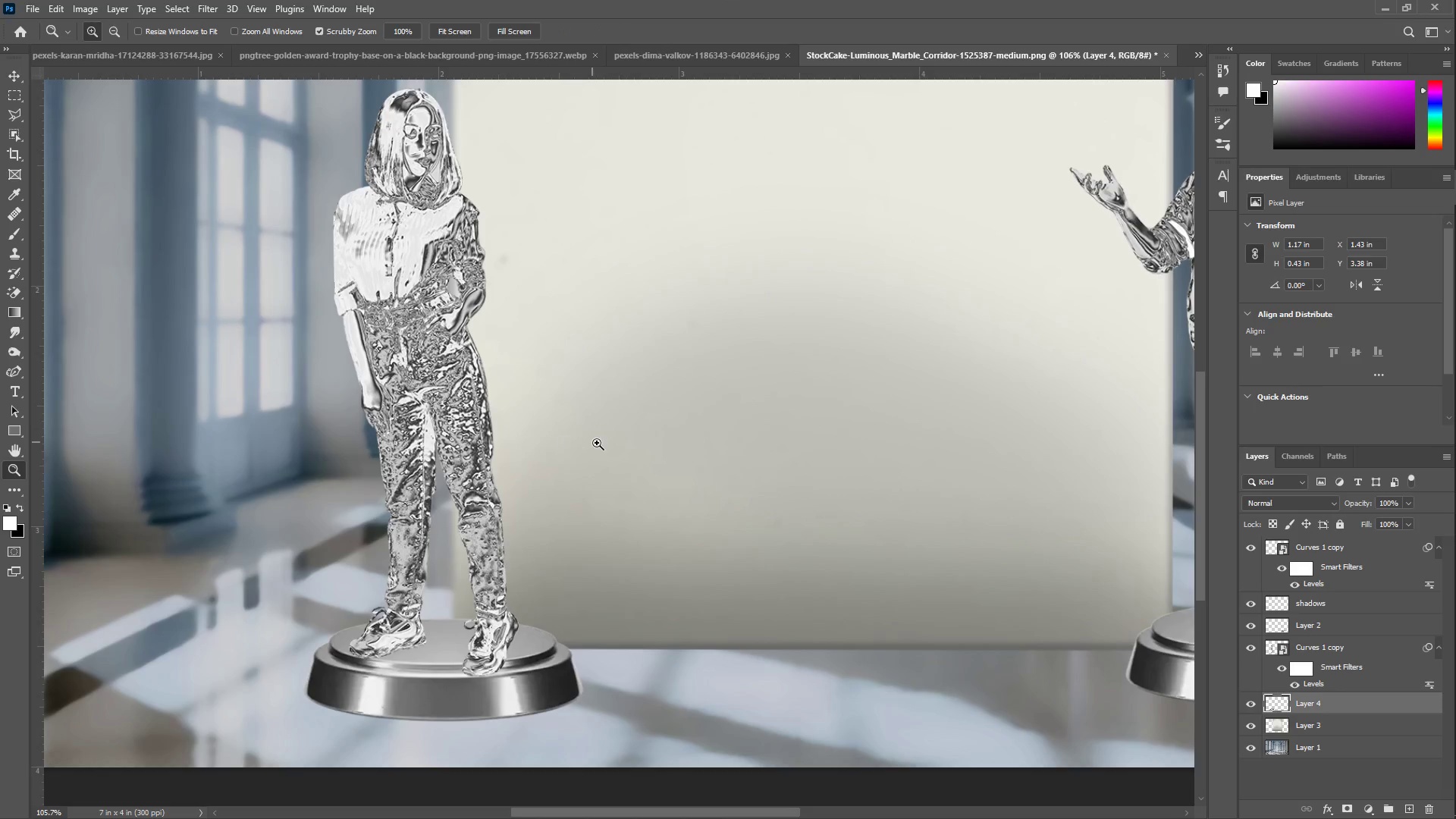 
left_click_drag(start_coordinate=[599, 443], to_coordinate=[529, 449])
 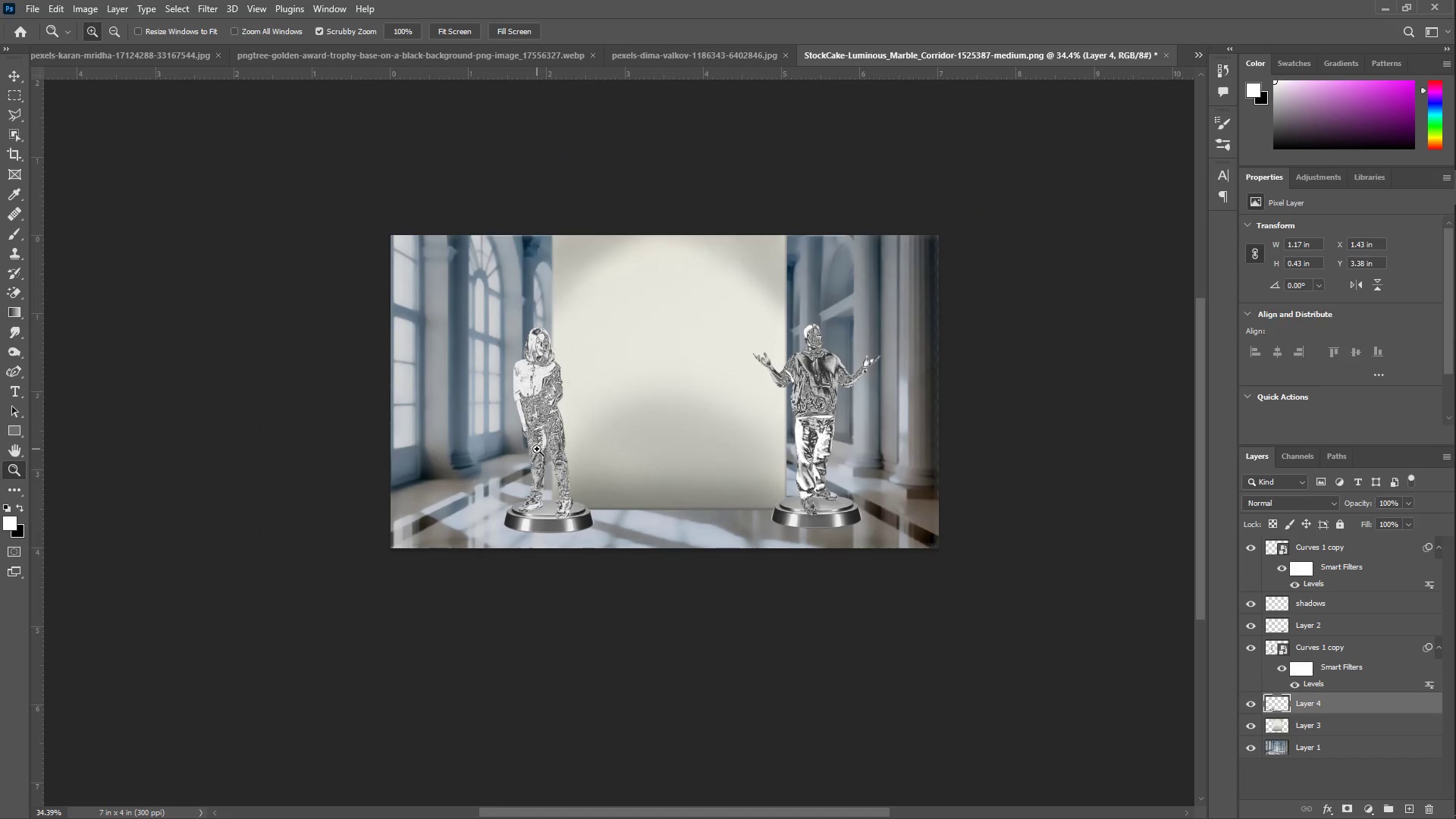 
left_click_drag(start_coordinate=[538, 438], to_coordinate=[567, 441])
 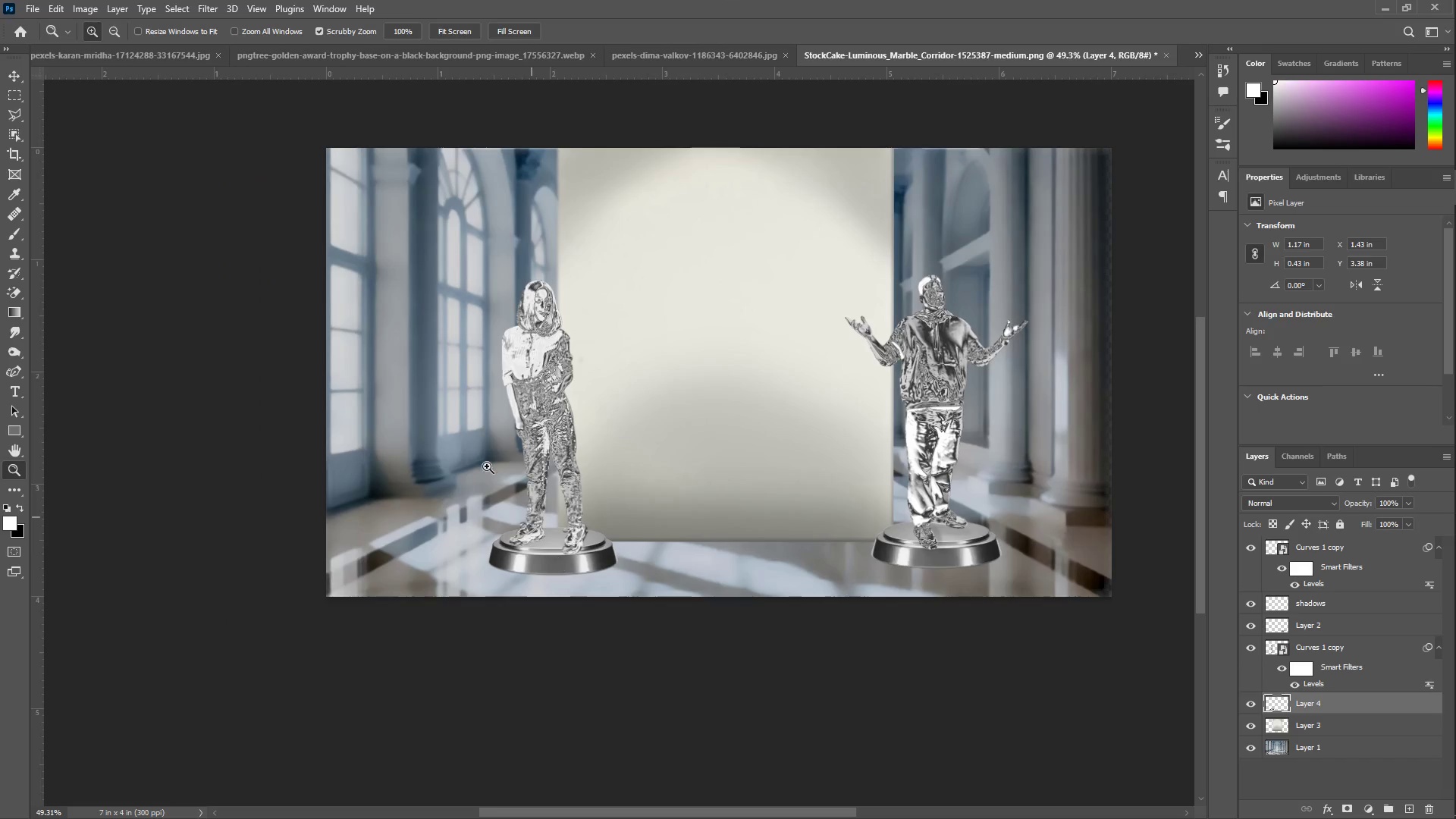 
left_click([14, 77])
 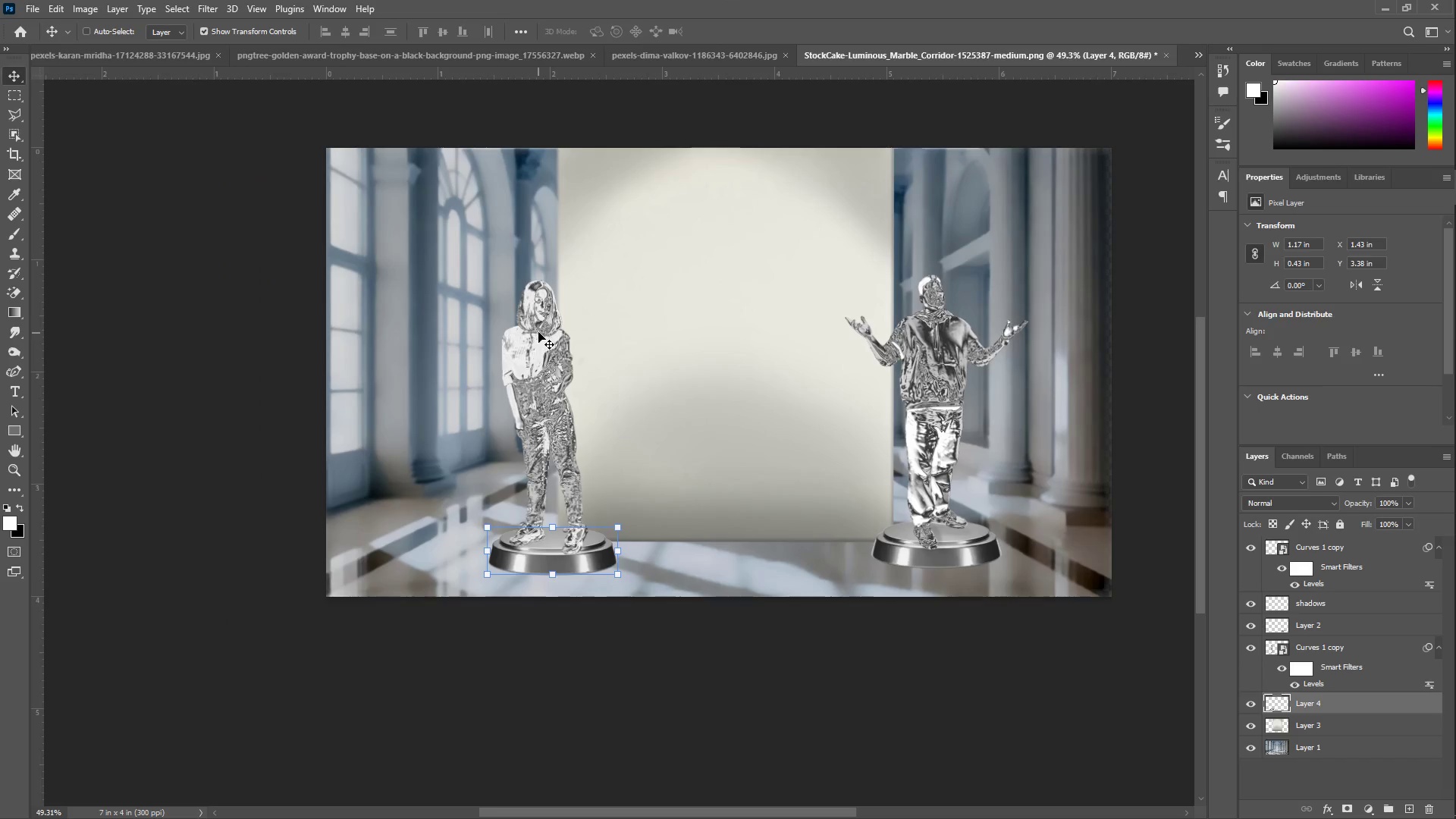 
left_click([560, 340])
 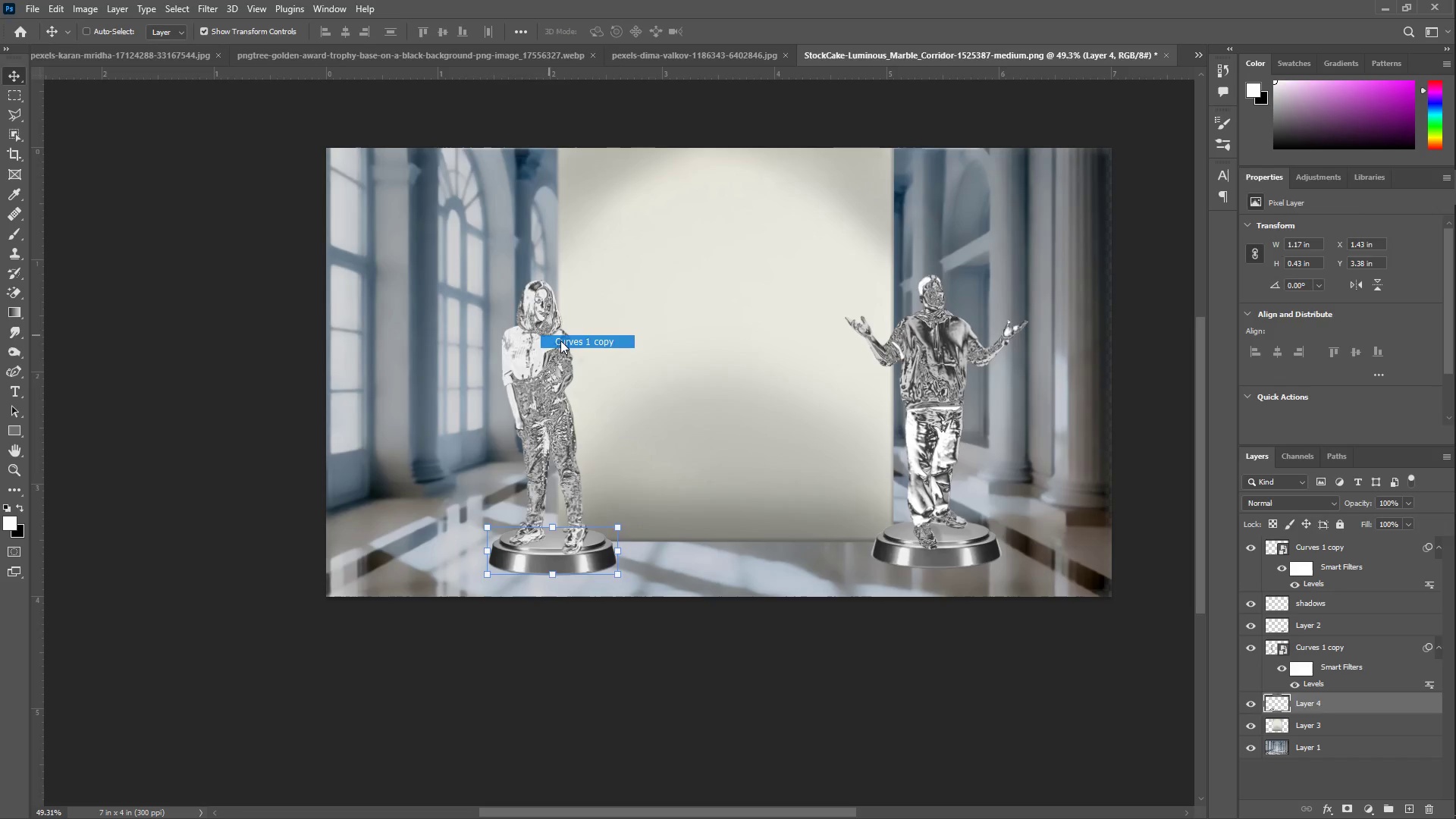 
hold_key(key=ShiftLeft, duration=1.51)
left_click_drag(start_coordinate=[555, 444], to_coordinate=[533, 440])
 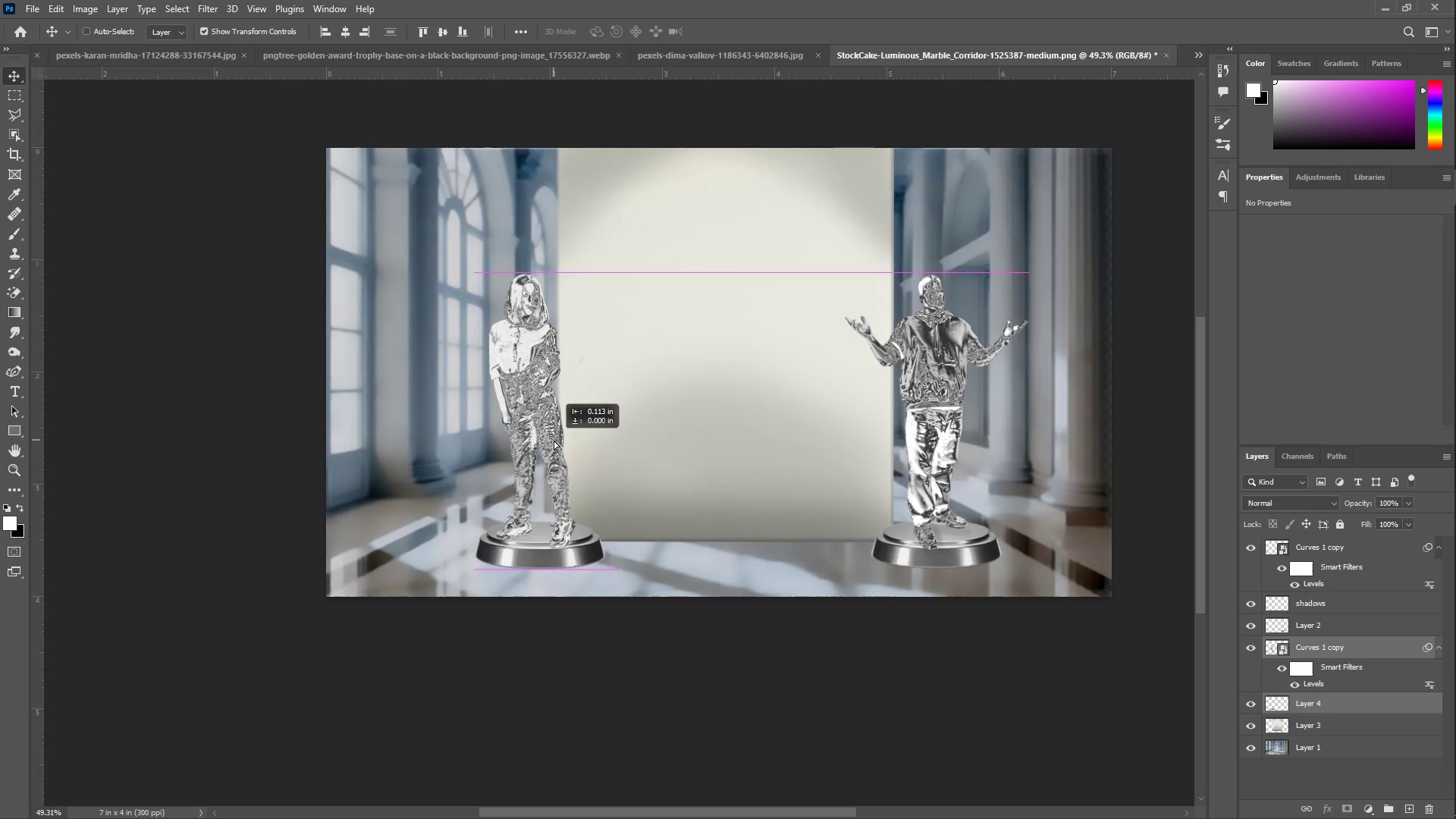 
hold_key(key=ShiftLeft, duration=1.5)
left_click_drag(start_coordinate=[566, 441], to_coordinate=[538, 439])
 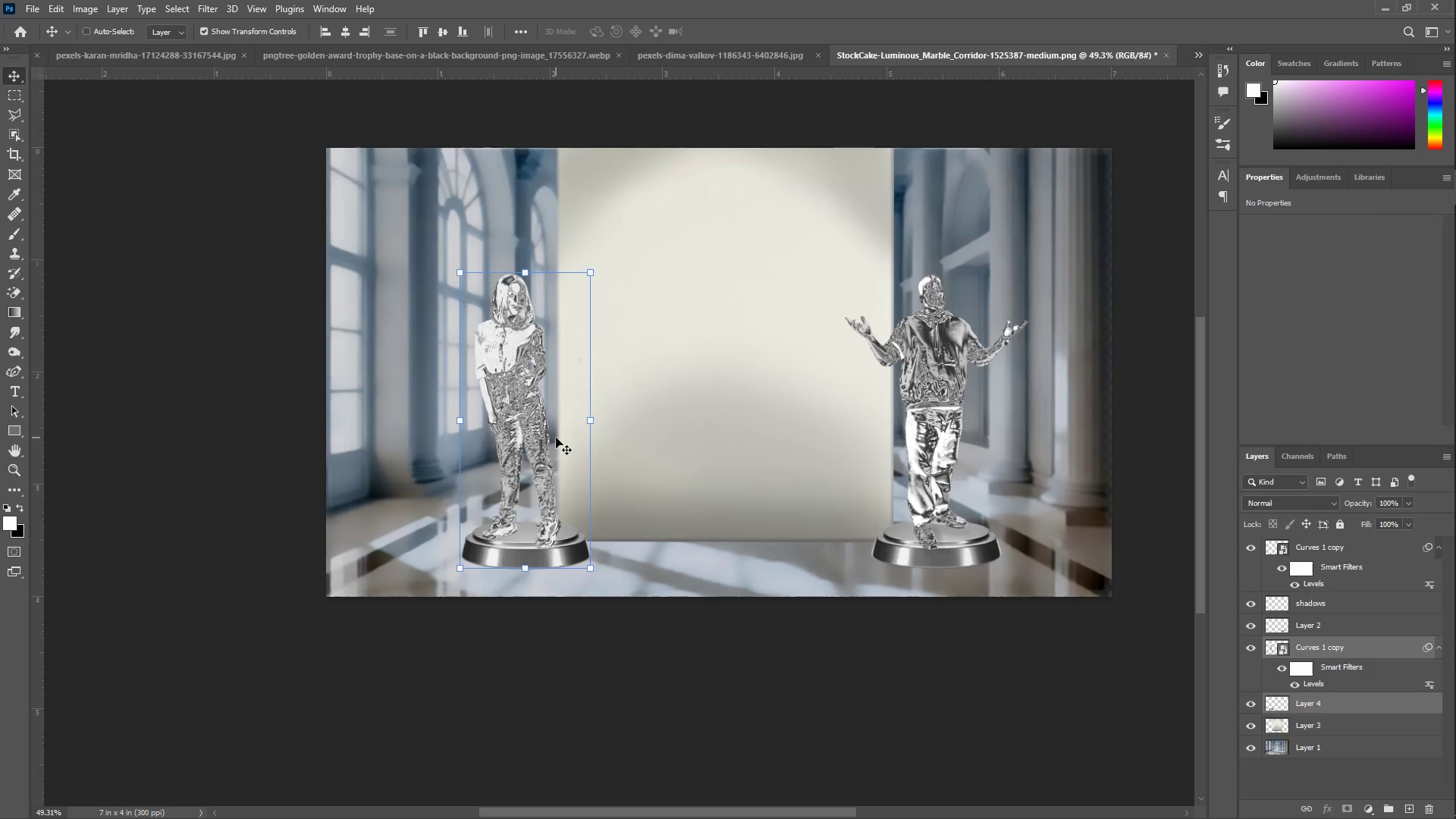 
hold_key(key=ShiftLeft, duration=1.52)
 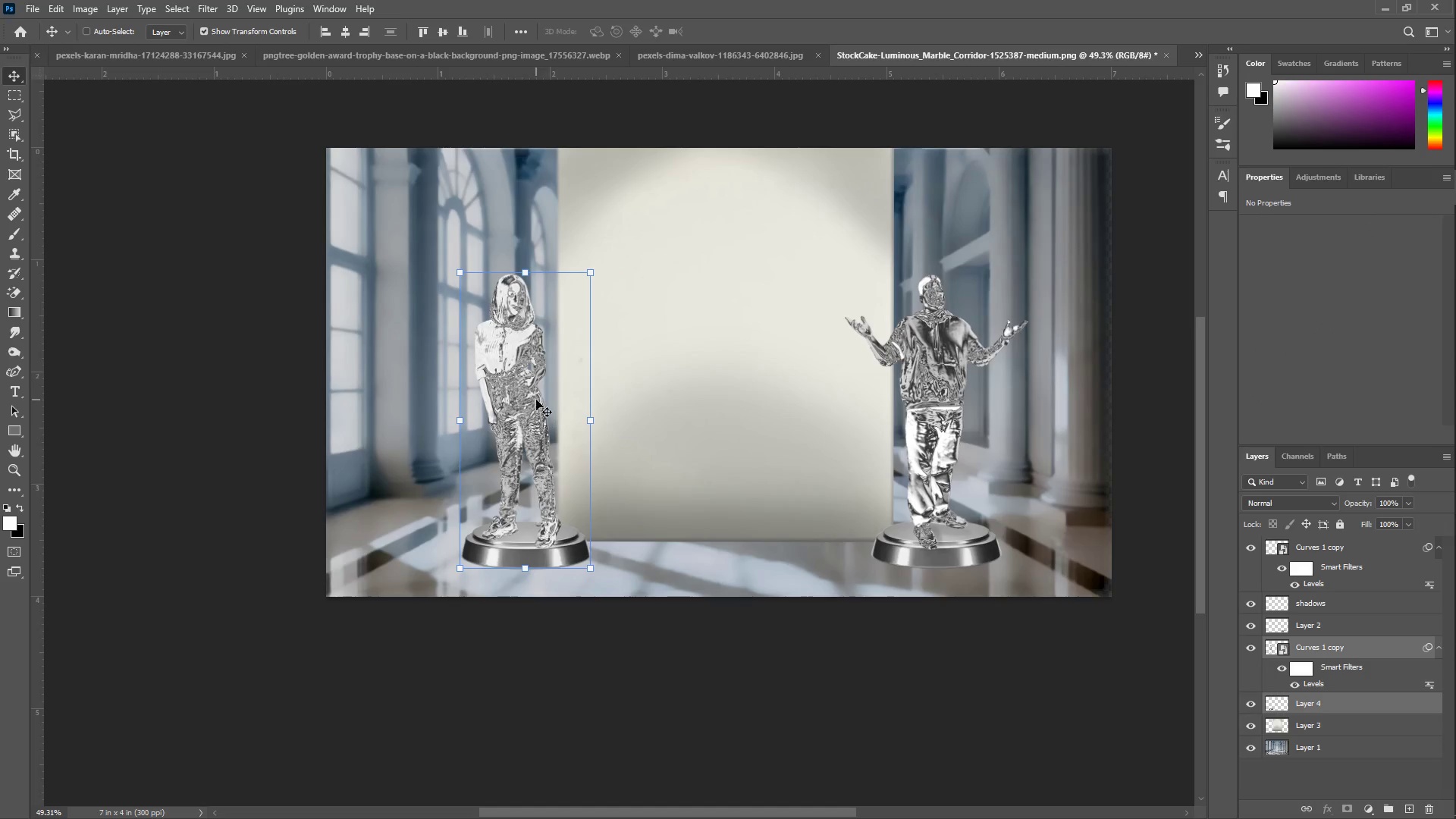 
hold_key(key=ShiftLeft, duration=1.12)
 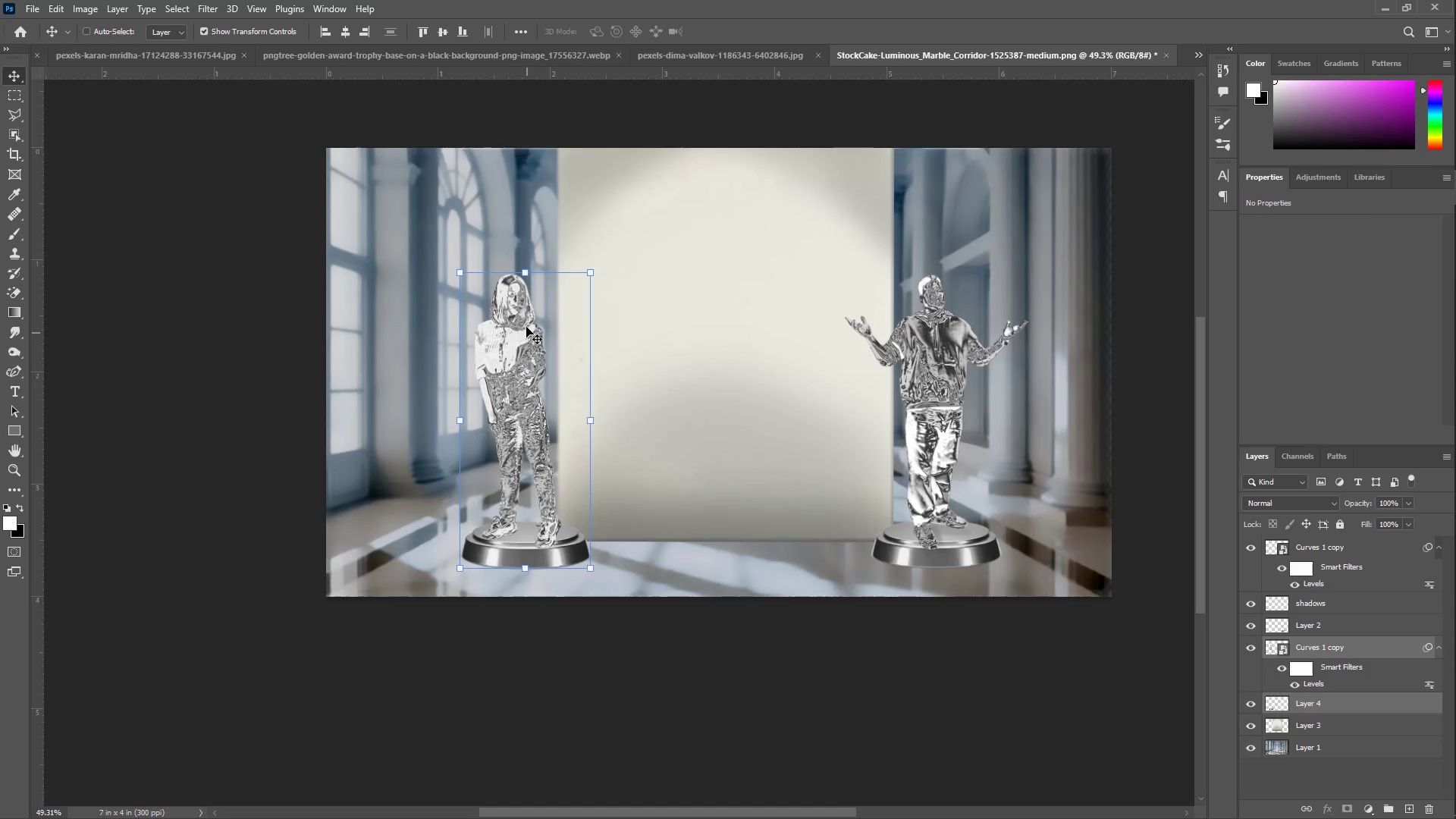 
right_click([517, 316])
 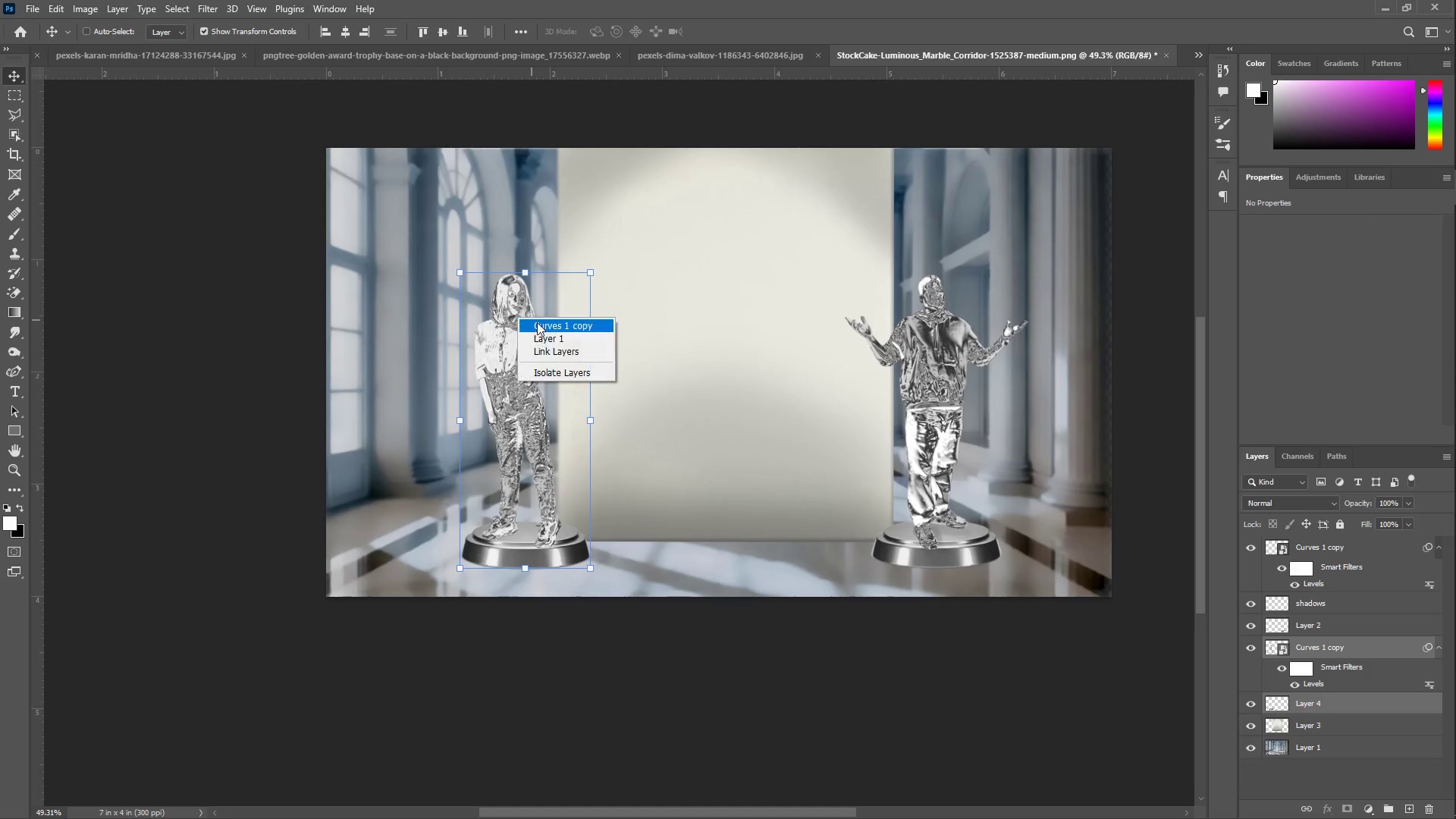 
left_click([543, 325])
 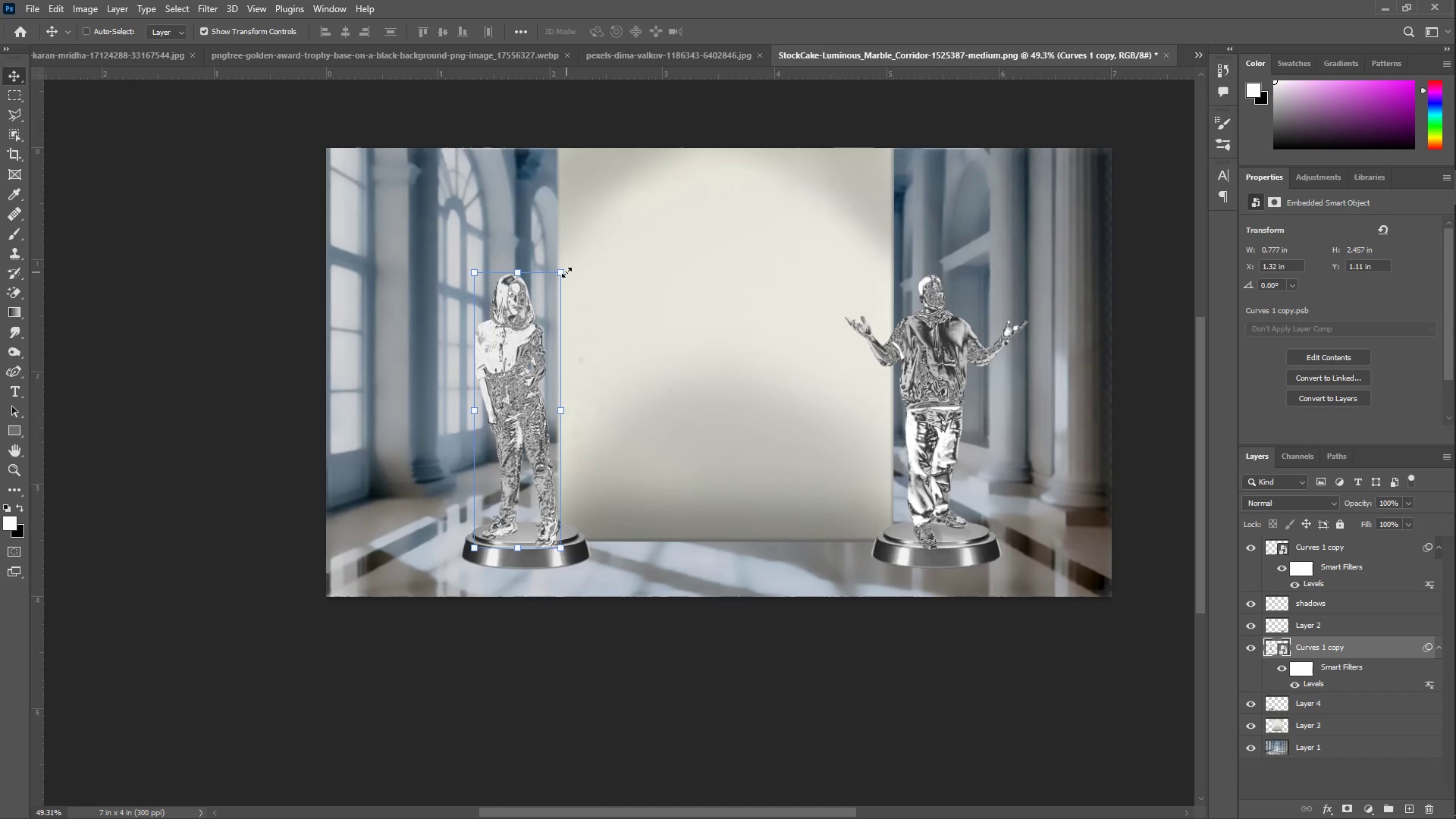 
left_click_drag(start_coordinate=[566, 271], to_coordinate=[559, 283])
 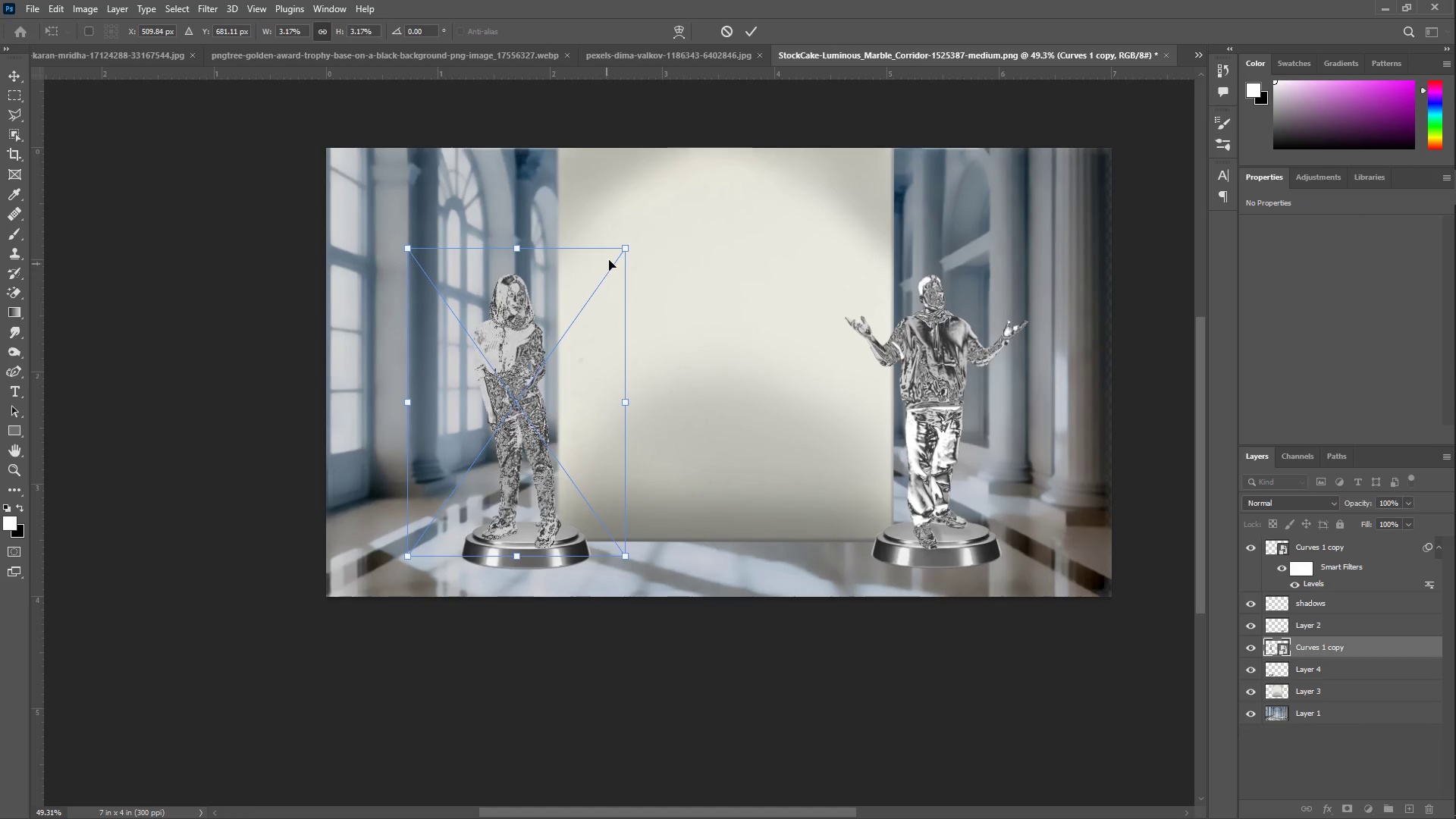 
left_click_drag(start_coordinate=[625, 250], to_coordinate=[623, 262])
 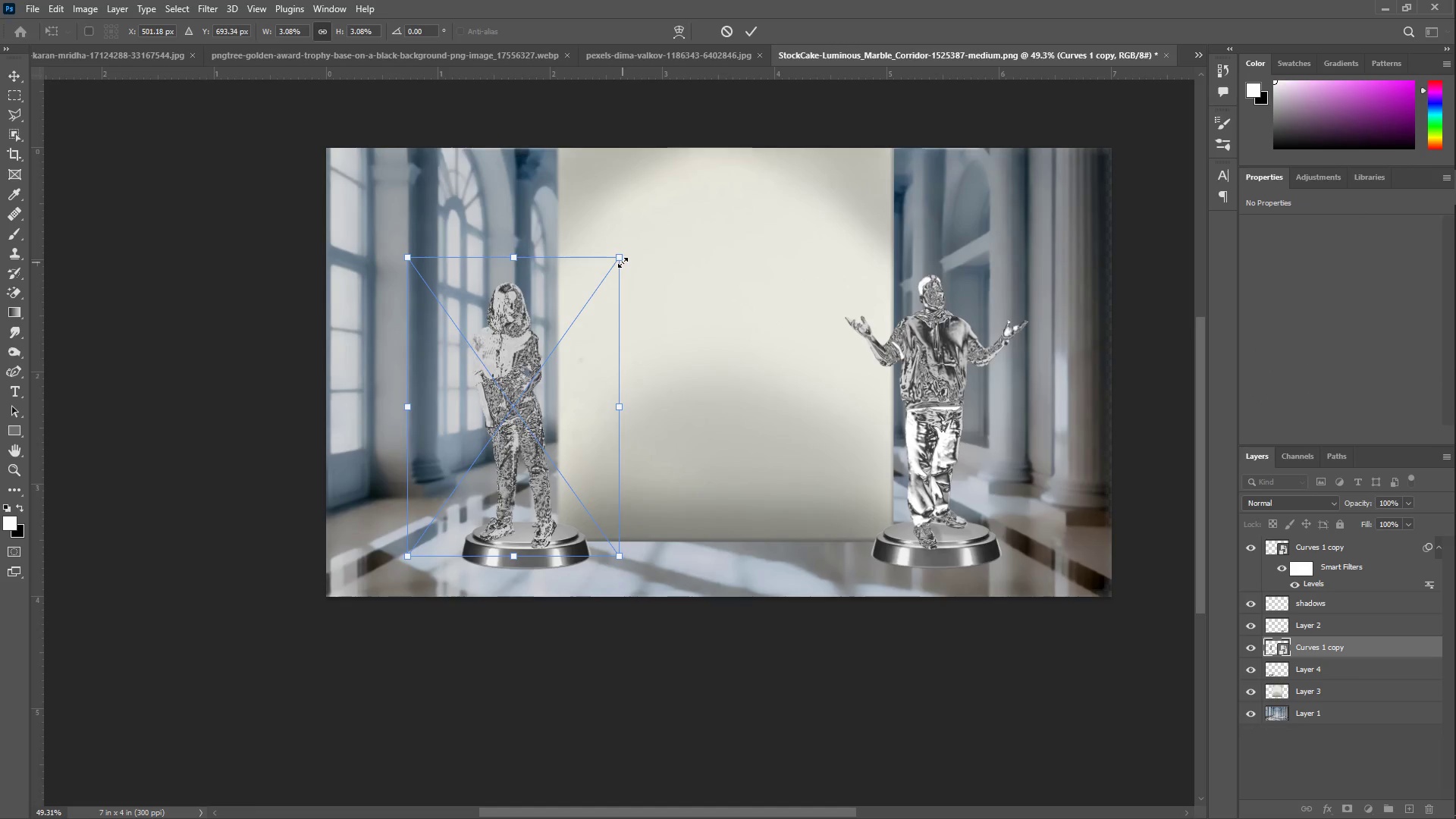 
key(Enter)
 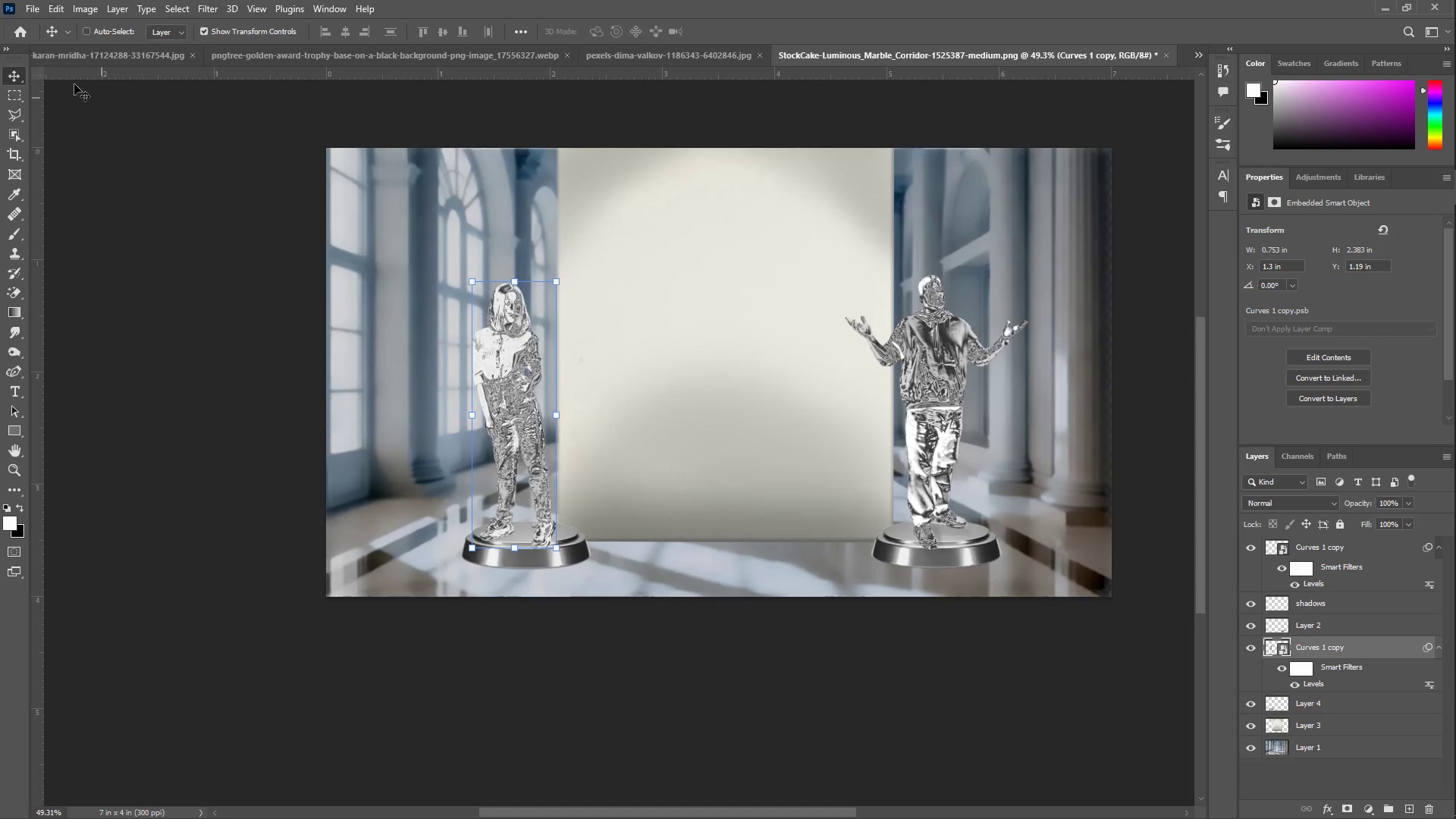 
left_click([15, 70])
 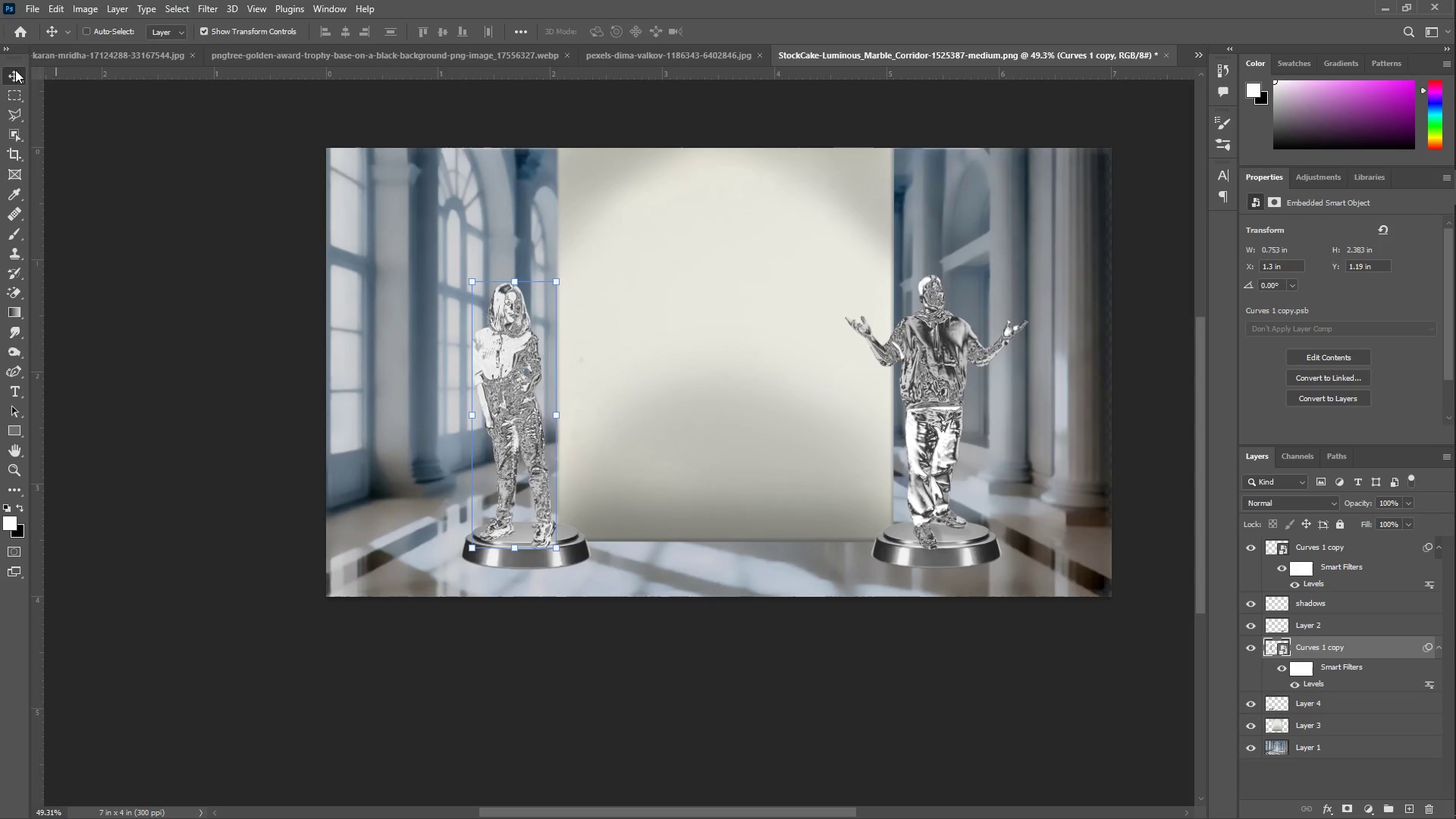 
key(ArrowRight)
 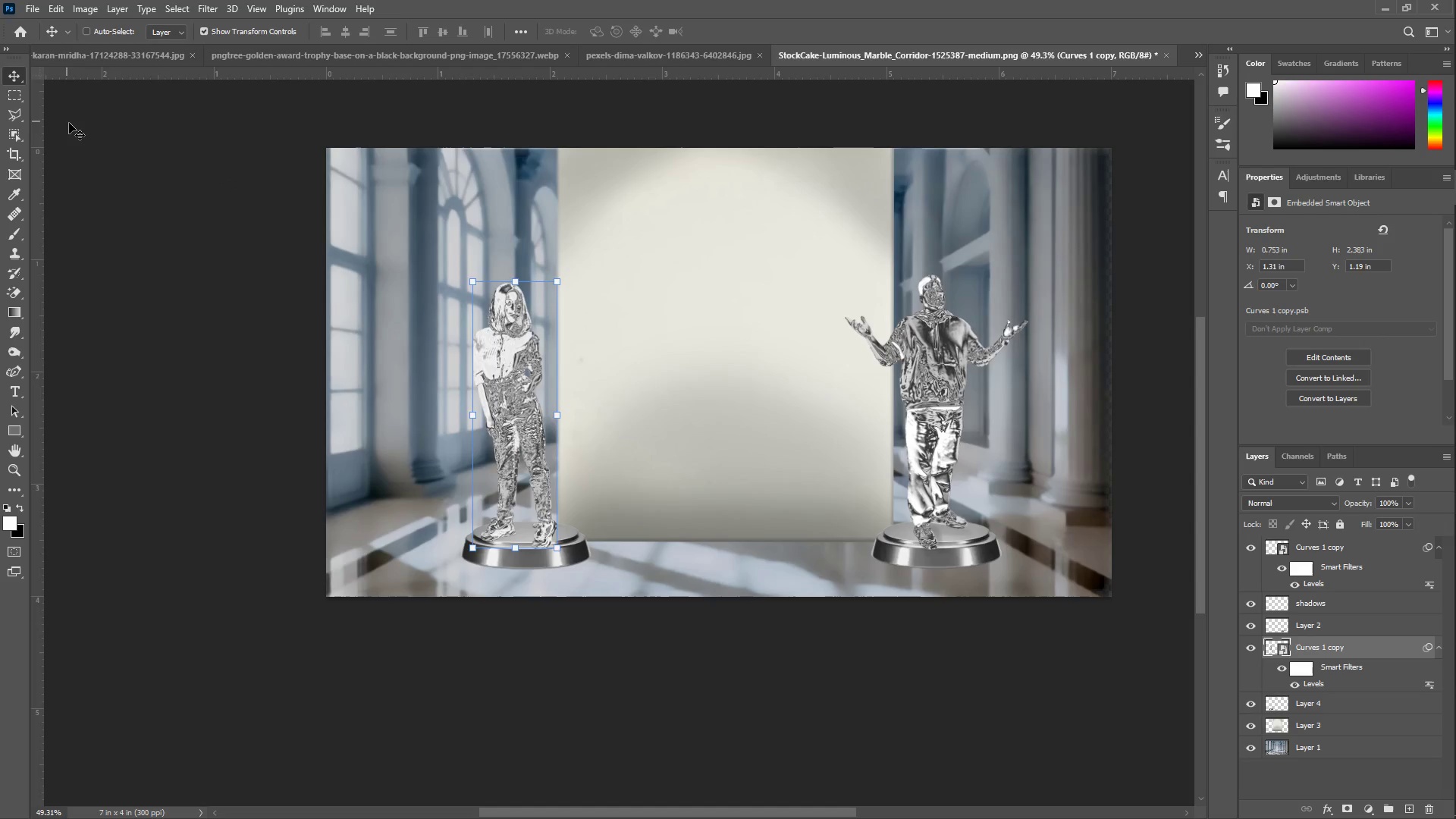 
key(ArrowRight)
 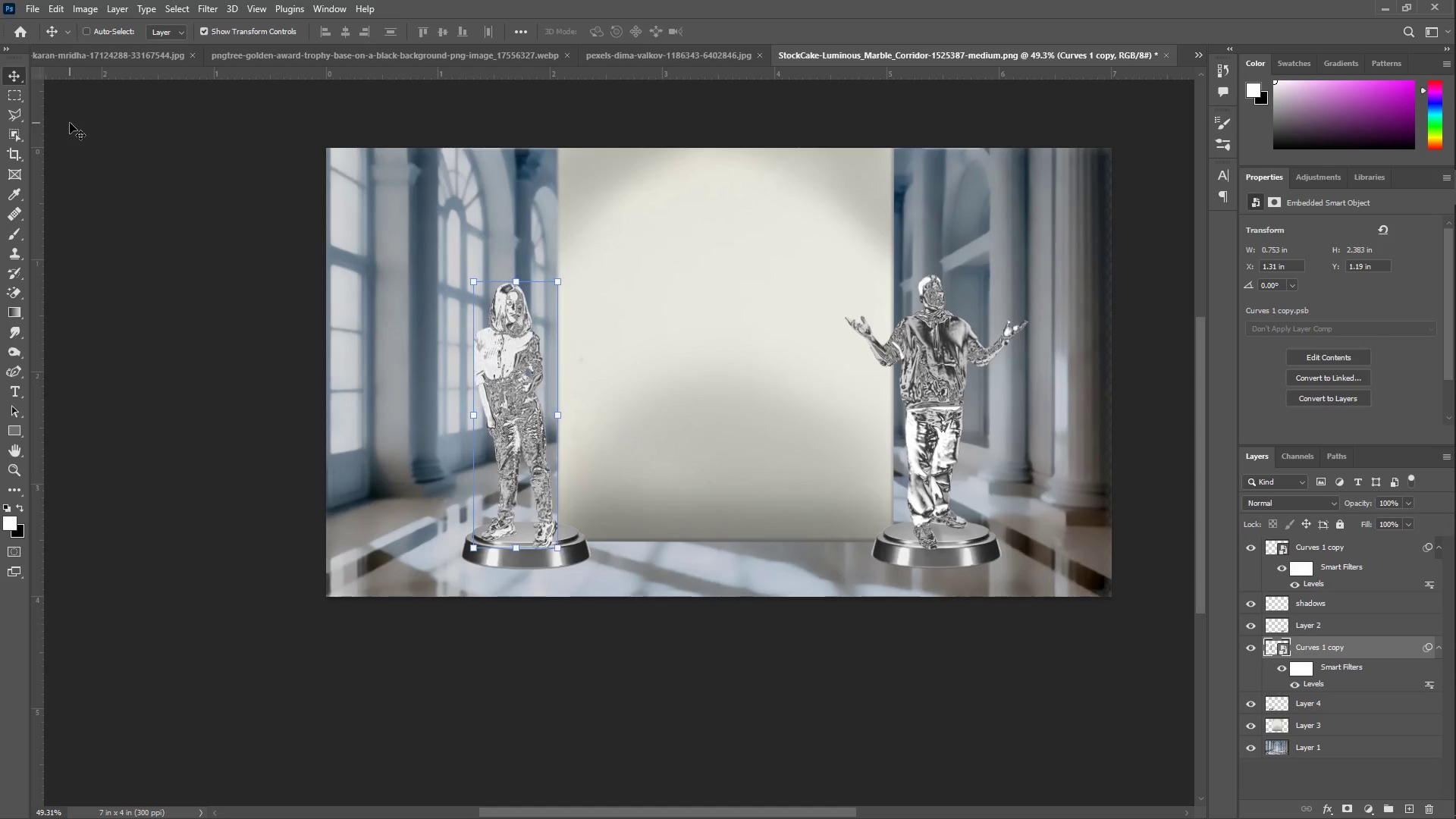 
key(ArrowRight)
 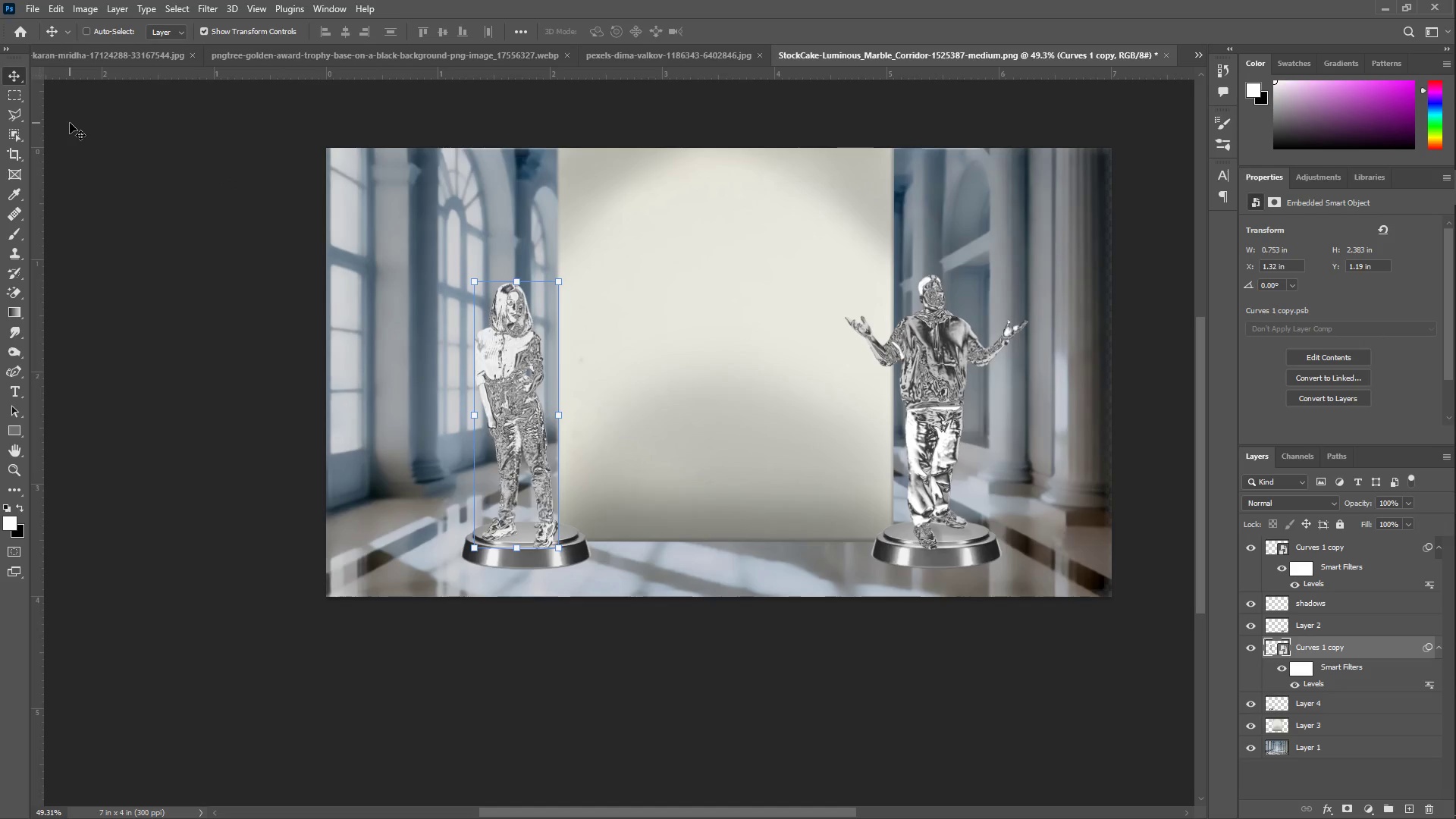 
key(ArrowRight)
 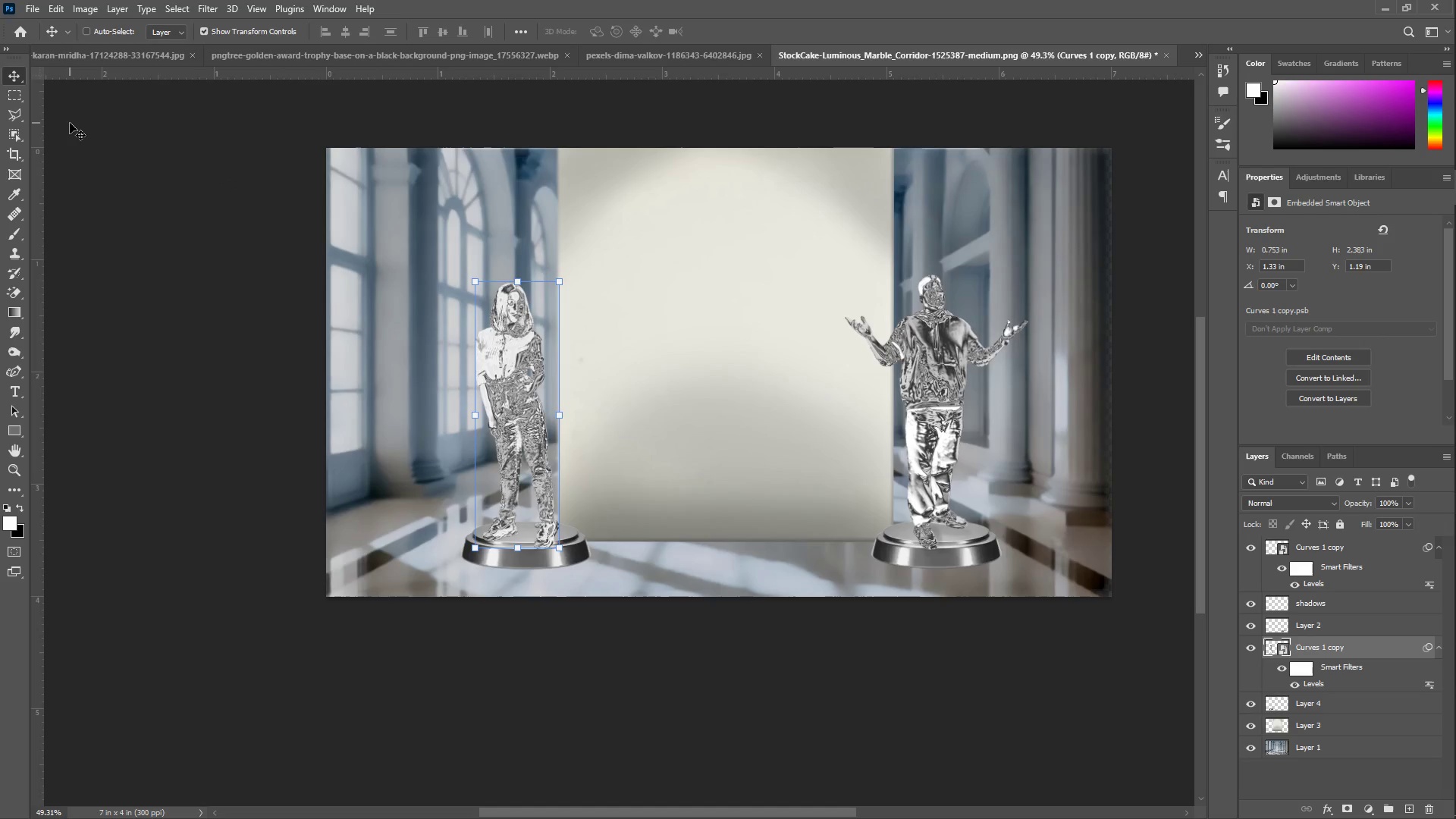 
key(ArrowDown)
 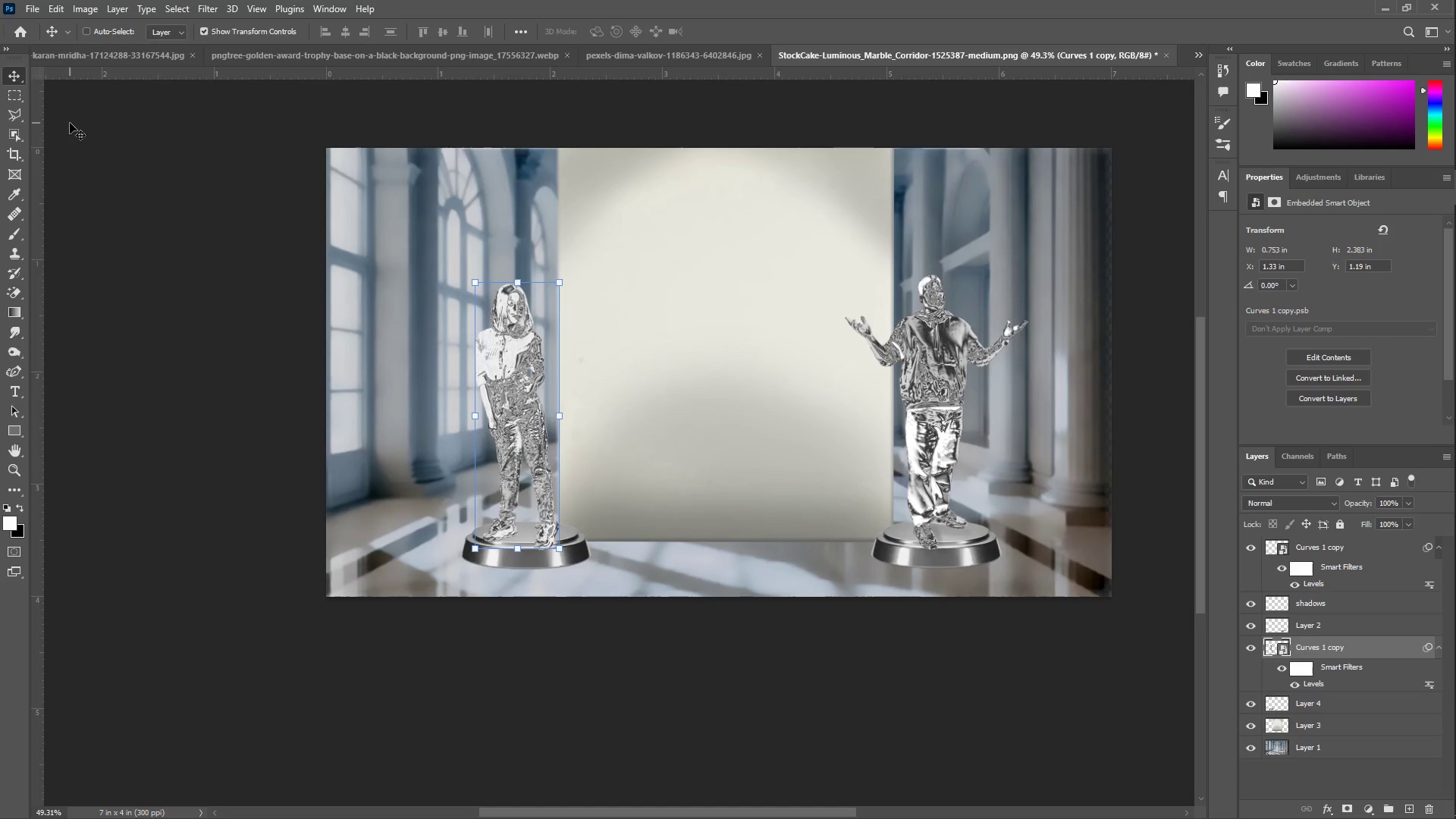 
key(ArrowRight)
 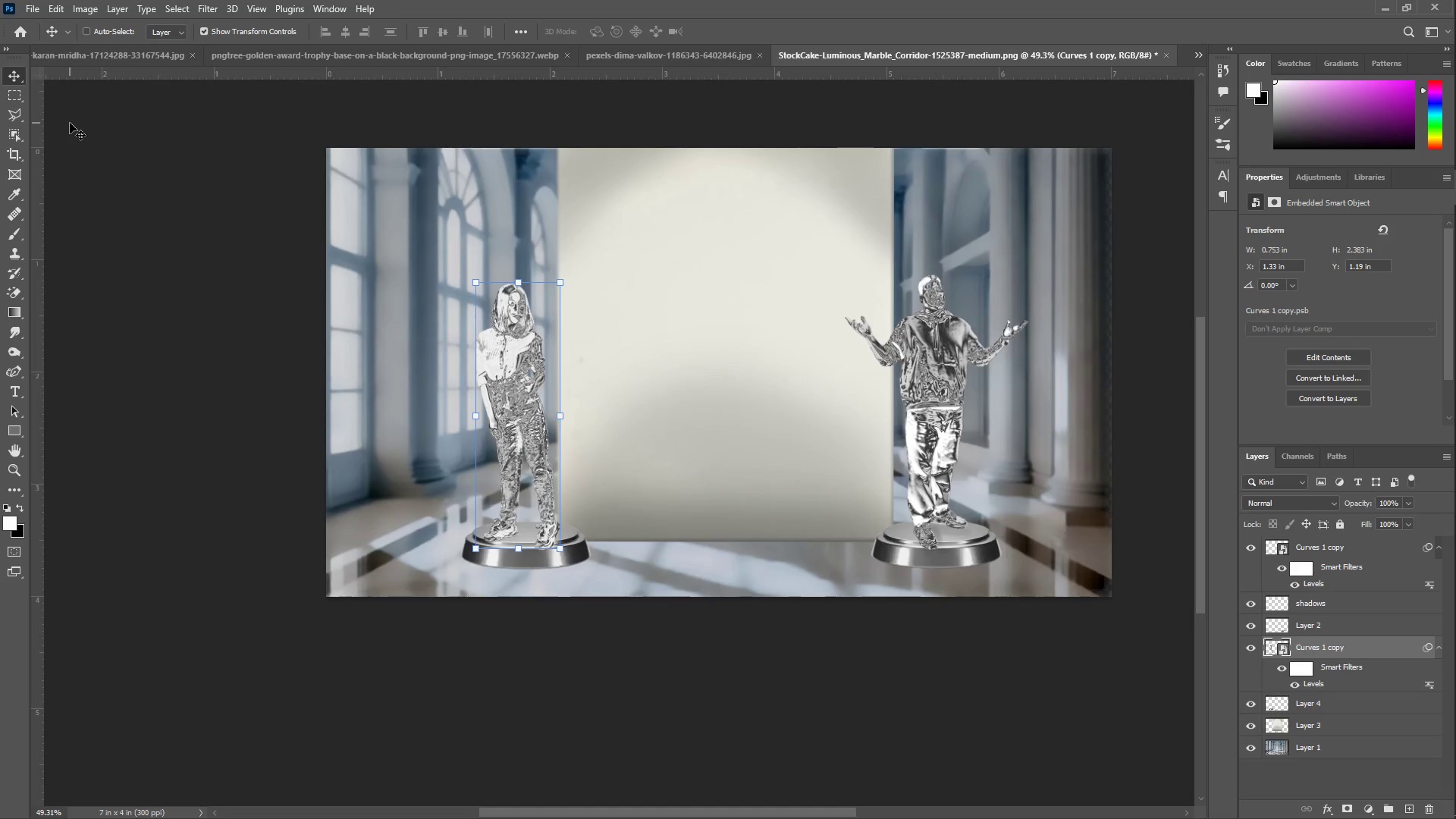 
key(ArrowRight)
 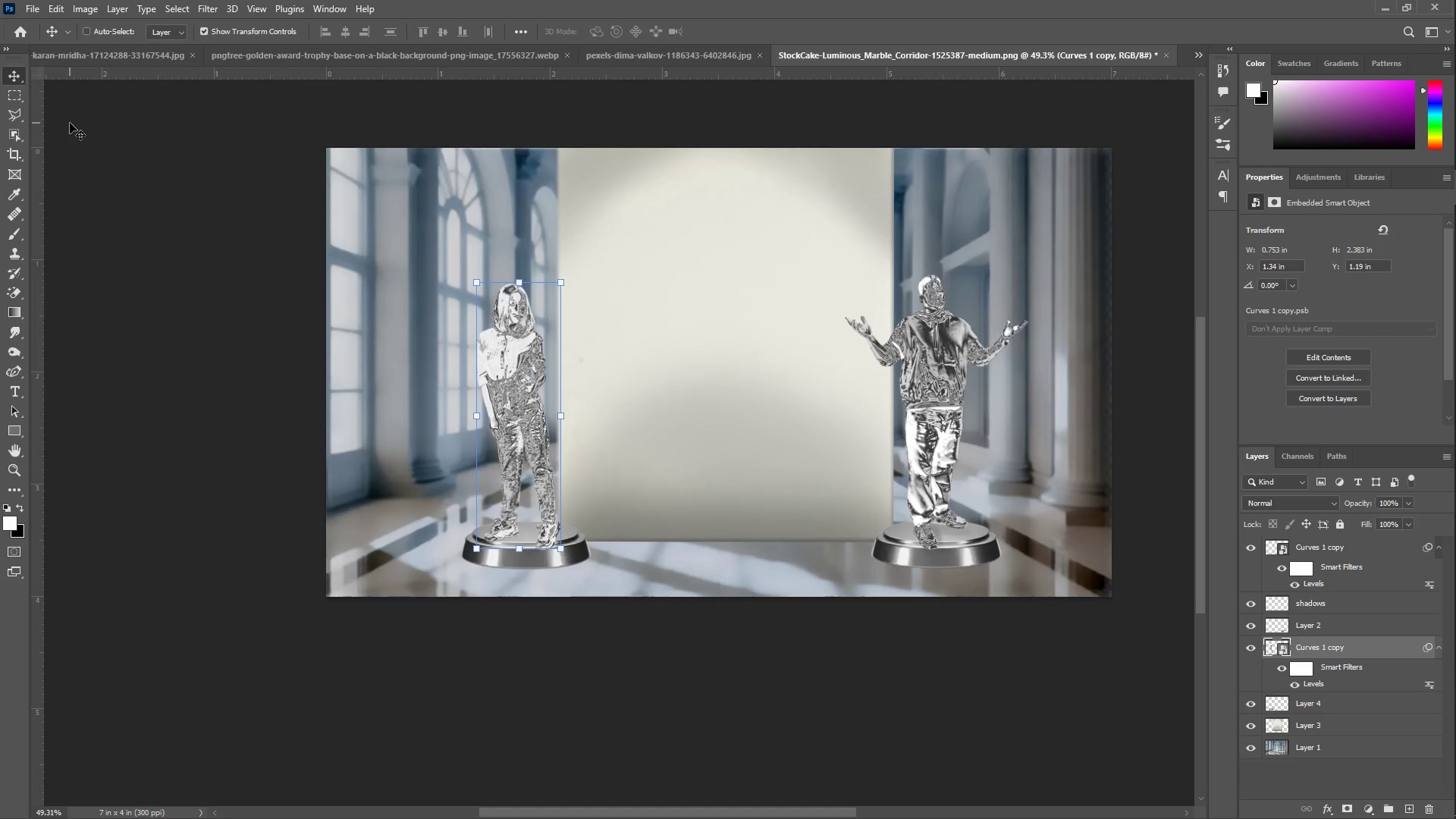 
key(ArrowRight)
 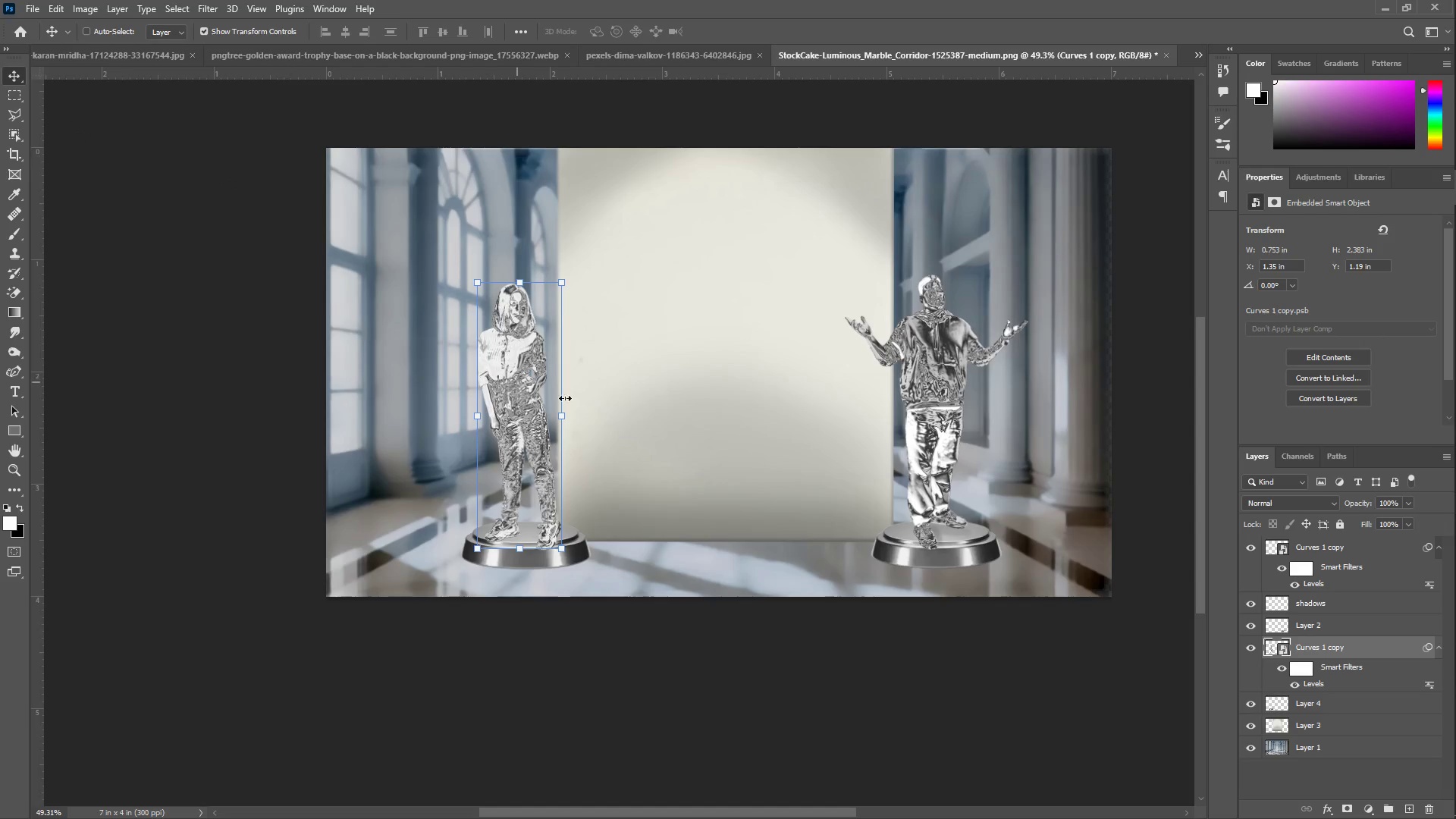 
type(zz)
 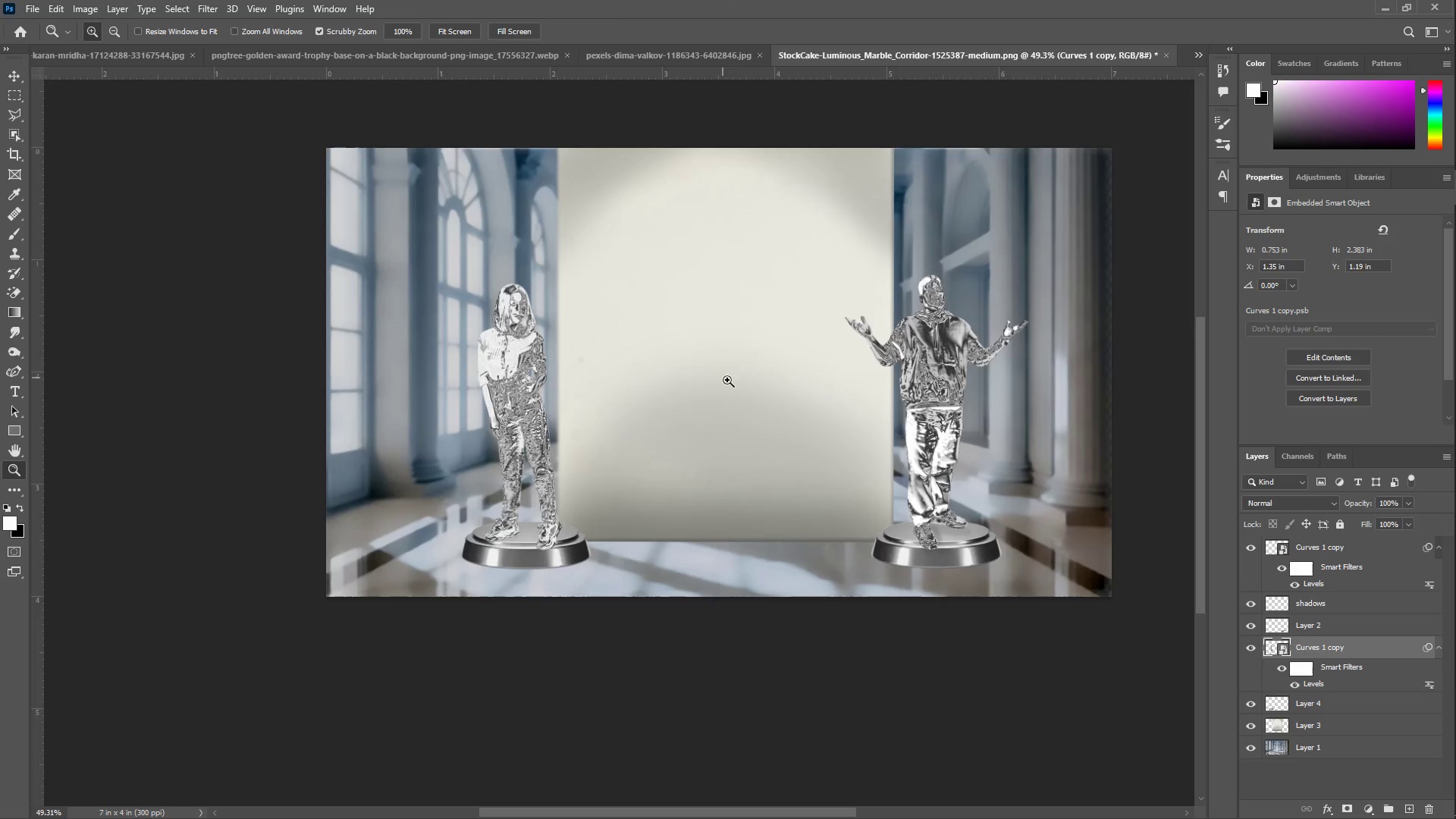 
left_click_drag(start_coordinate=[734, 381], to_coordinate=[767, 385])
 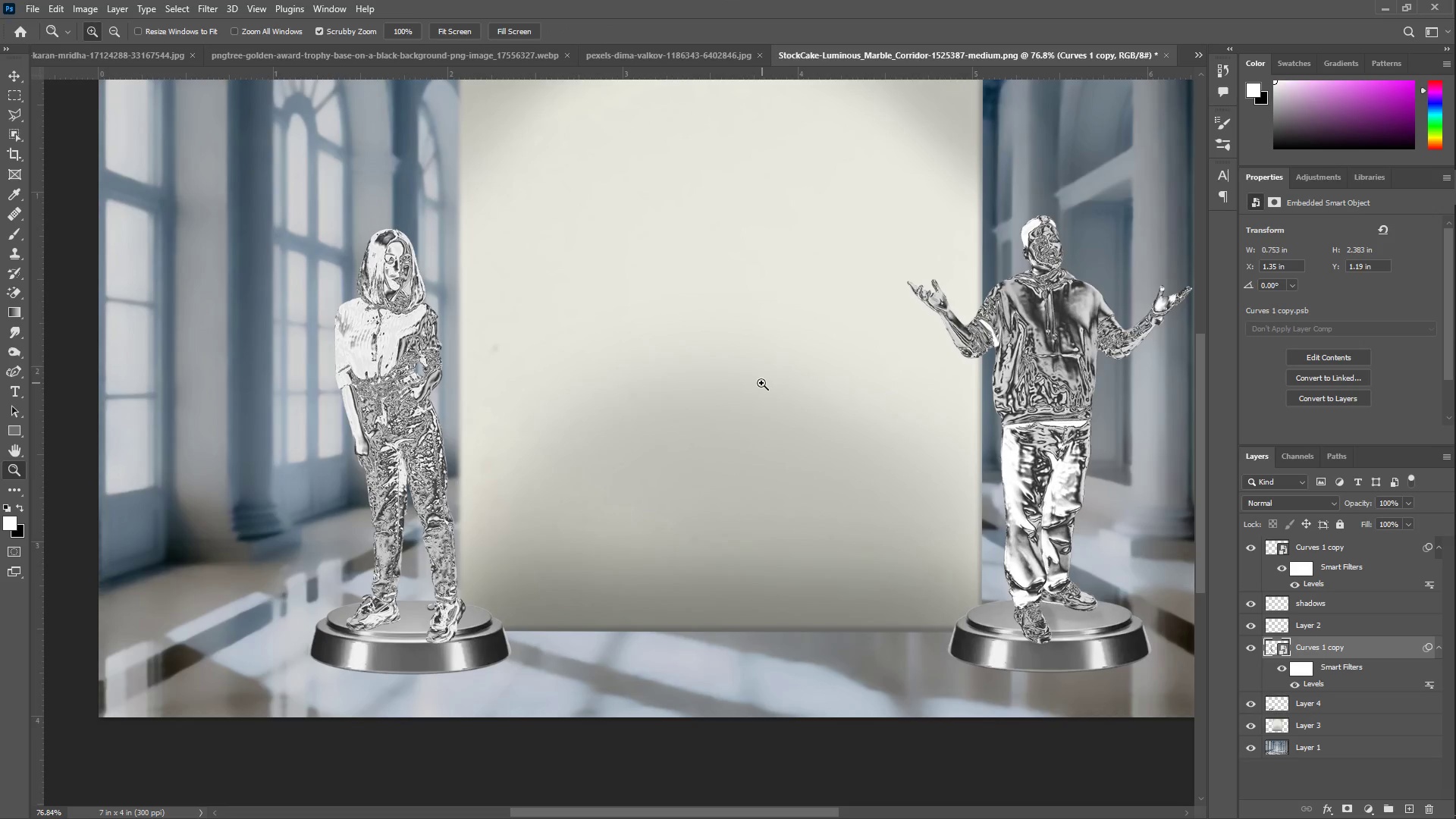 
left_click_drag(start_coordinate=[761, 383], to_coordinate=[735, 378])
 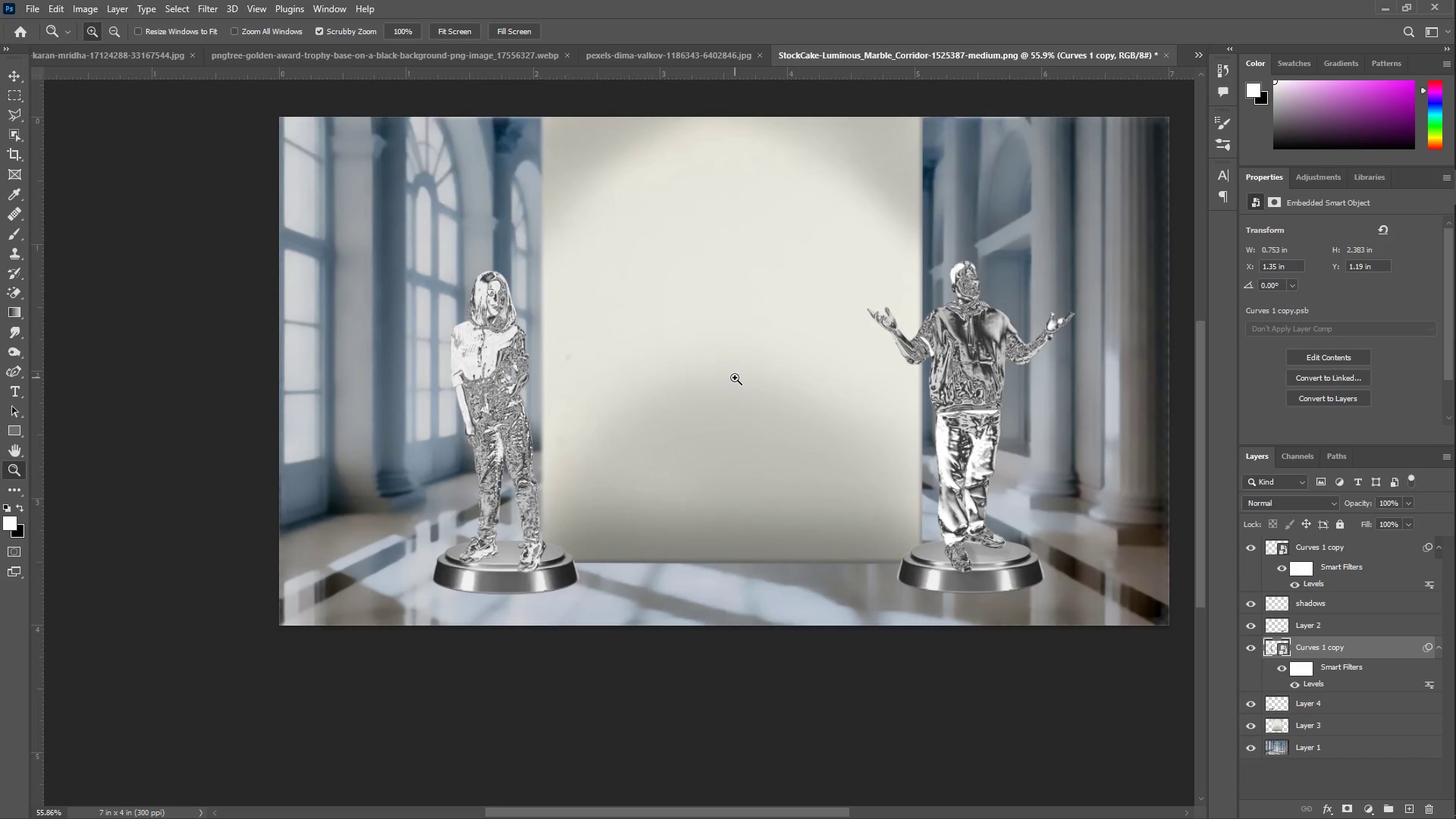 
left_click_drag(start_coordinate=[739, 378], to_coordinate=[761, 378])
 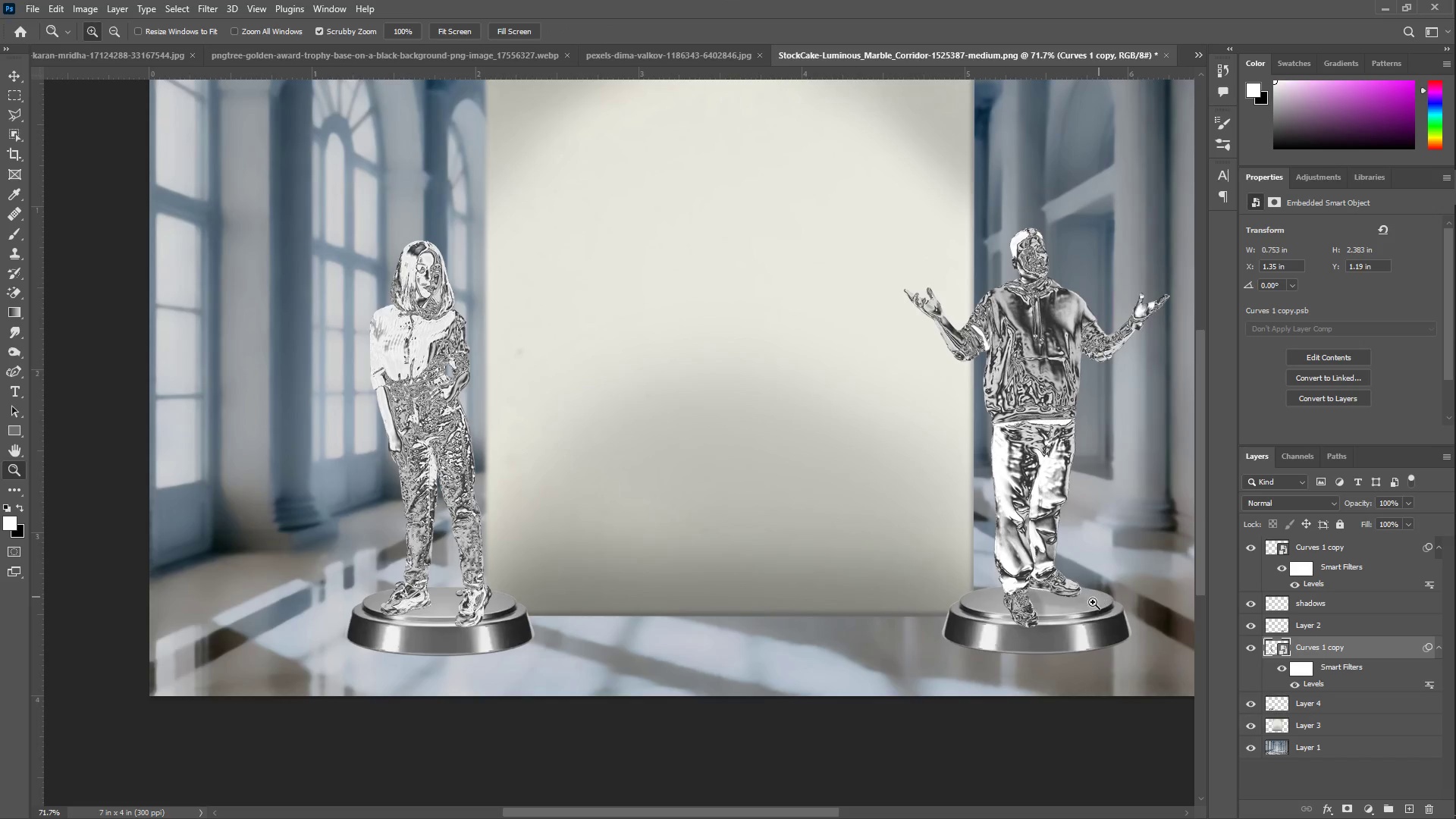 
wait(5.7)
 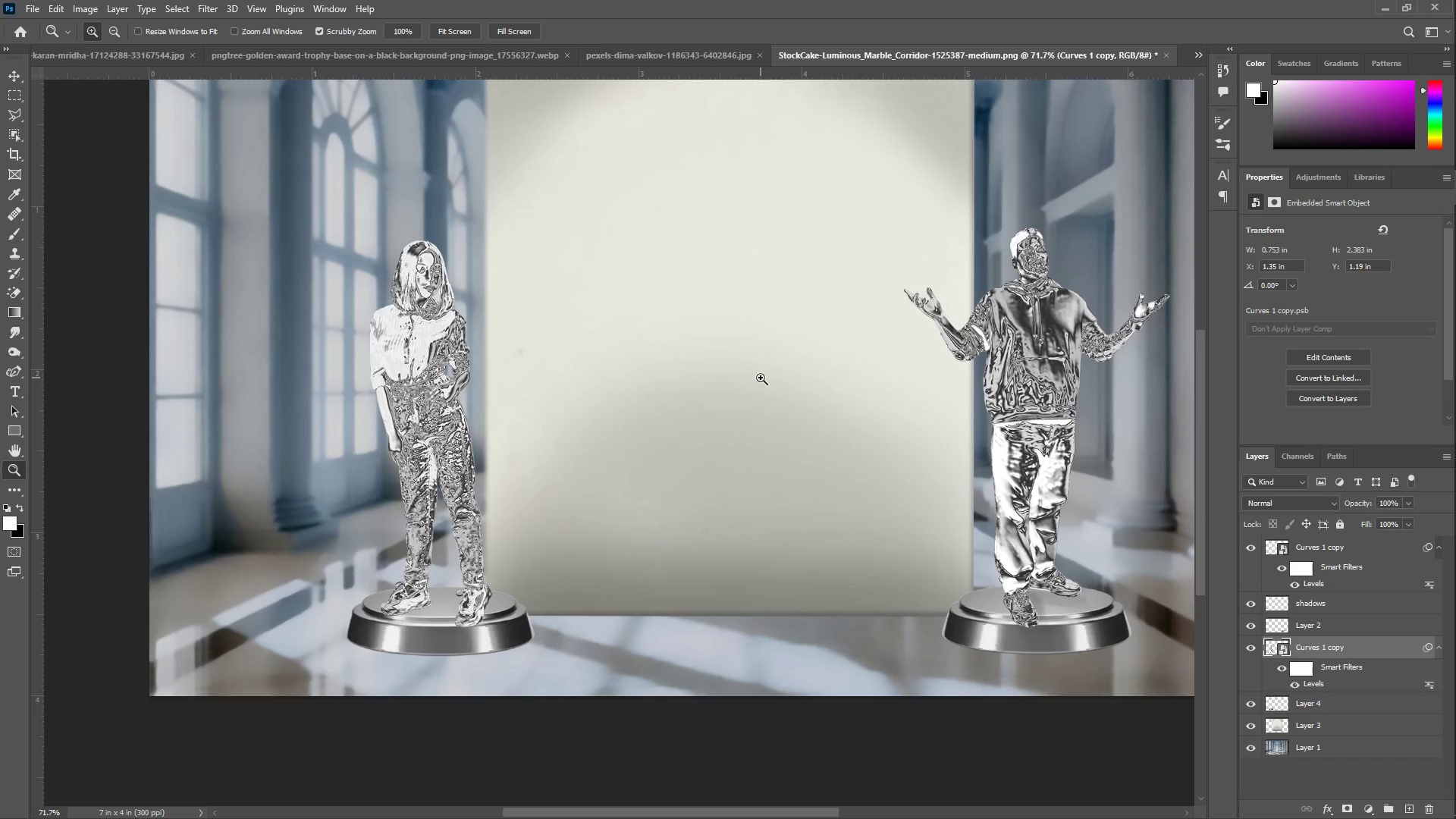 
left_click_drag(start_coordinate=[780, 417], to_coordinate=[755, 424])
 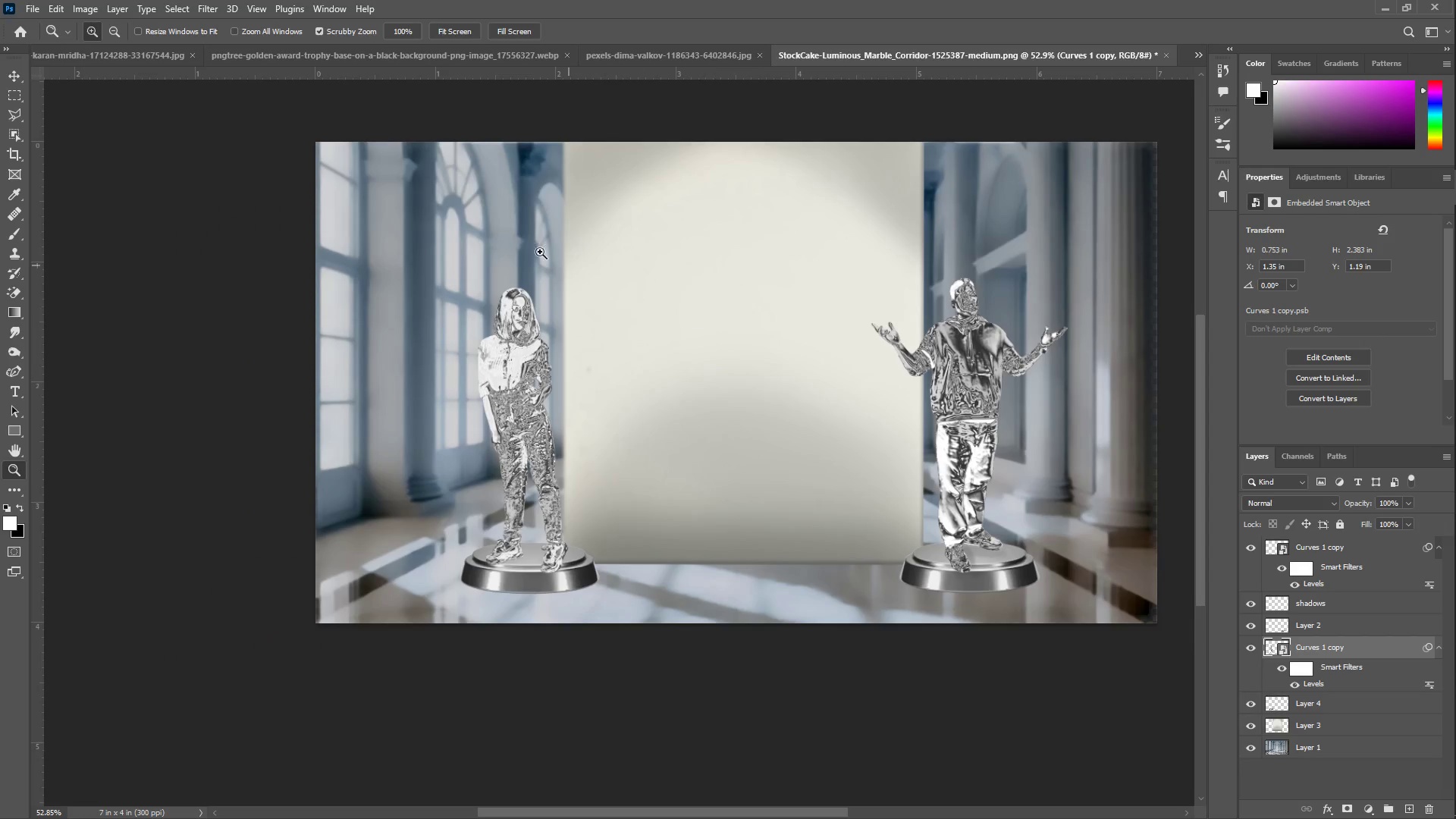 
left_click([269, 51])
 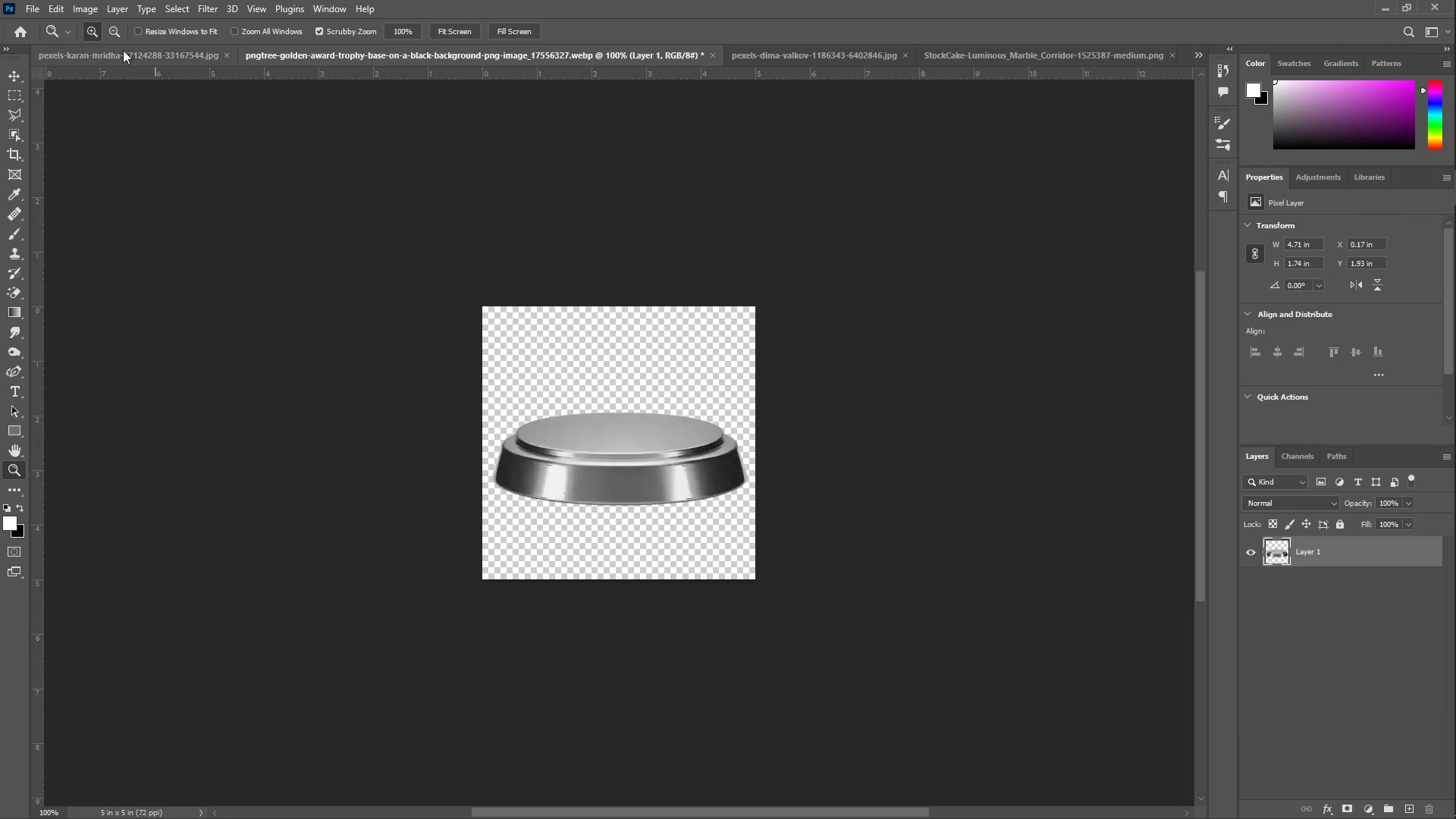 
left_click([118, 50])
 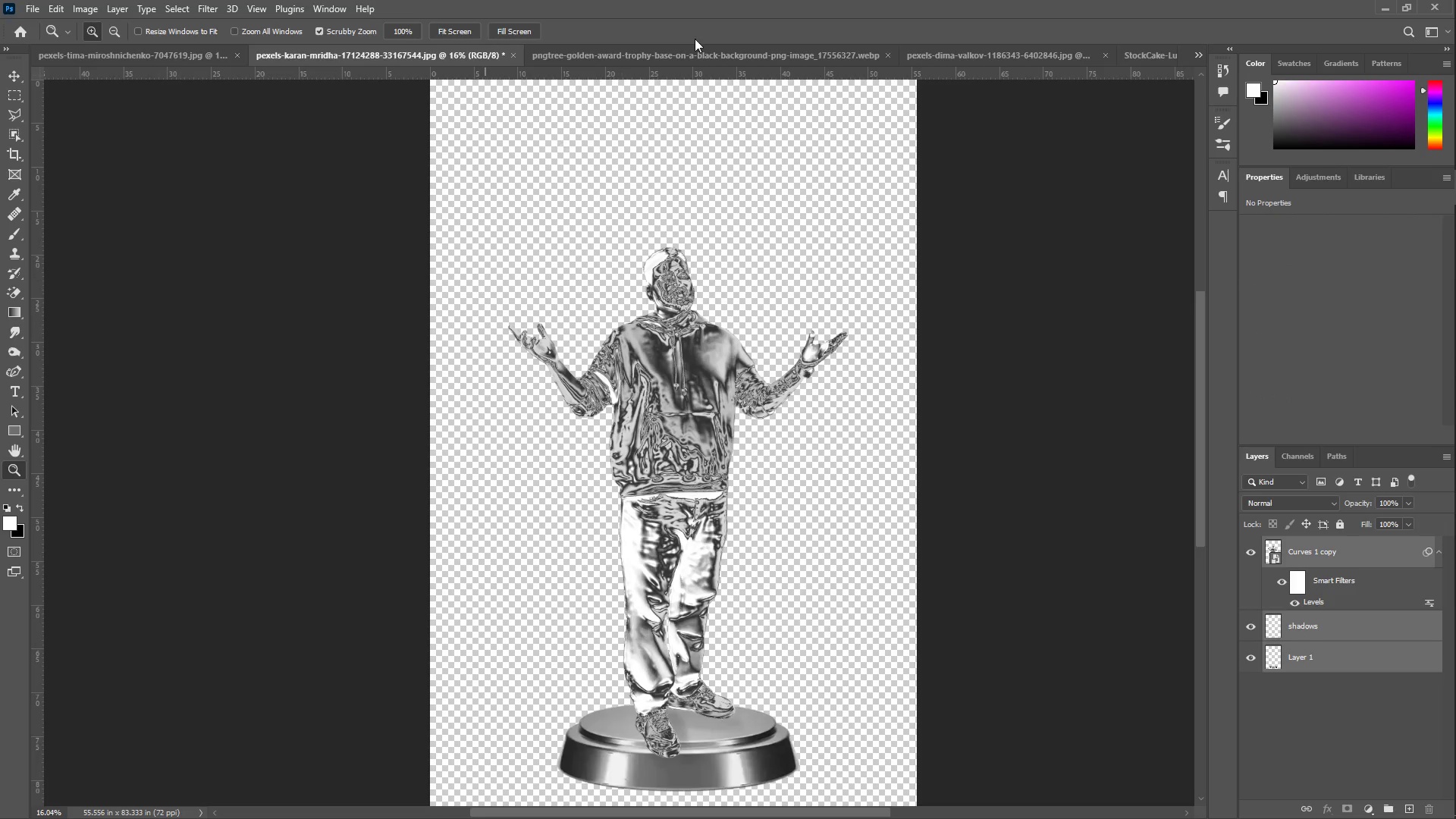 
left_click([724, 48])
 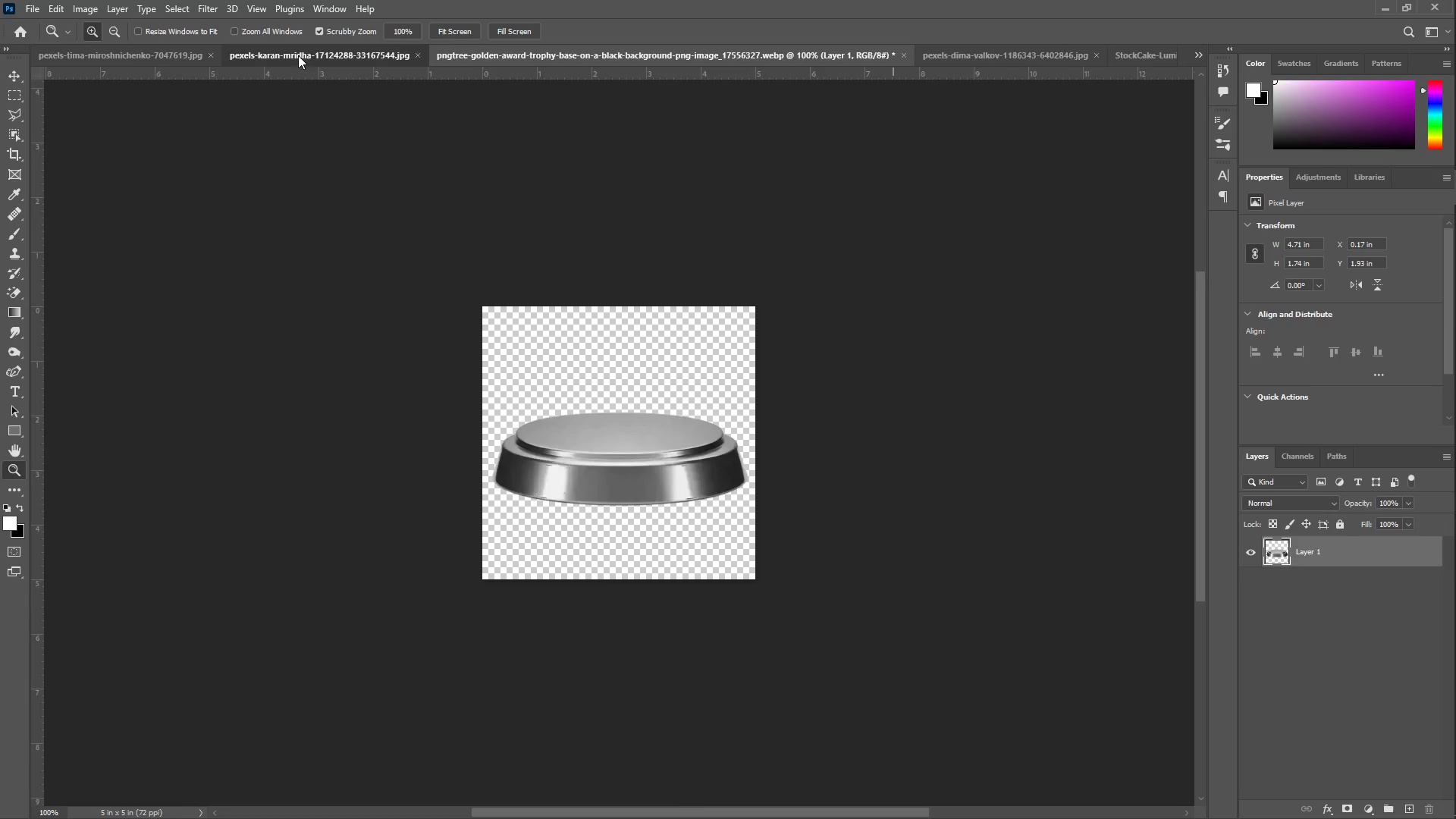 
double_click([87, 47])
 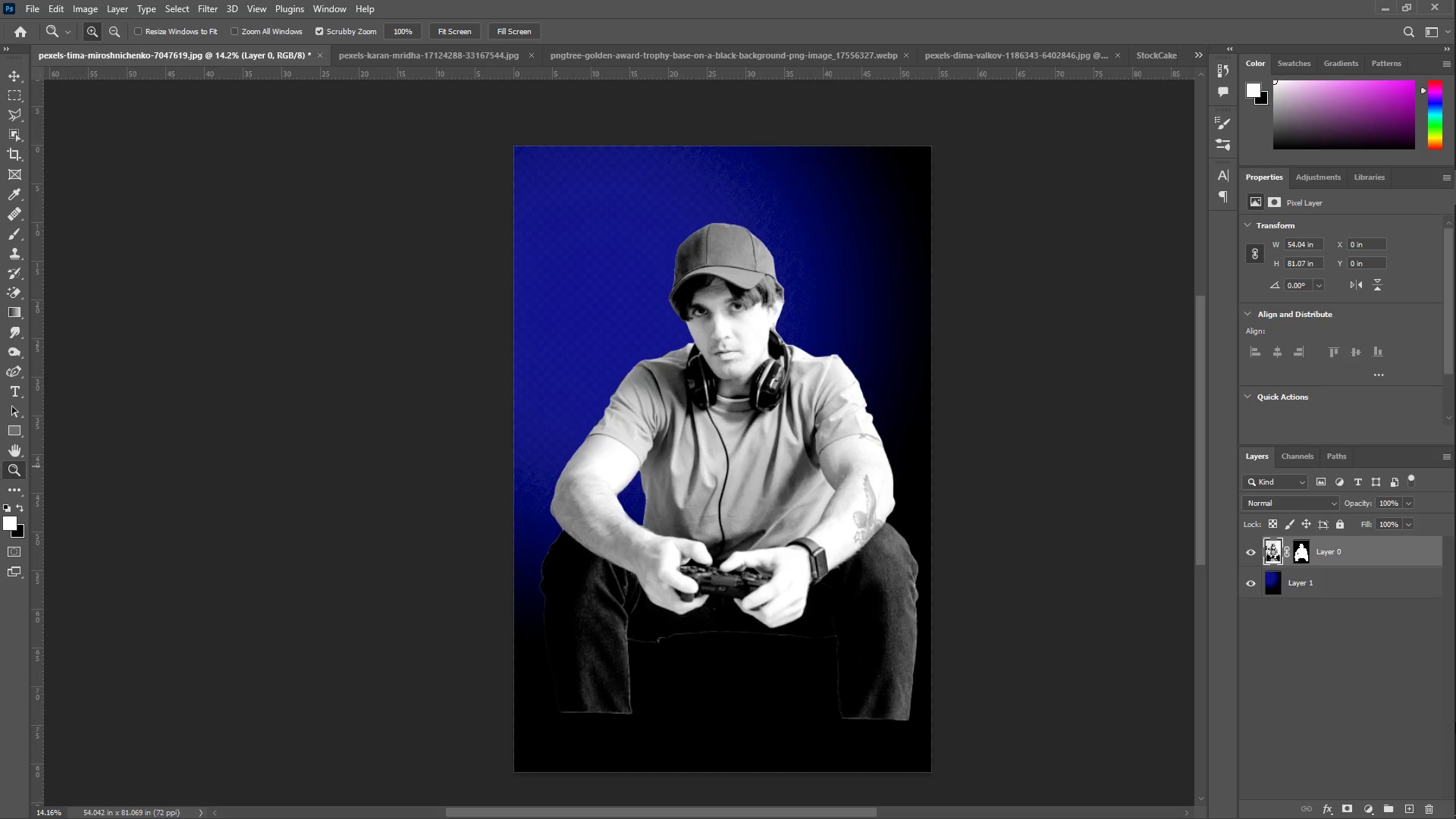 
wait(63.47)
 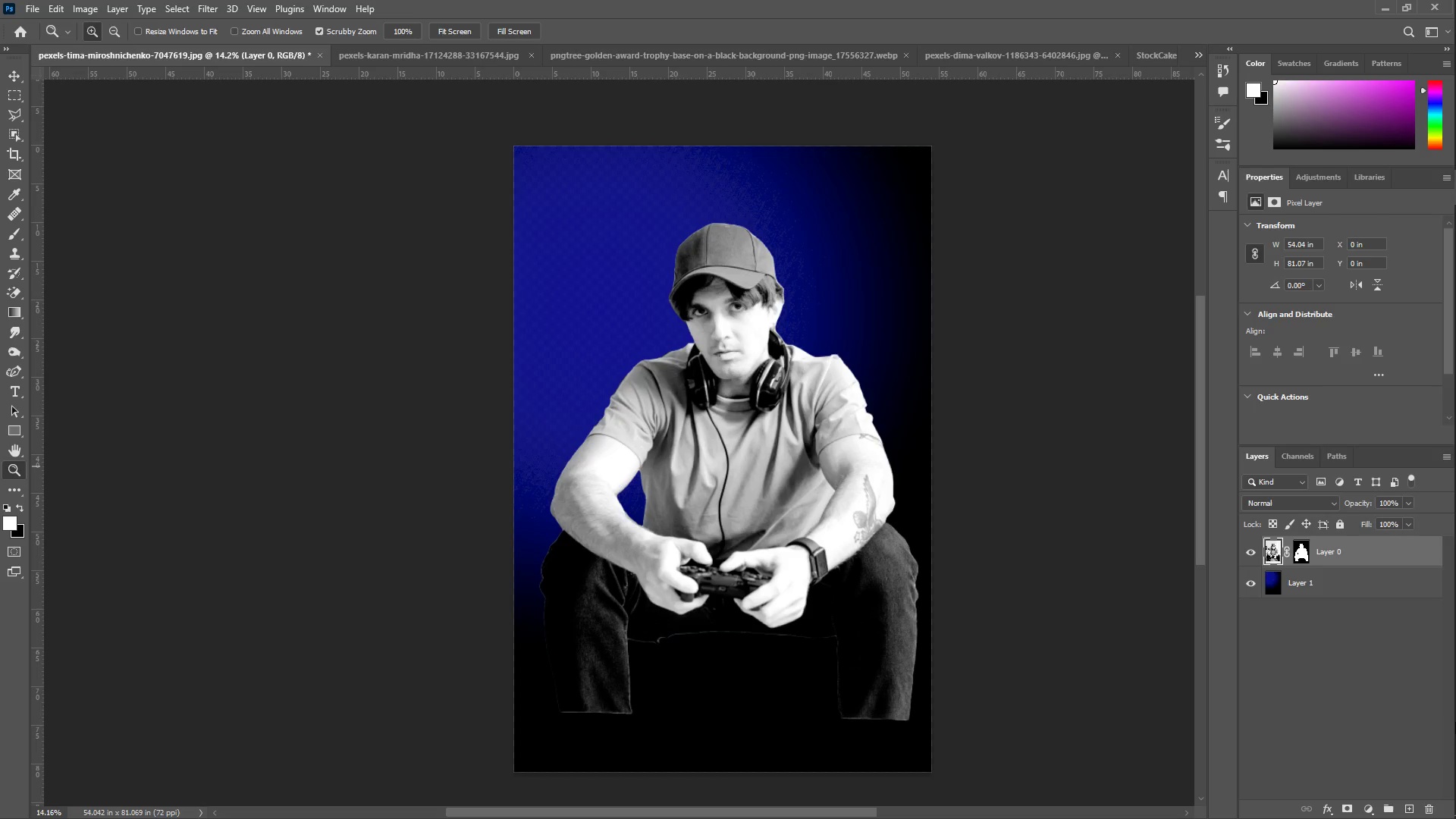 
scroll: coordinate [789, 607], scroll_direction: none, amount: 0.0
 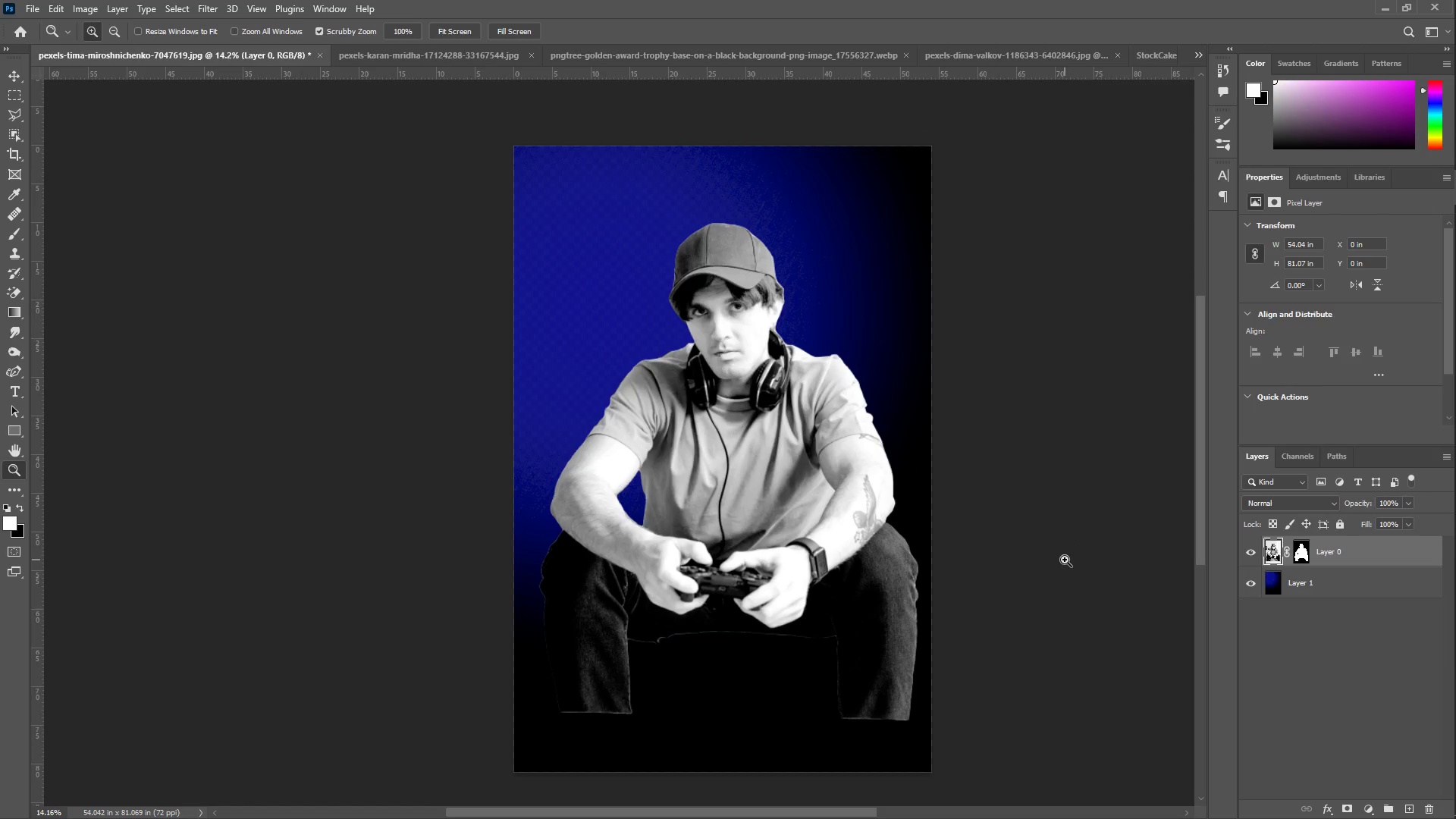 
wait(9.06)
 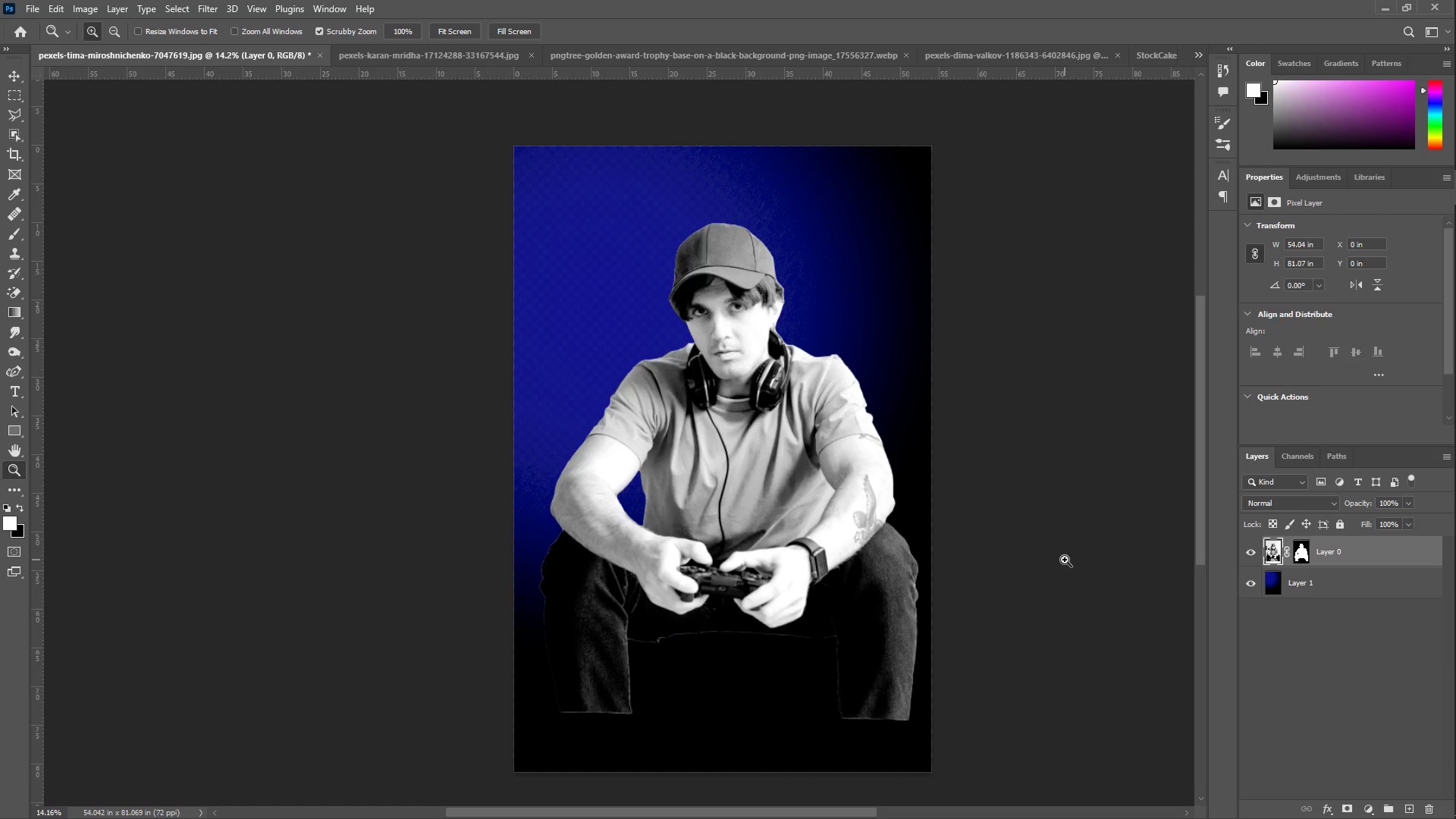 
type(zzz)
 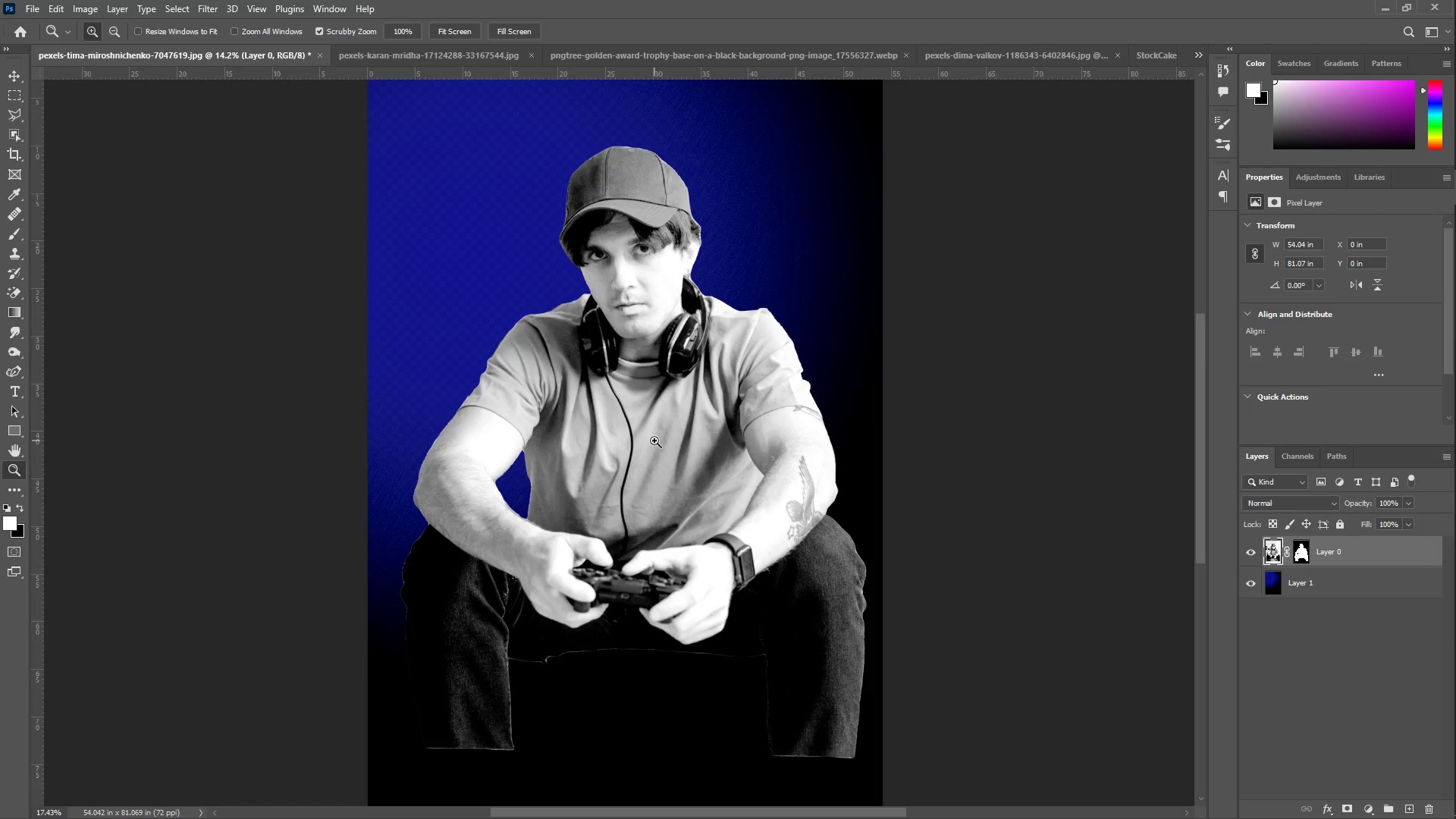 
hold_key(key=Space, duration=0.5)
 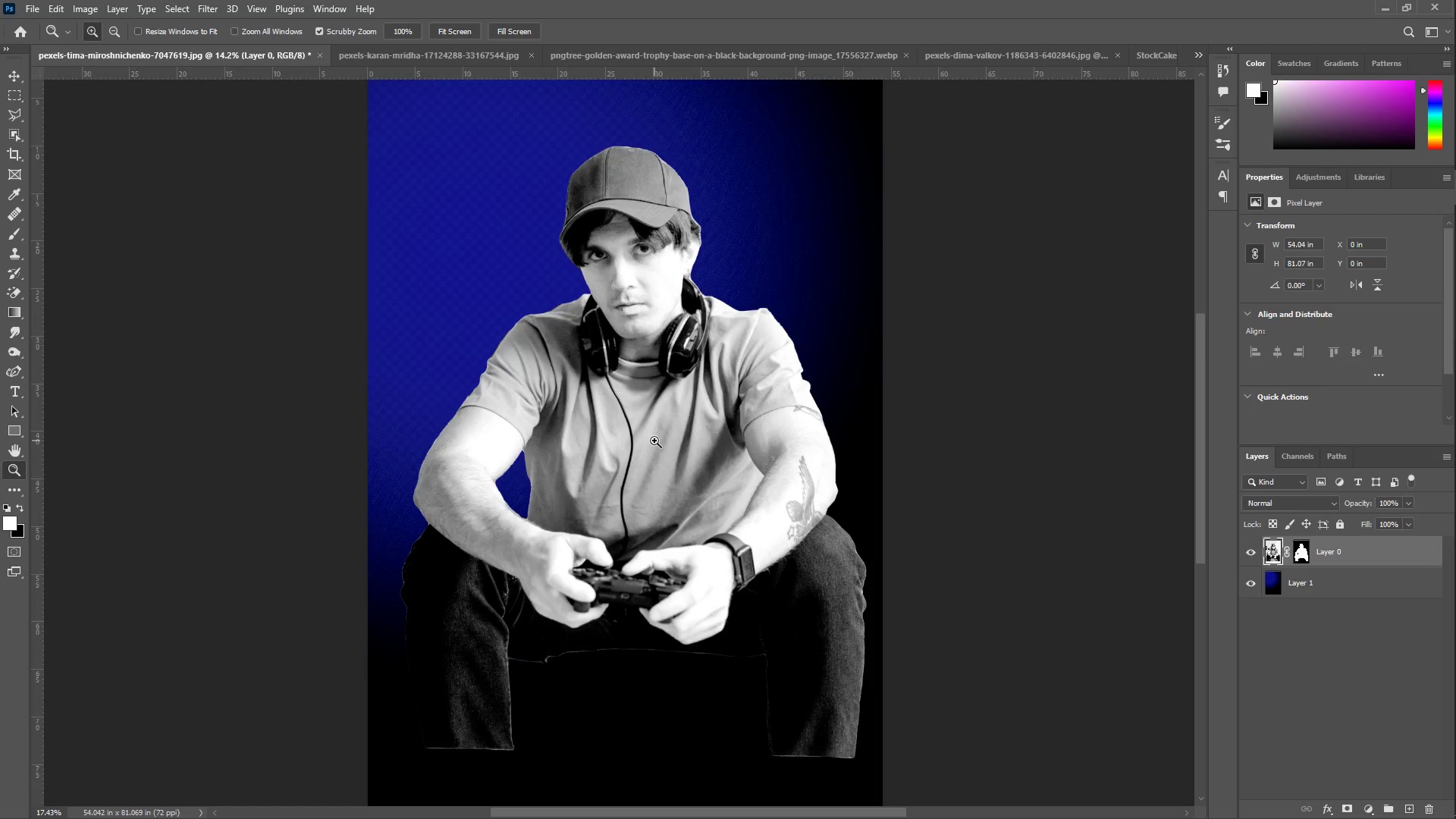 
left_click_drag(start_coordinate=[777, 498], to_coordinate=[680, 476])
 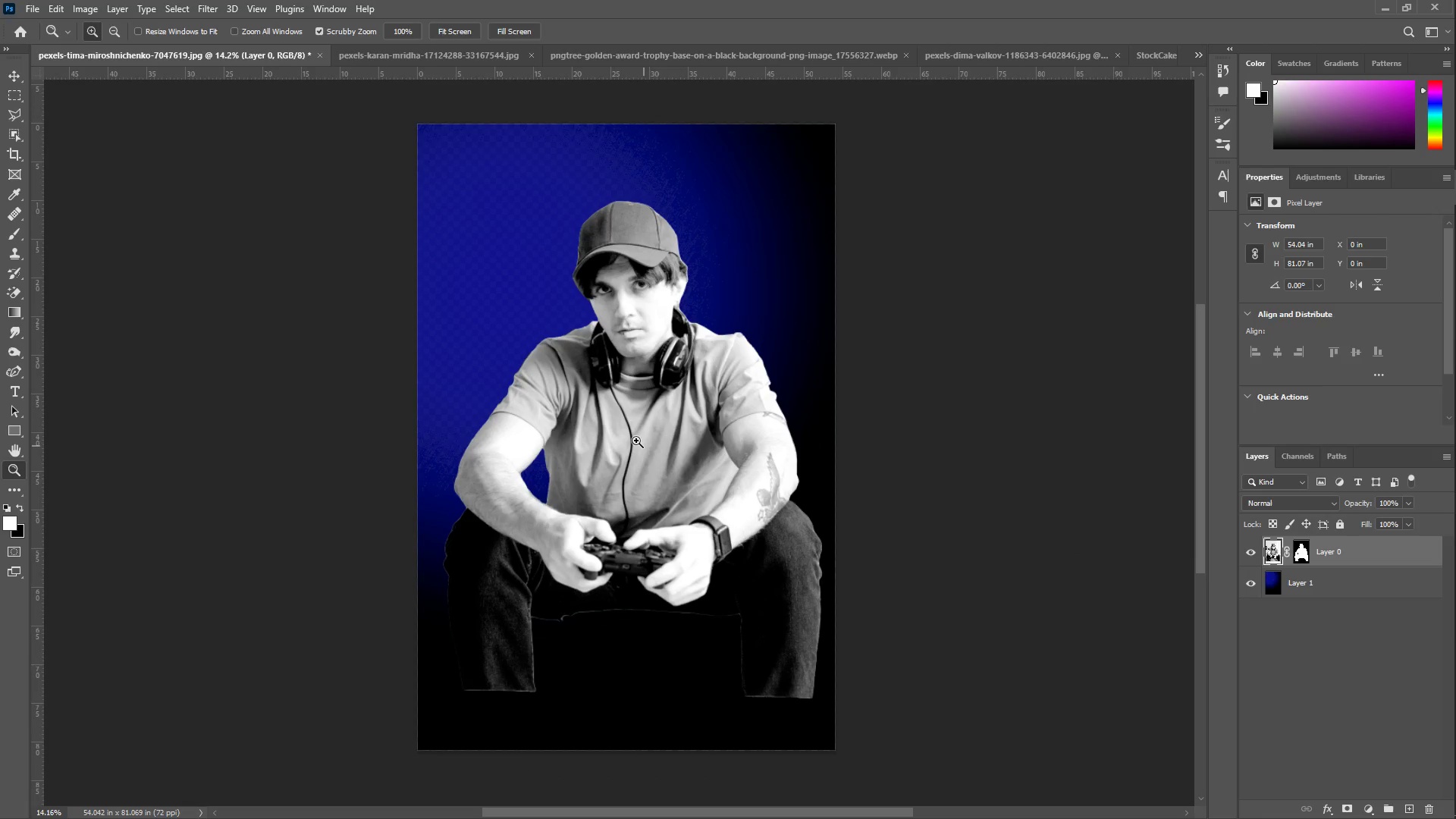 
left_click_drag(start_coordinate=[634, 439], to_coordinate=[654, 441])
 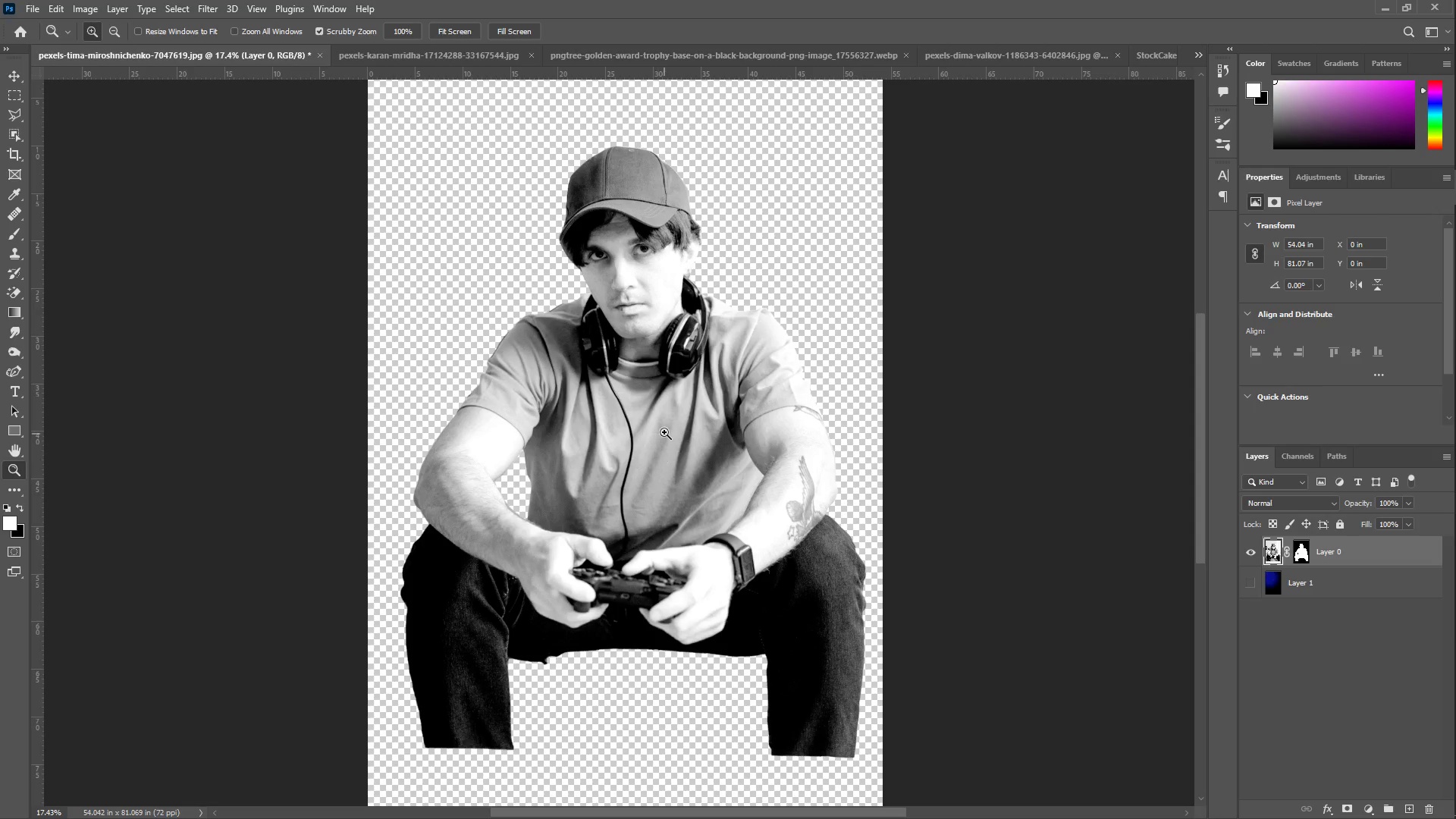 
wait(7.92)
 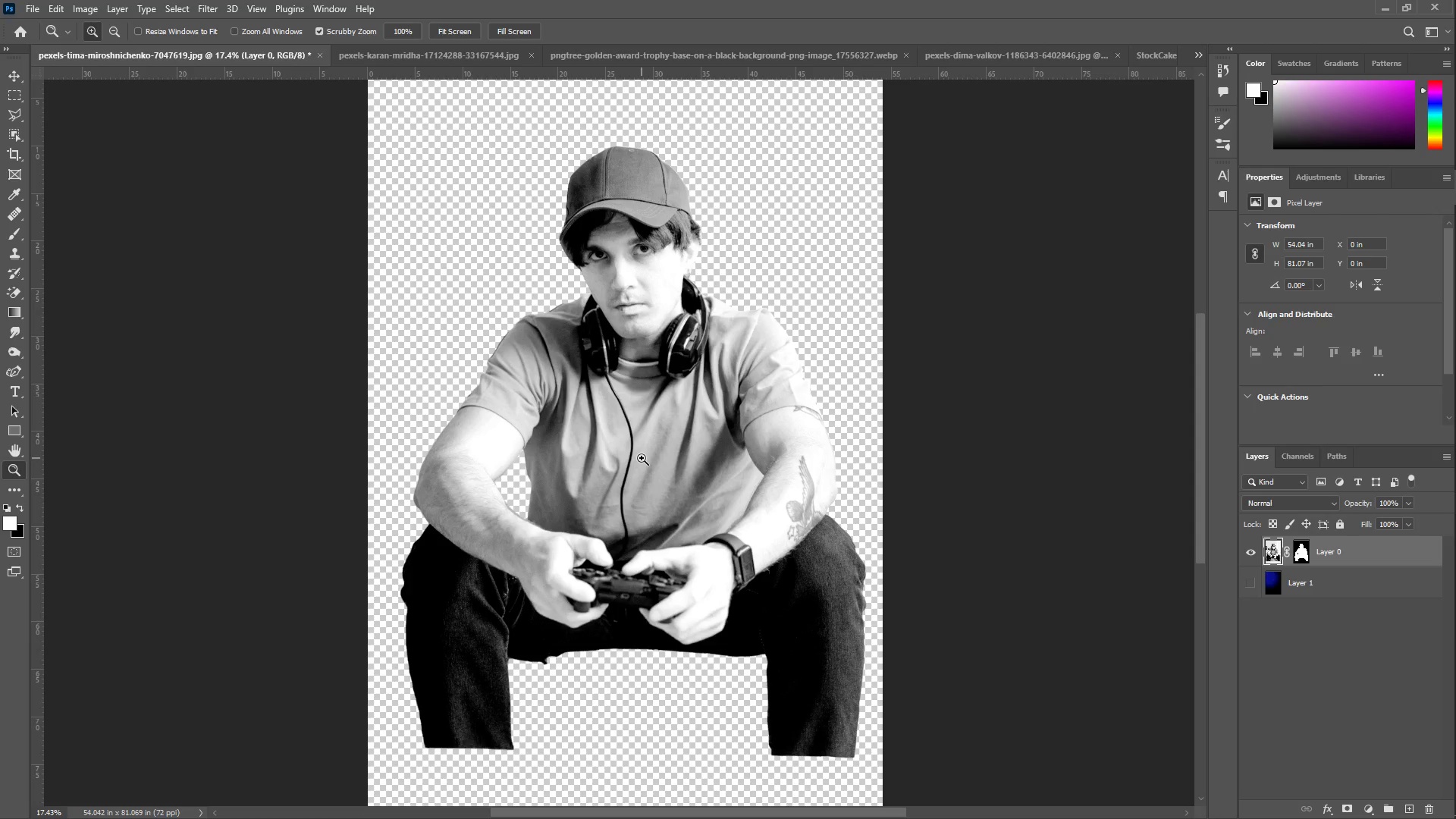 
right_click([1320, 559])
 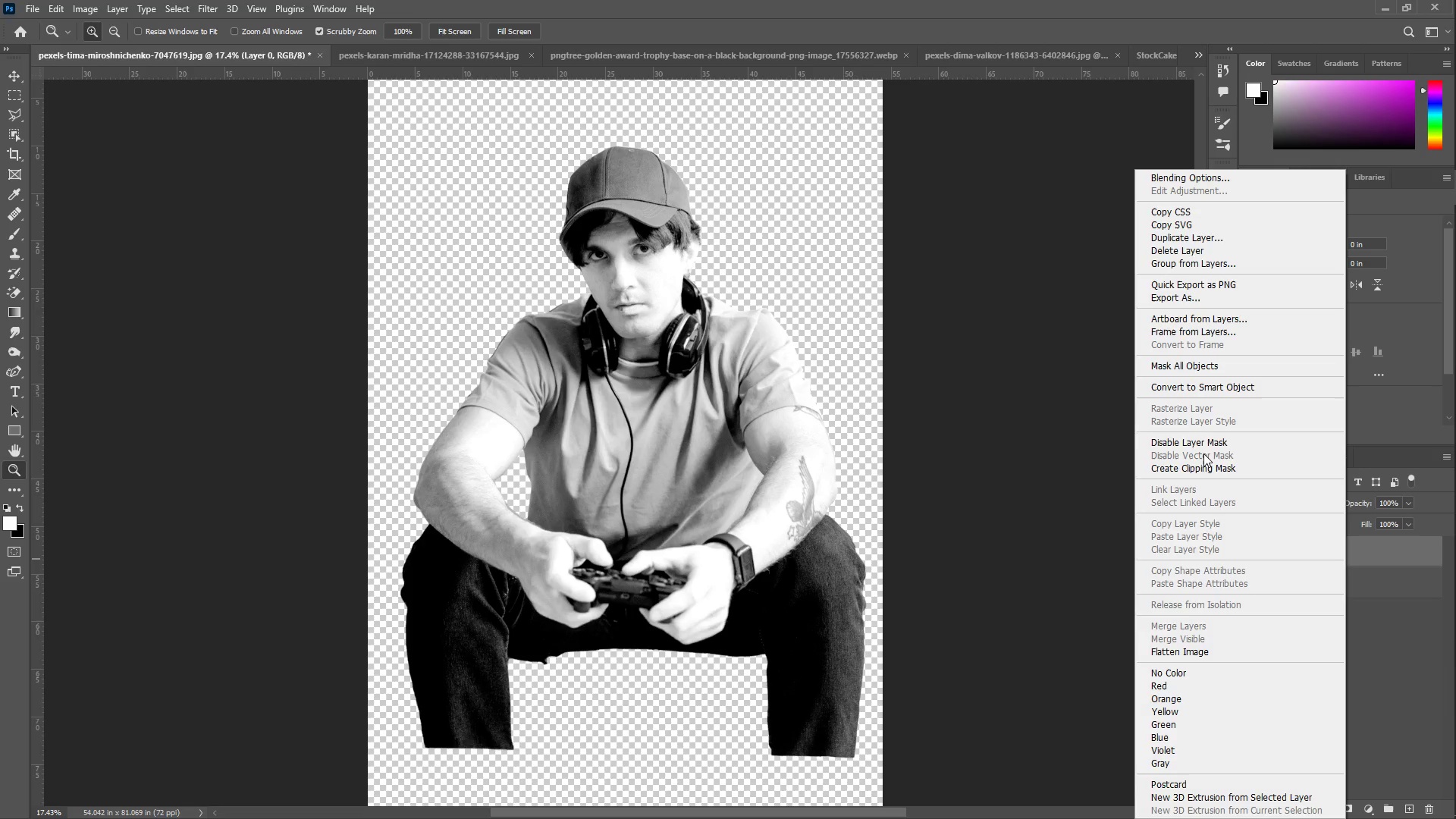 
left_click([1320, 559])
 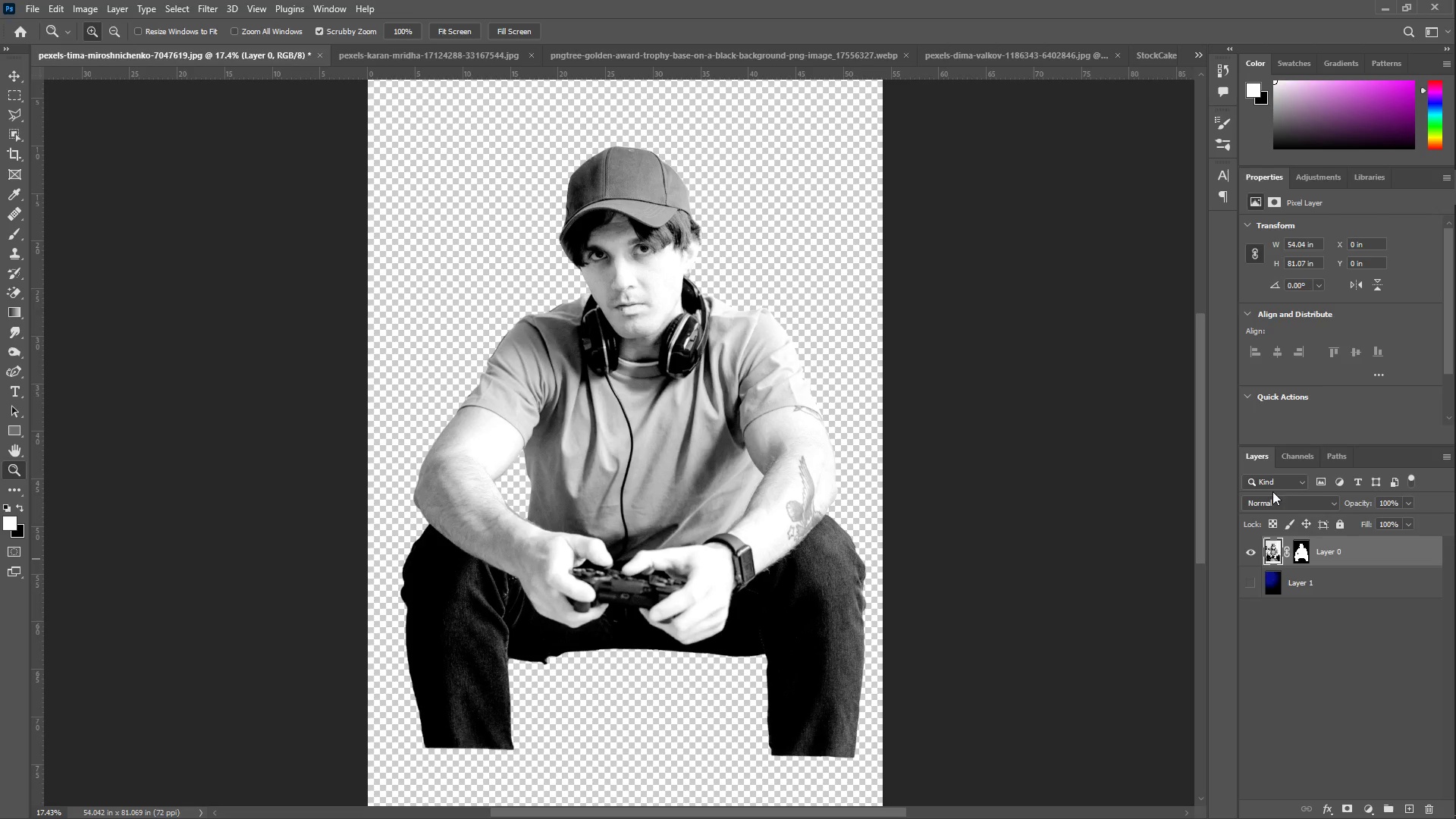 
left_click([1205, 388])
 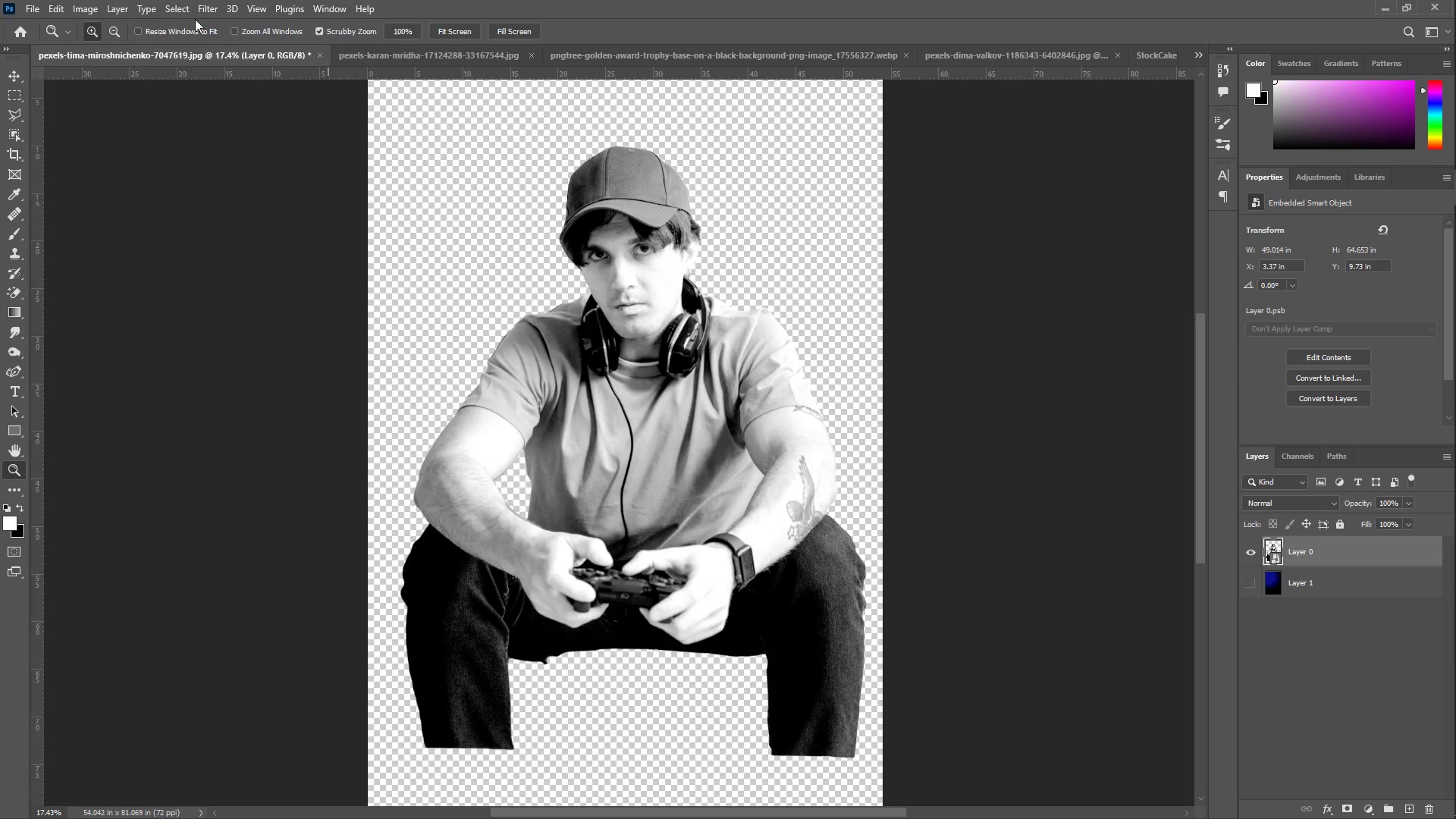 
left_click([124, 8])
 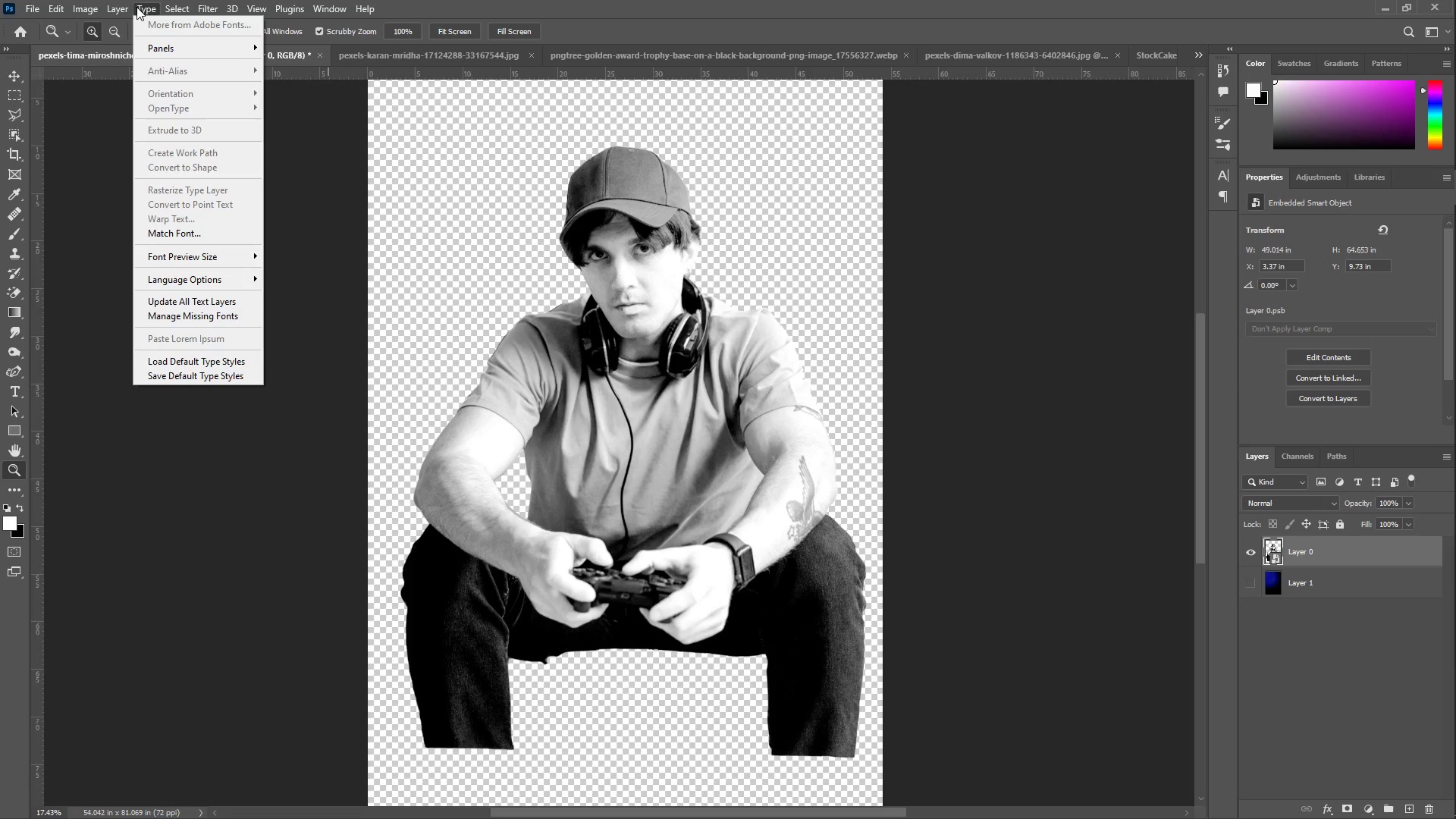 
wait(14.05)
 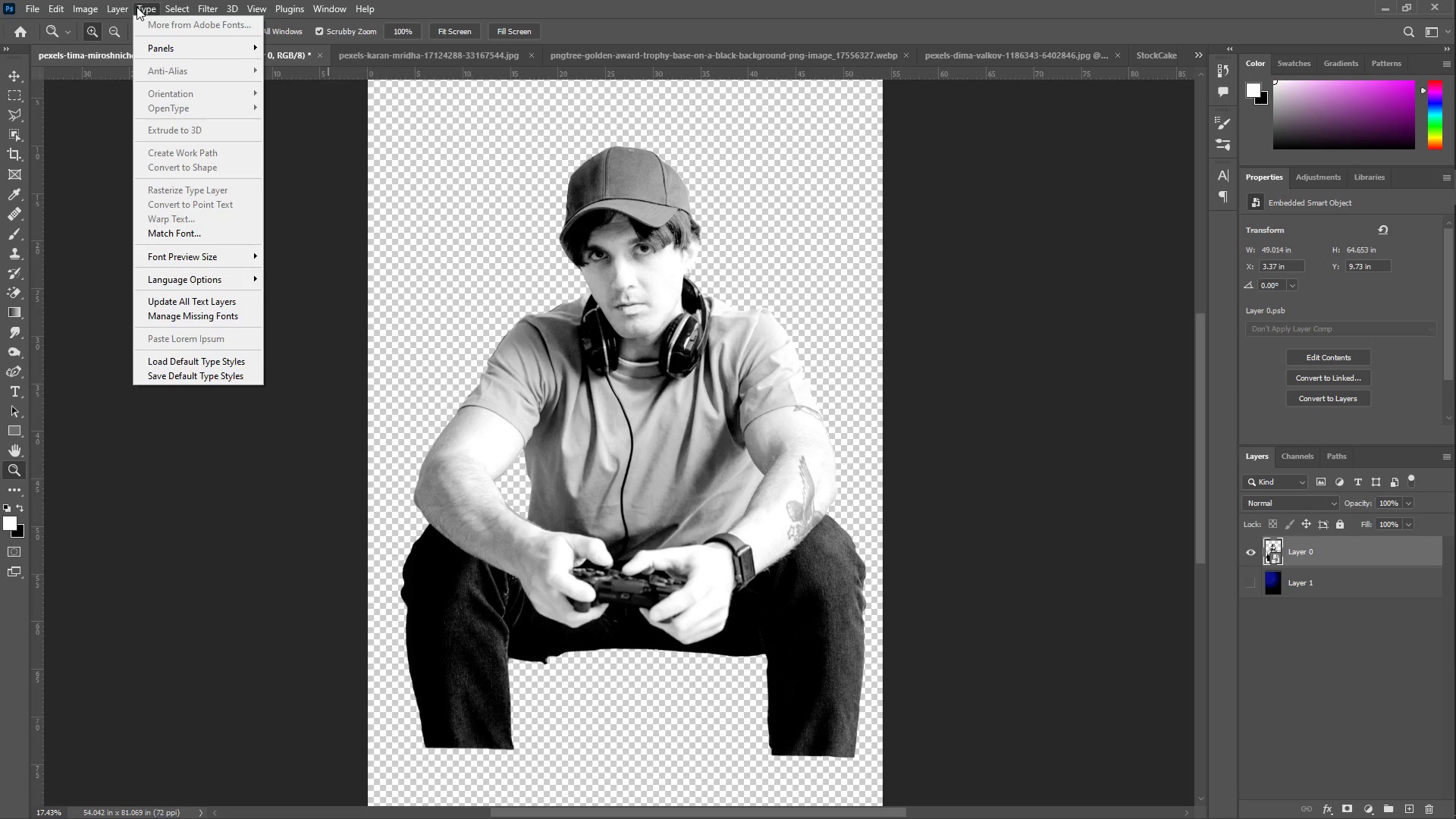 
left_click([263, 202])
 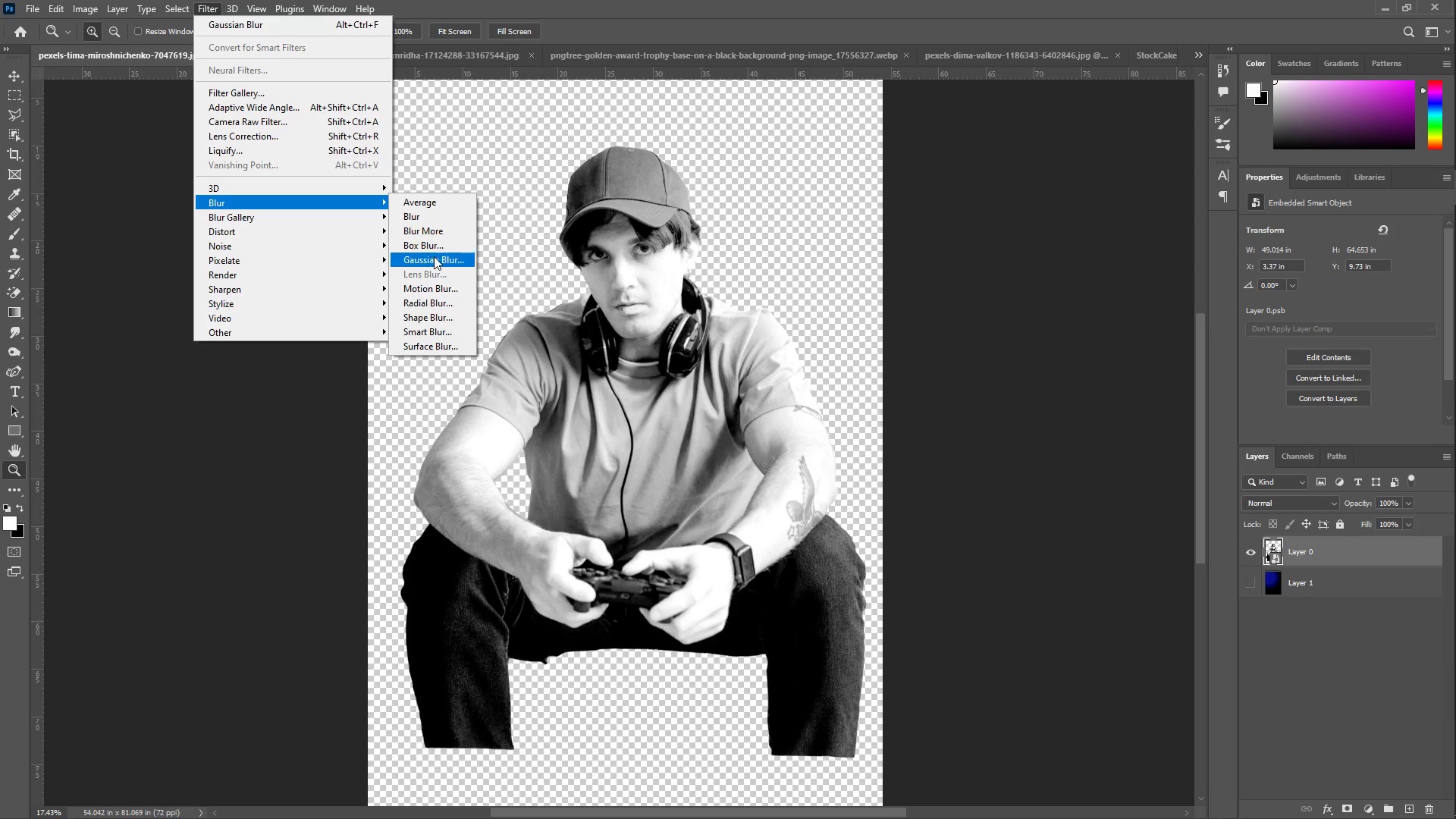 
left_click([433, 262])
 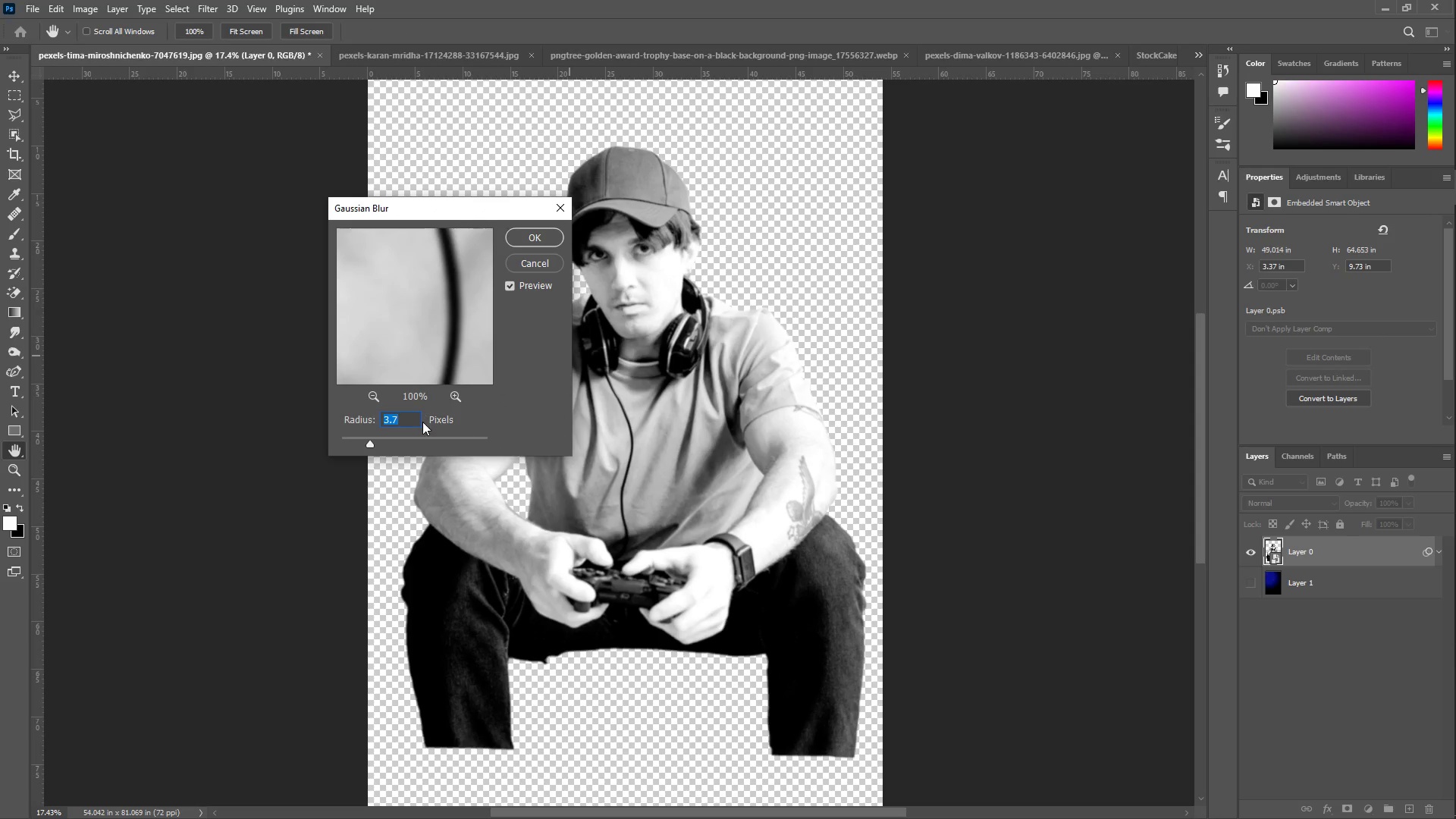 
key(Numpad1)
 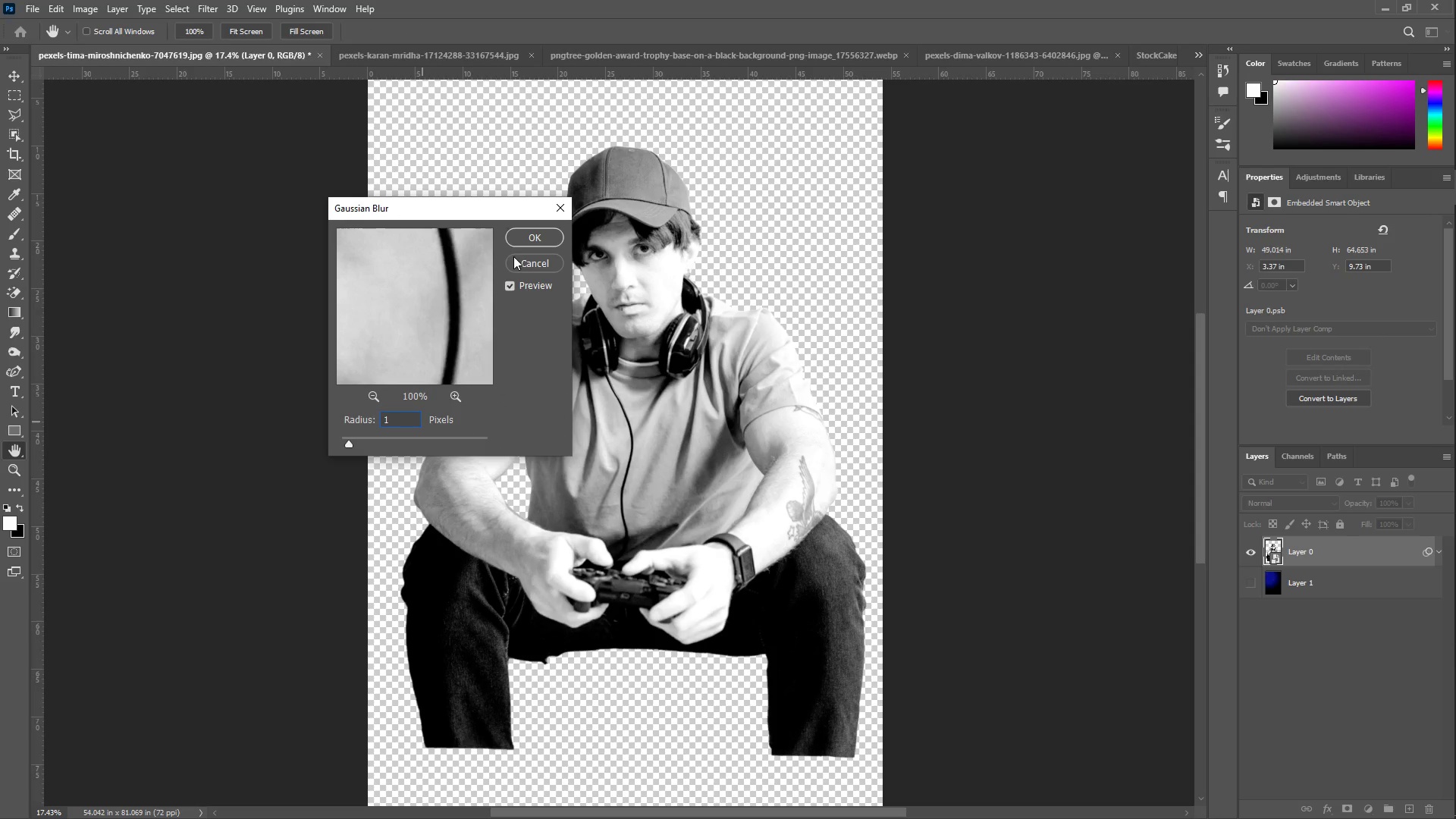 
left_click([526, 238])
 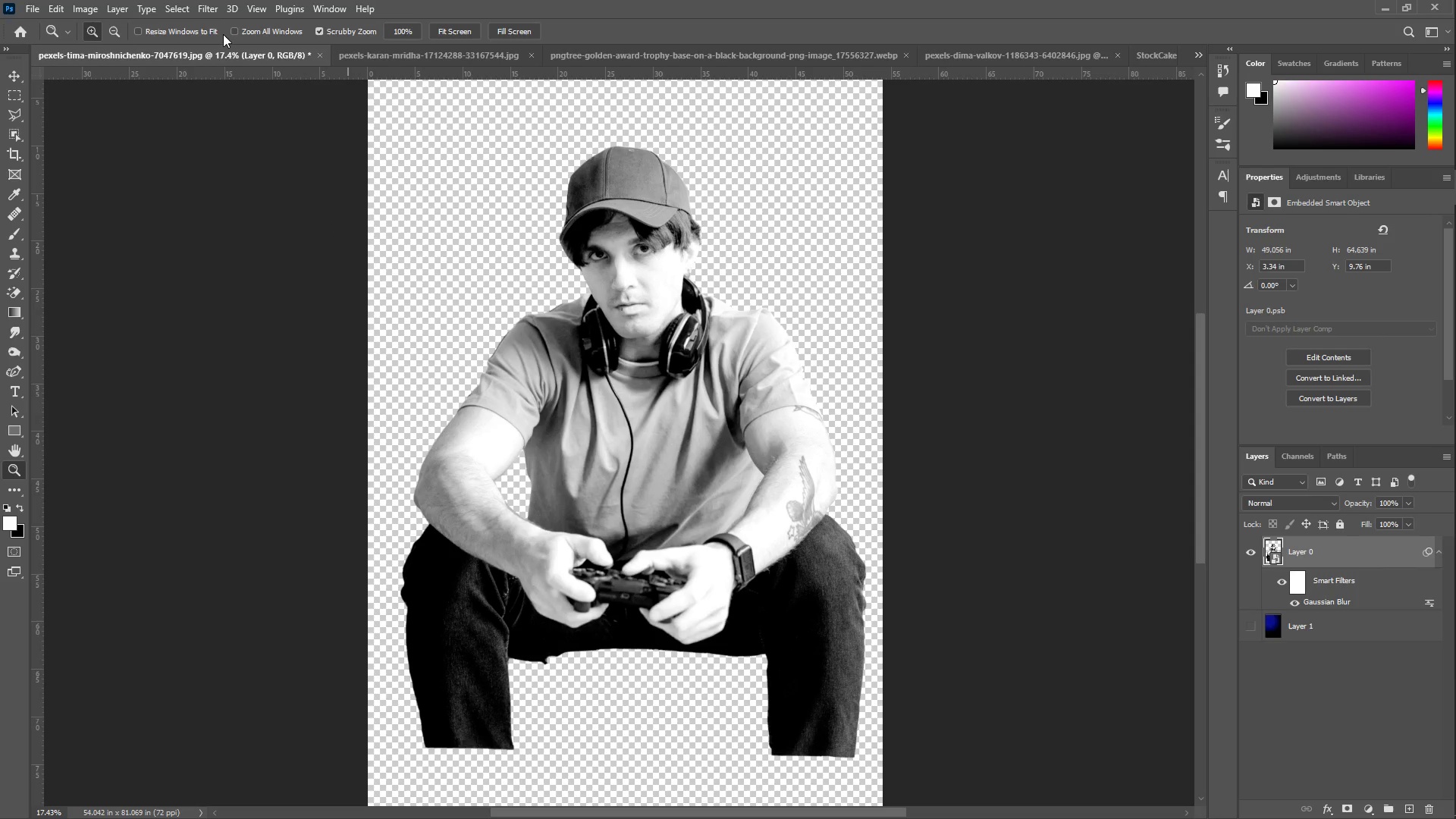 
left_click([212, 11])
 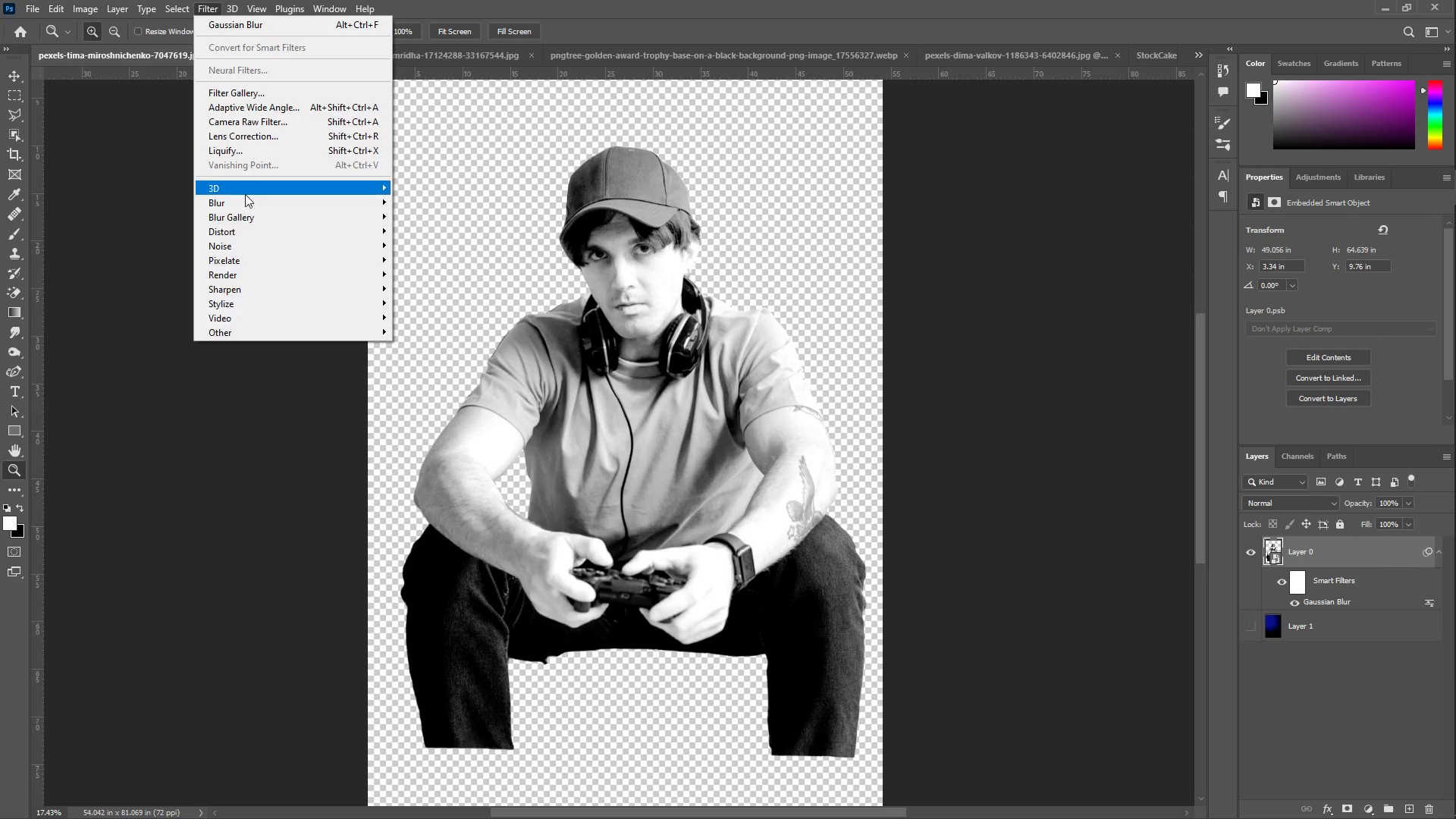 
left_click([256, 200])
 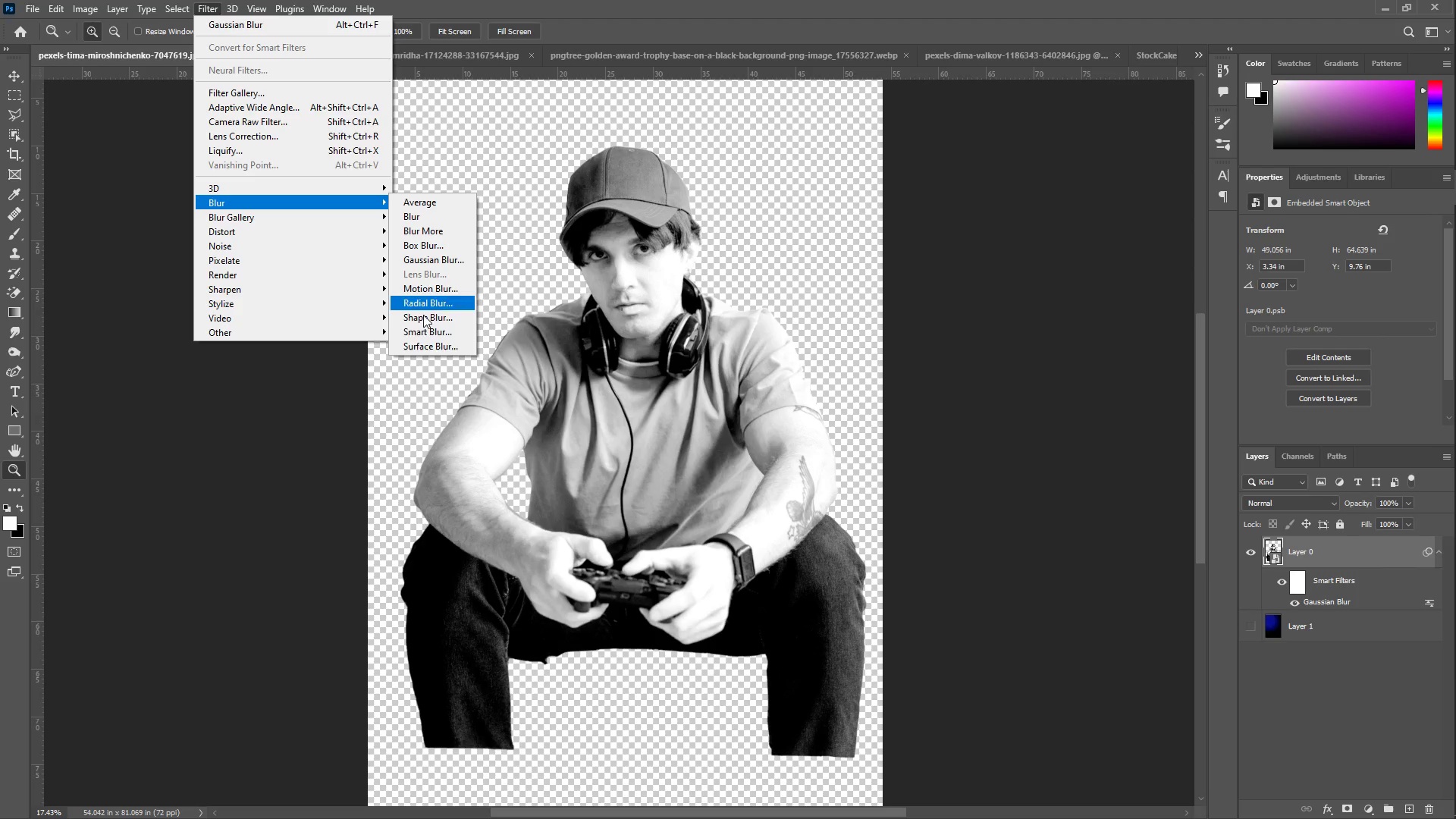 
left_click([425, 349])
 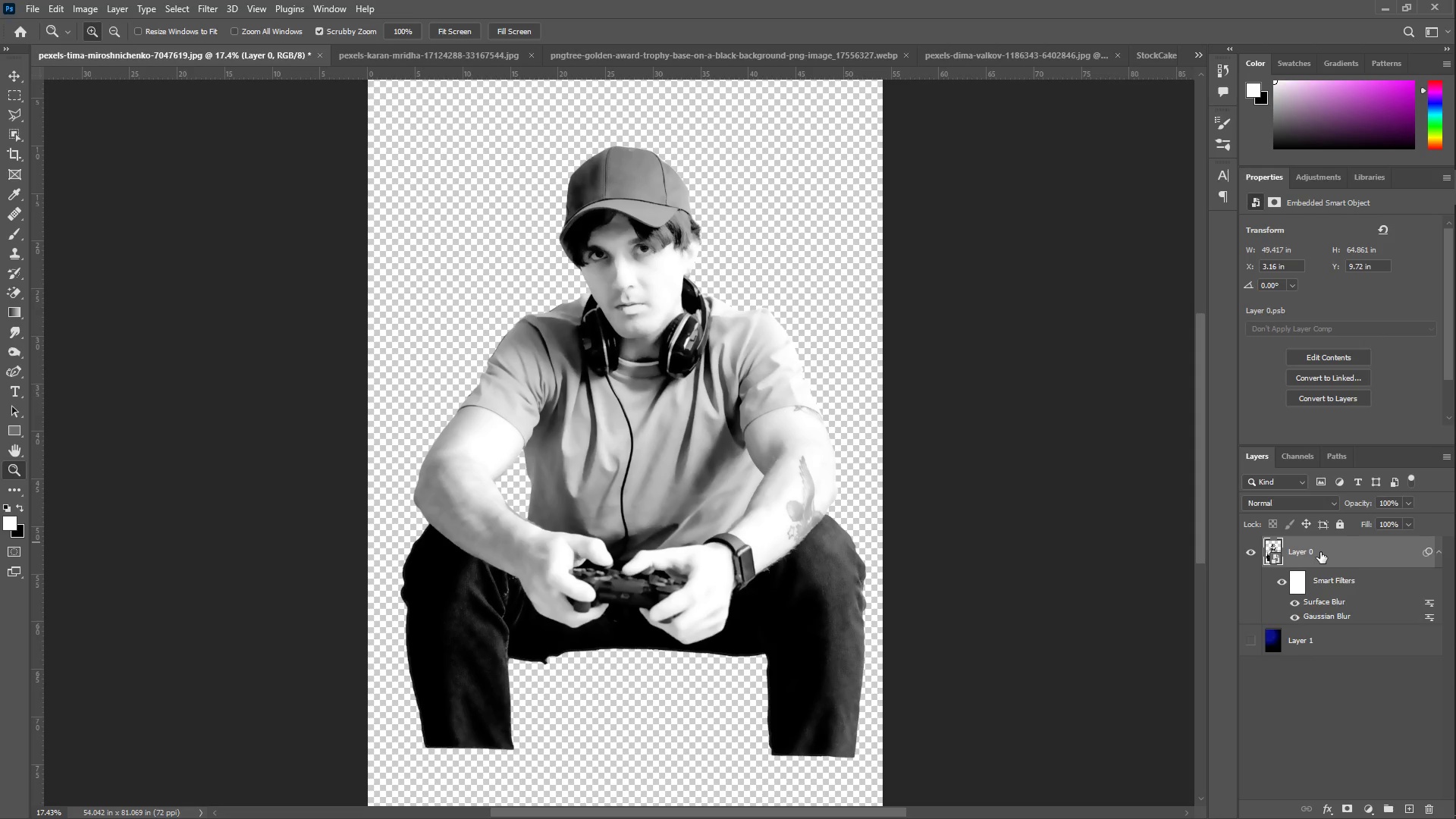 
wait(20.33)
 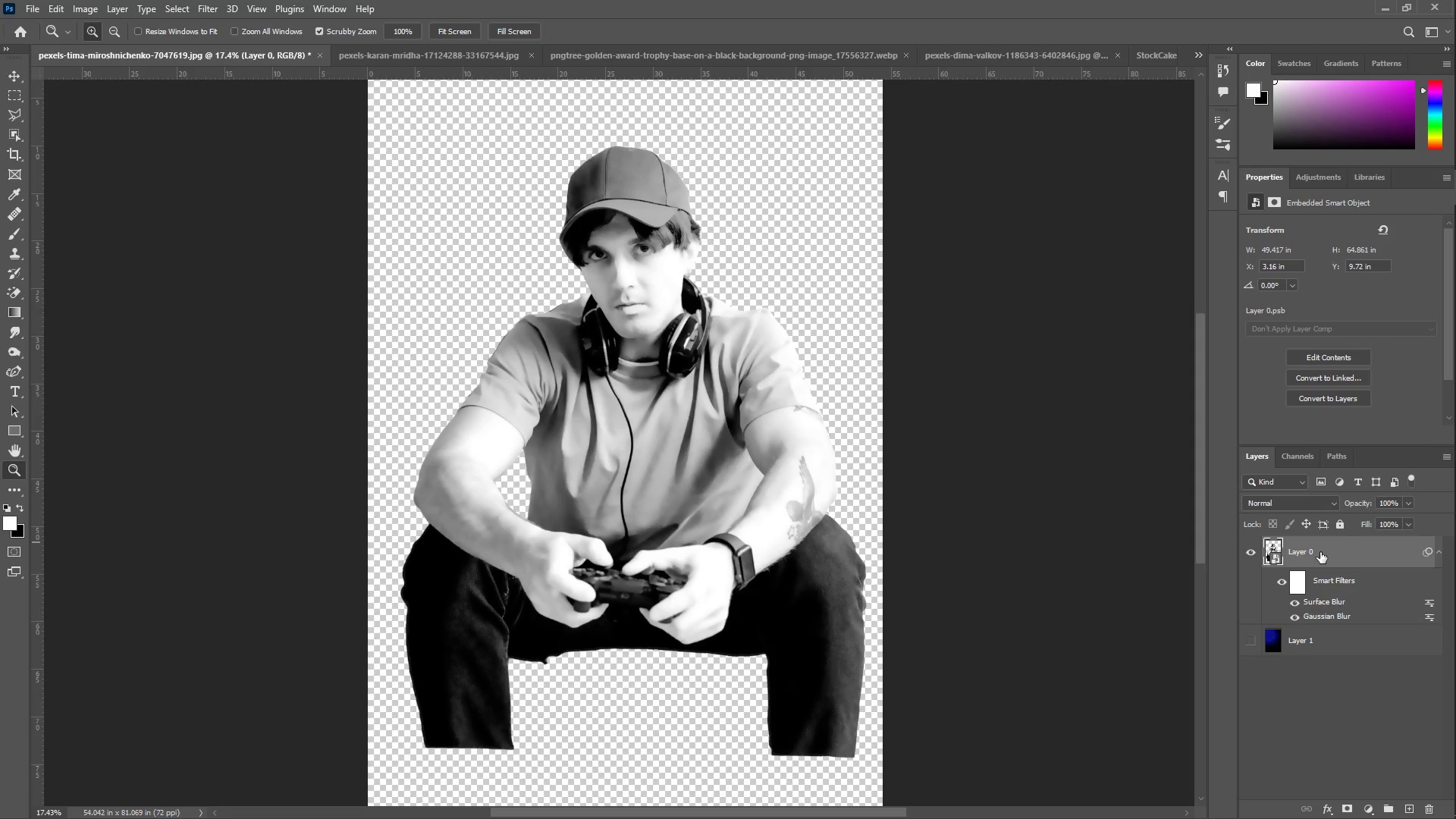 
key(Shift+ShiftLeft)
 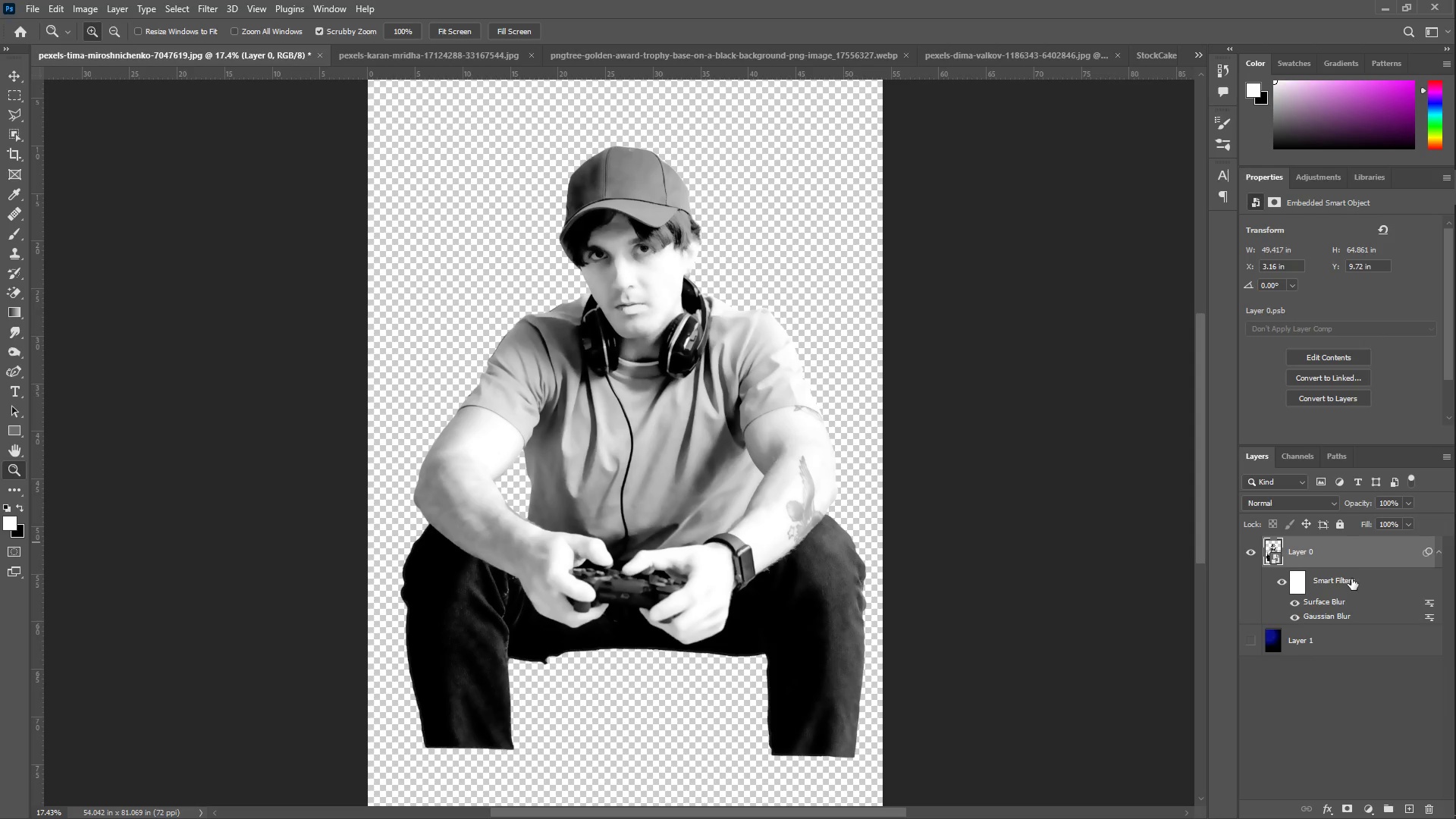 
left_click([1351, 579])
 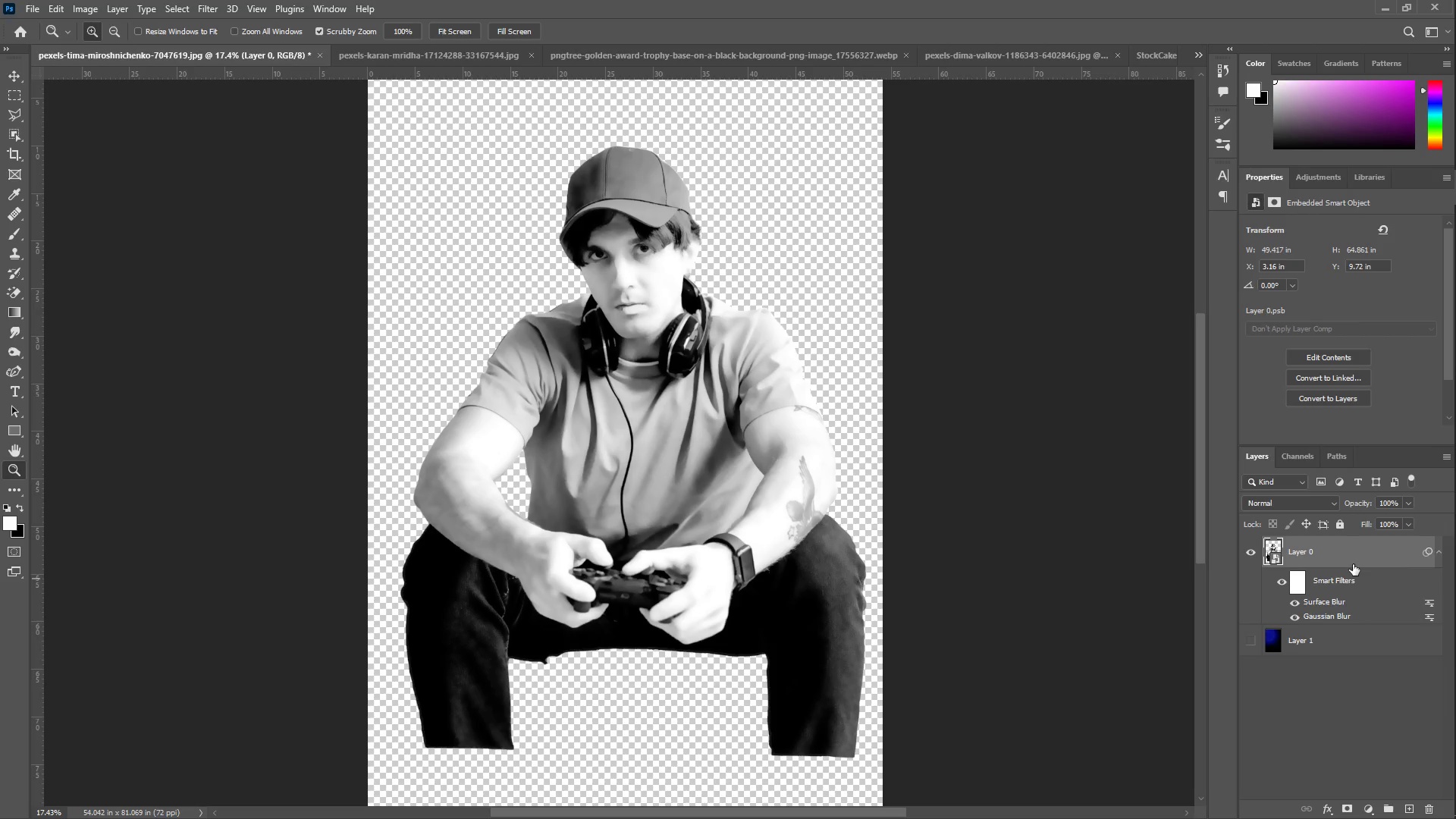 
right_click([1354, 557])
 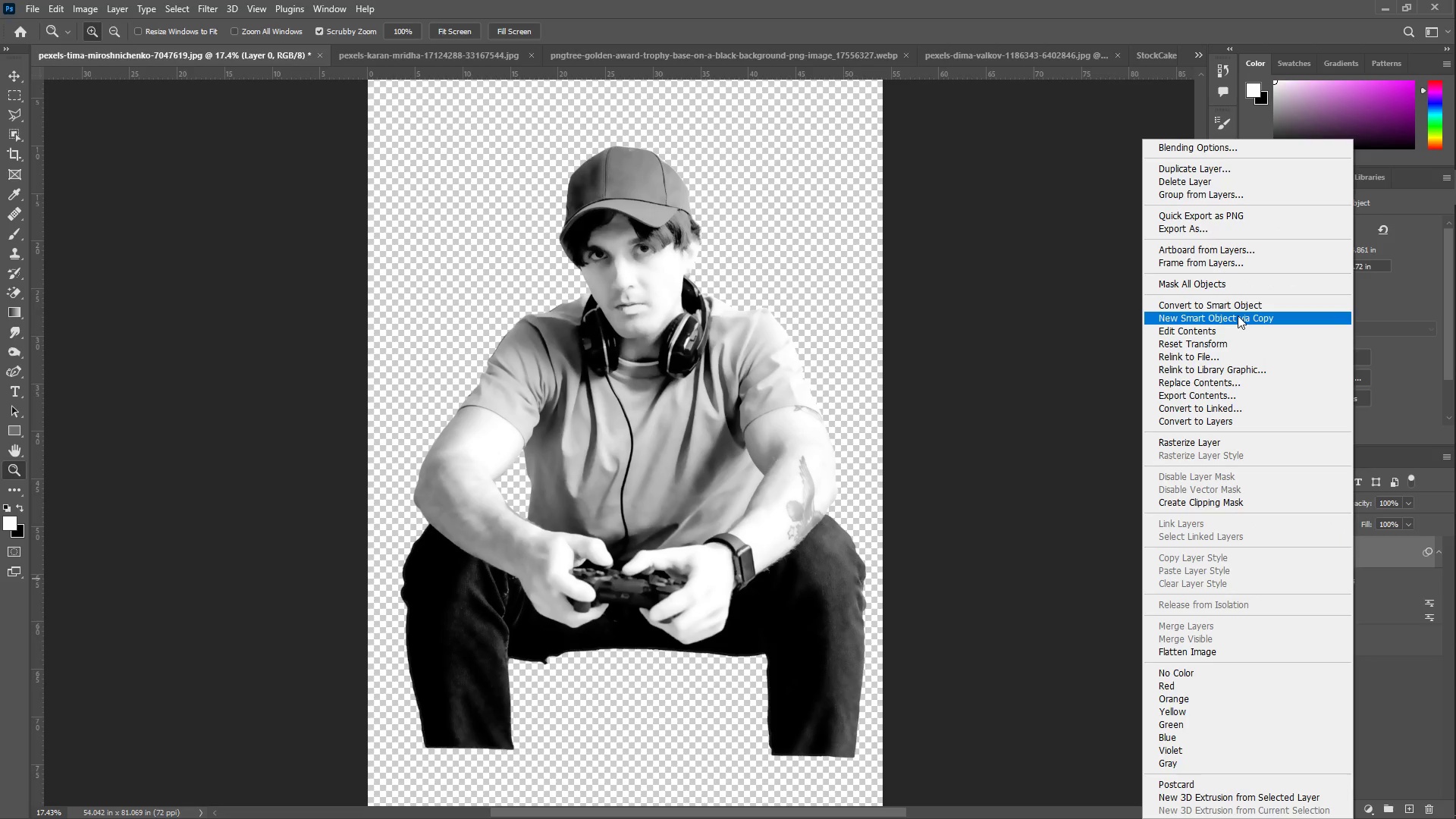 
left_click([1240, 309])
 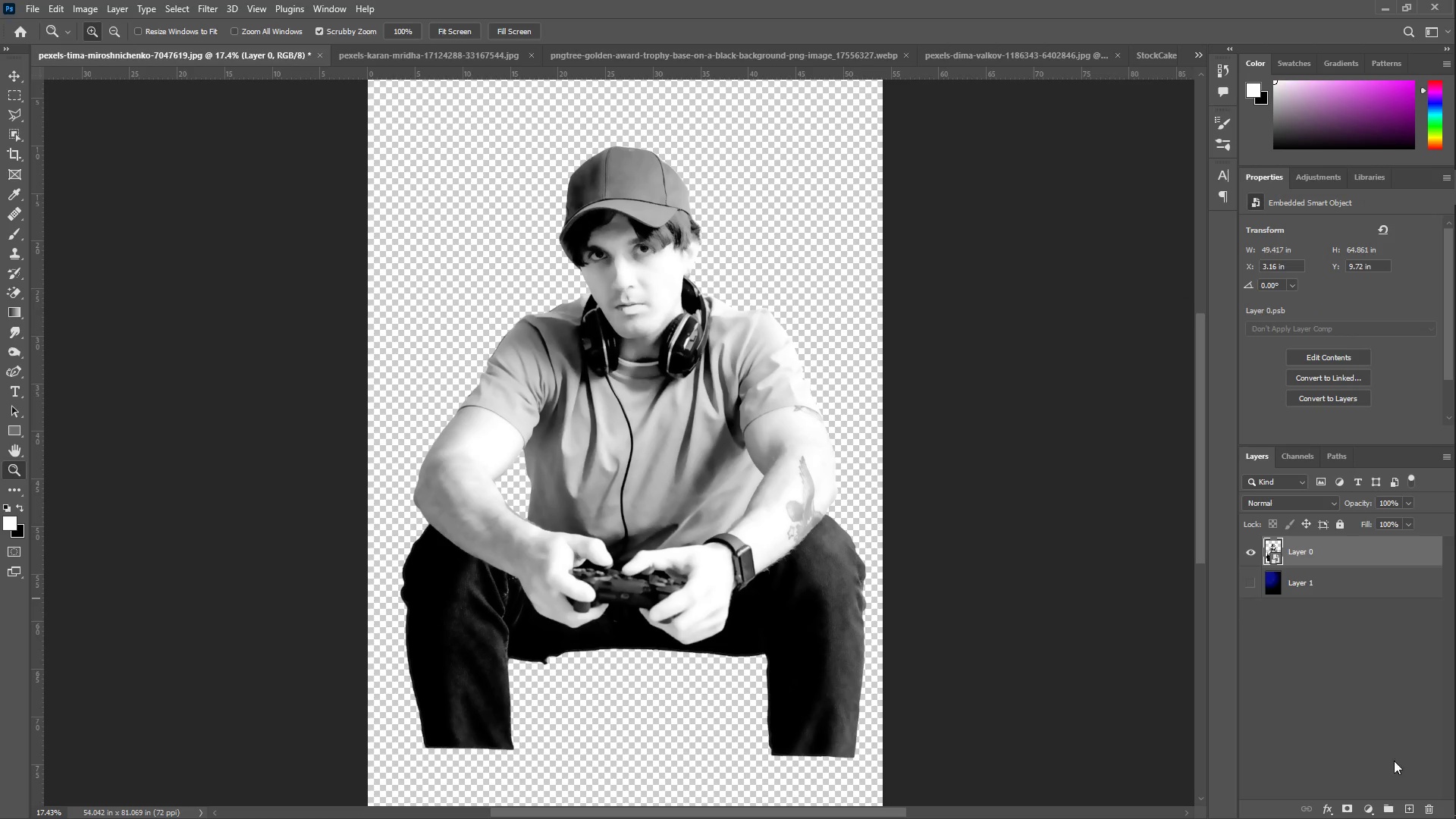 
left_click([1367, 806])
 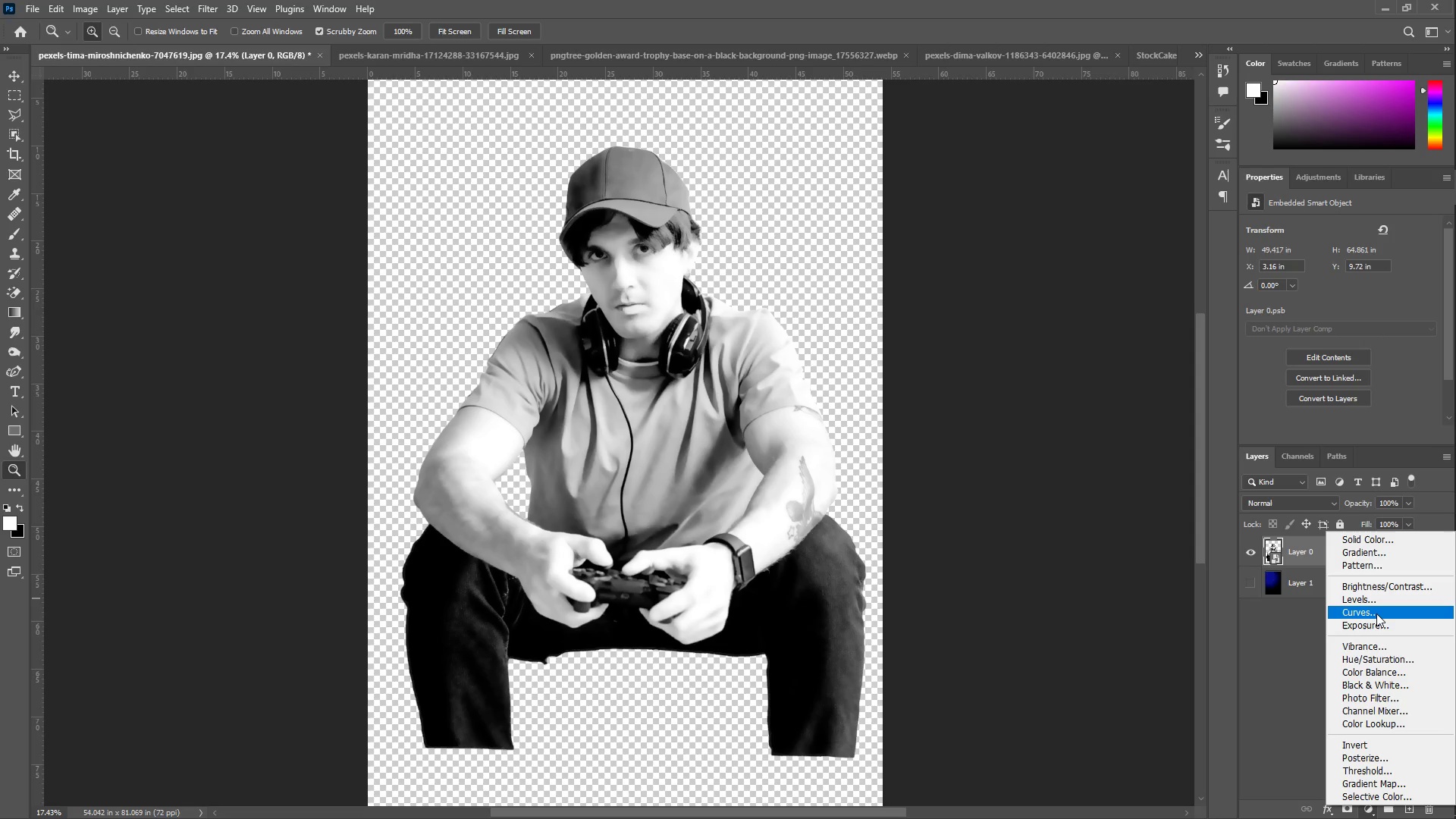 
wait(5.84)
 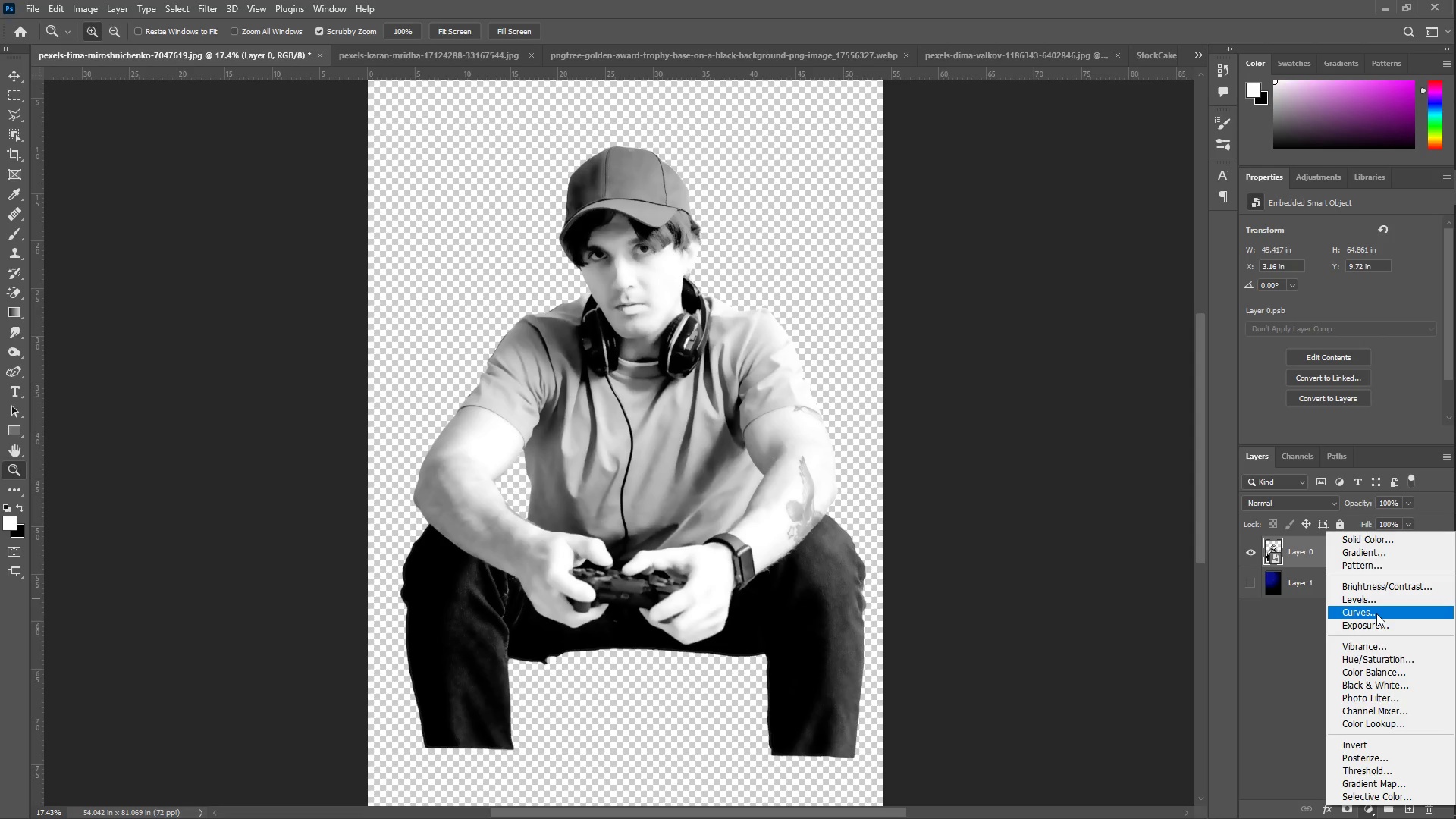 
left_click([1366, 689])
 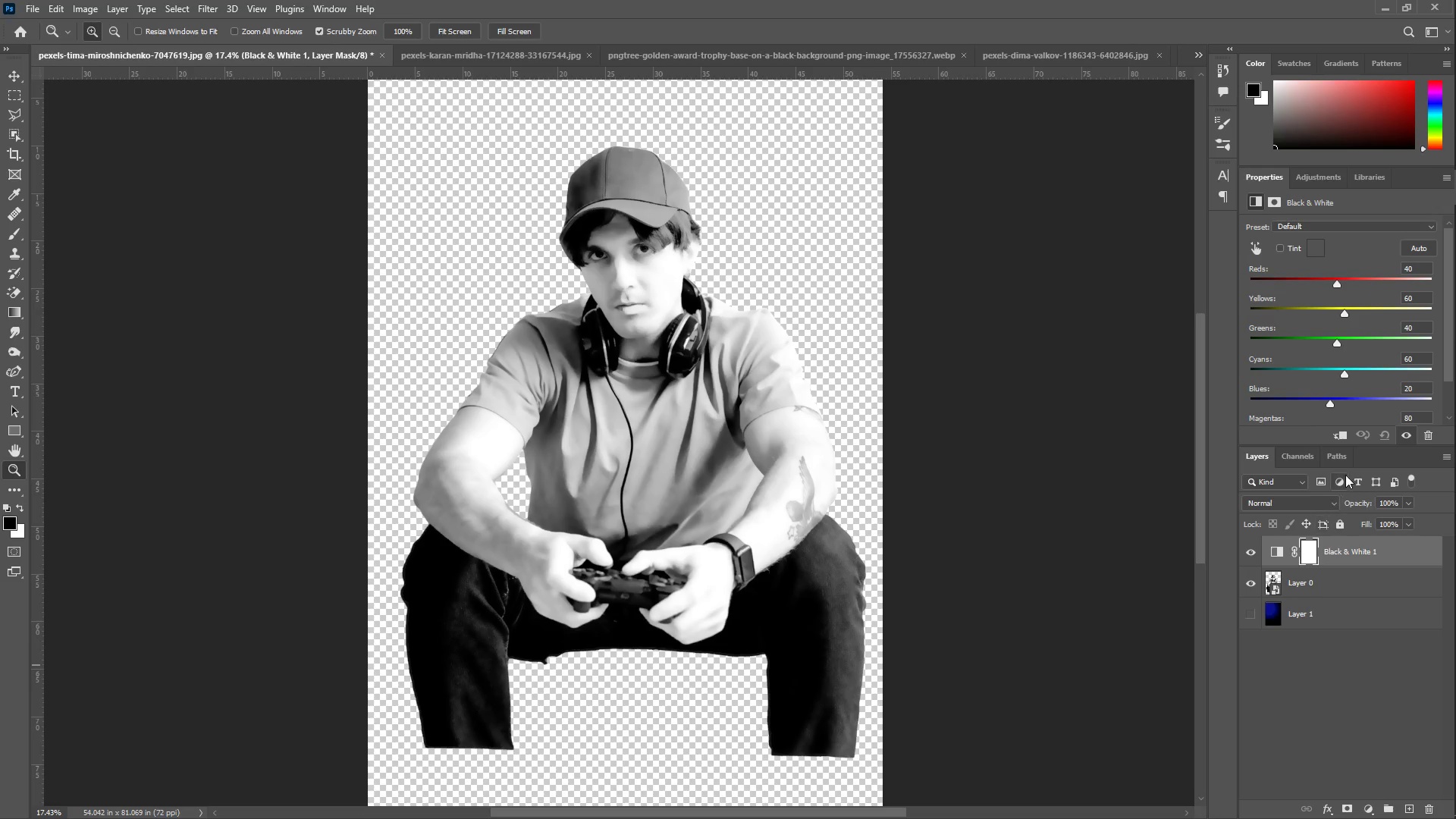 
left_click([1343, 441])
 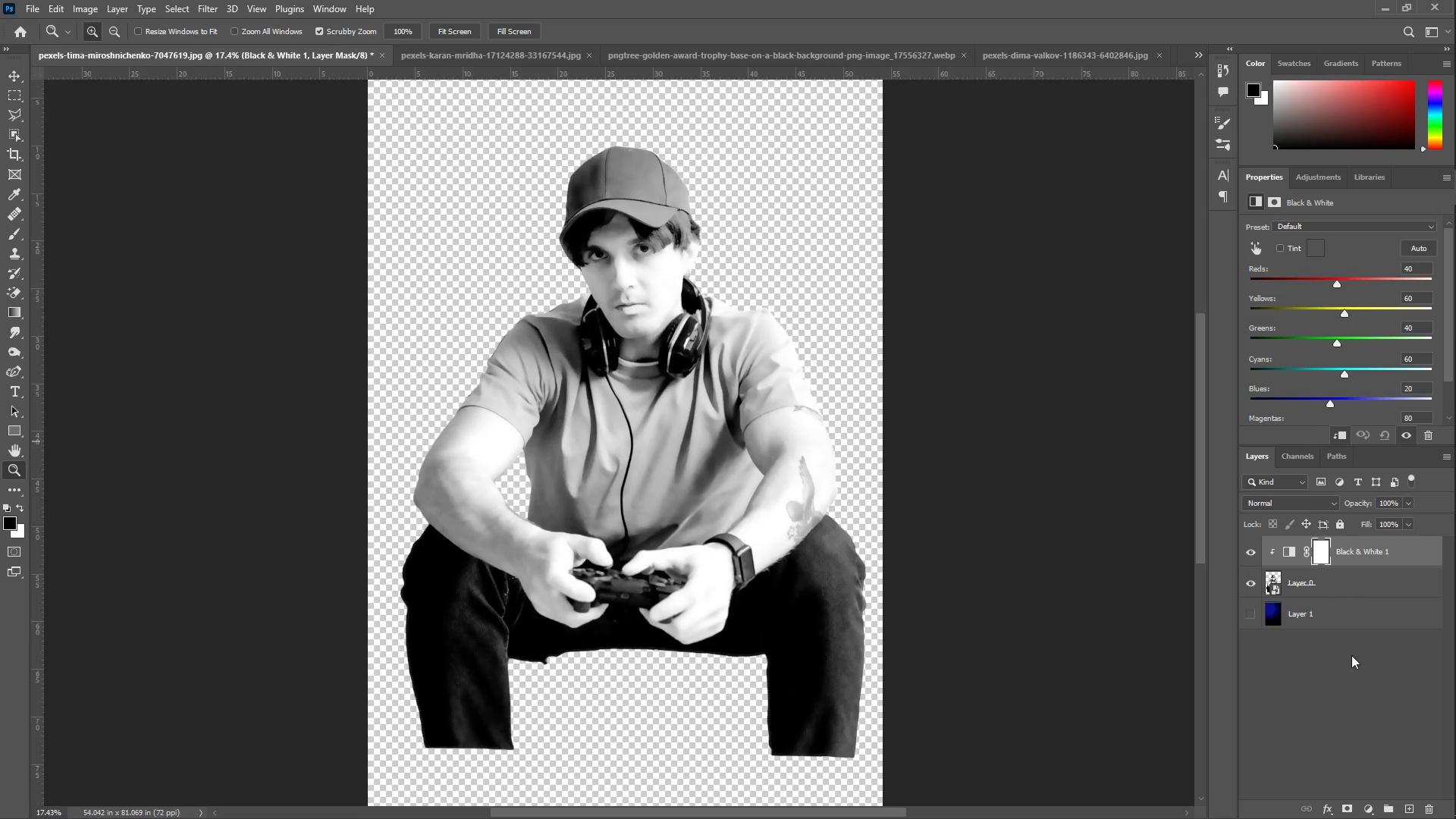 
left_click([1367, 810])
 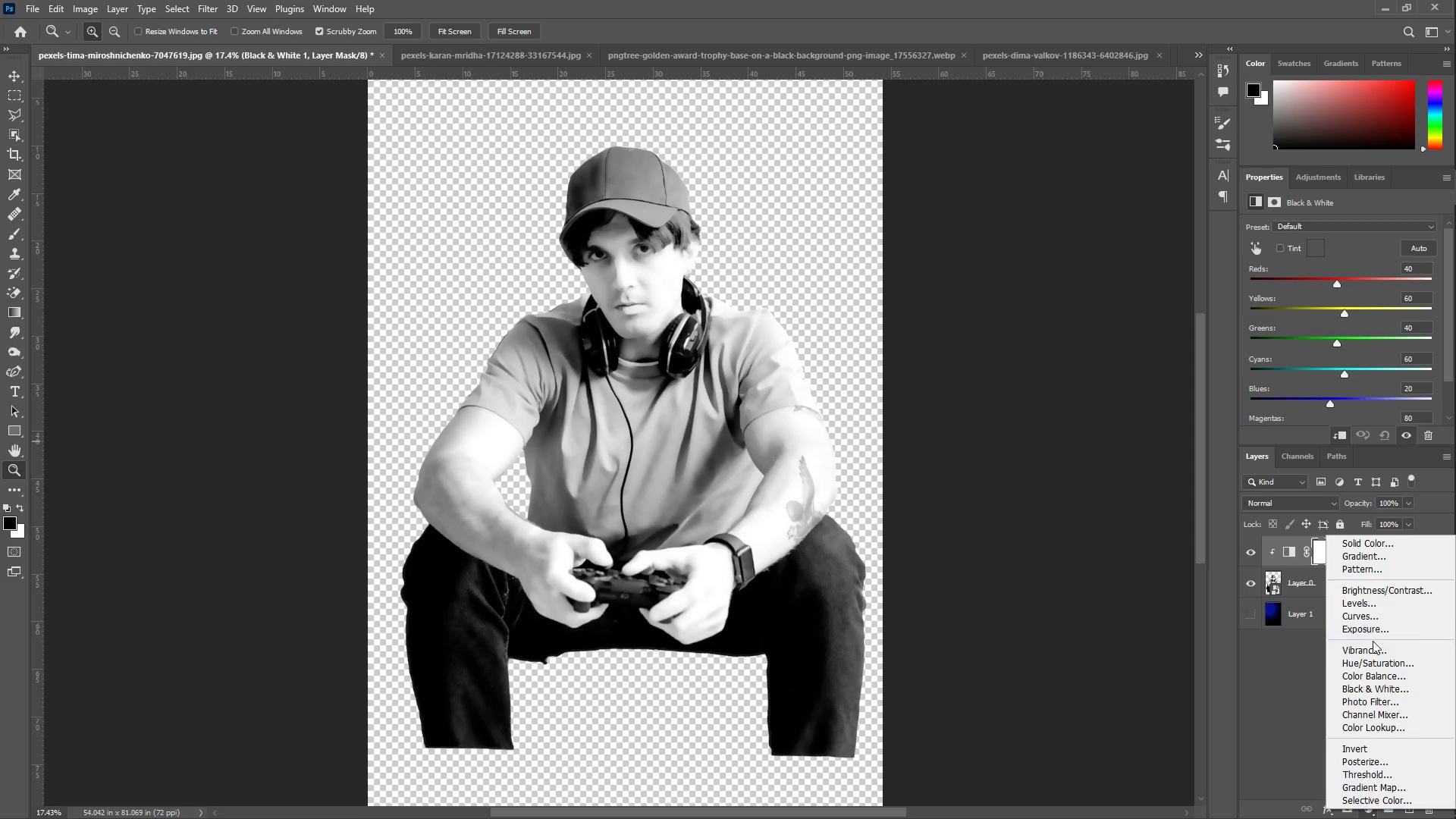 
left_click([1351, 749])
 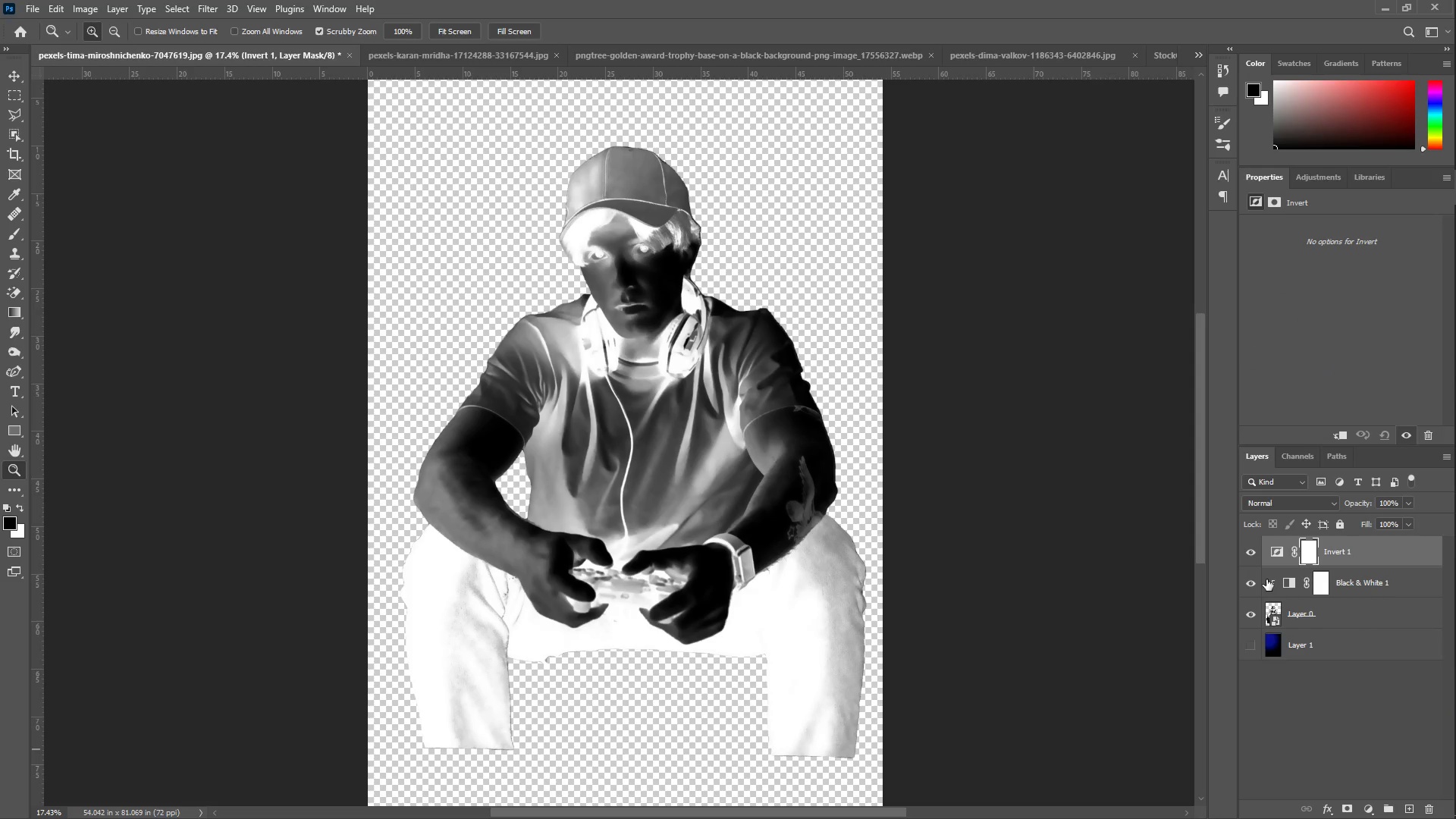 
left_click([1291, 499])
 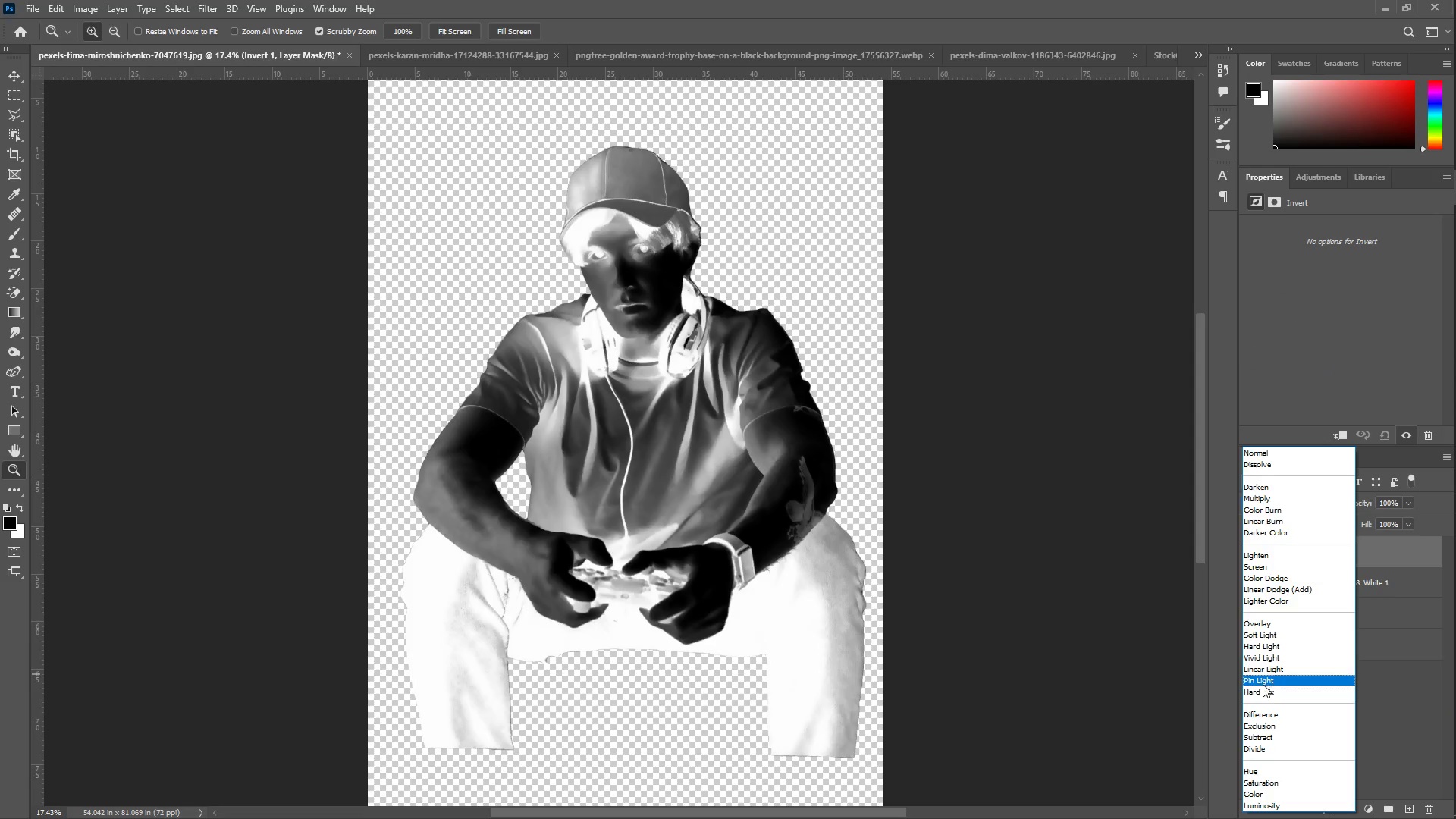 
left_click([1263, 713])
 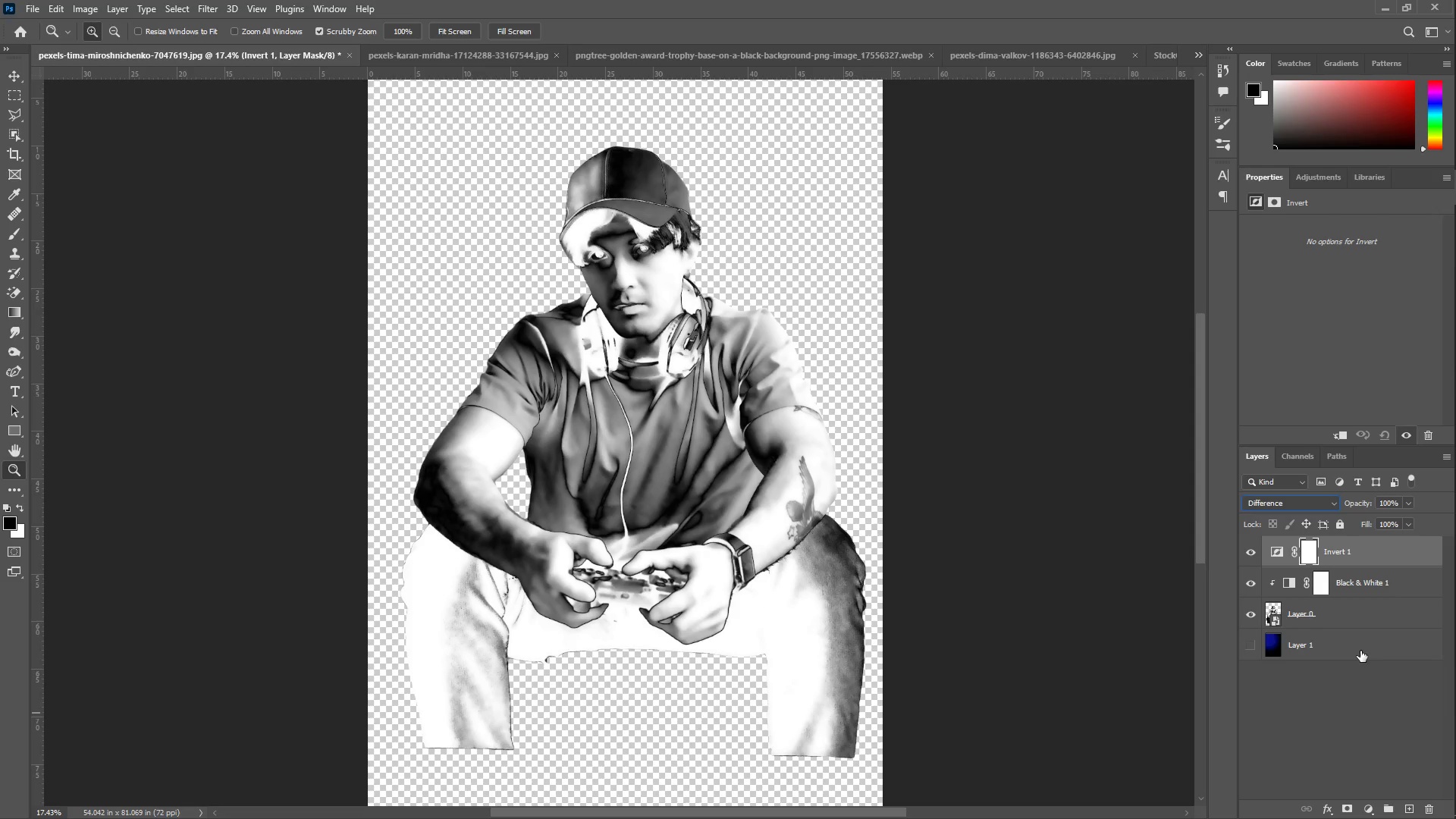 
wait(5.81)
 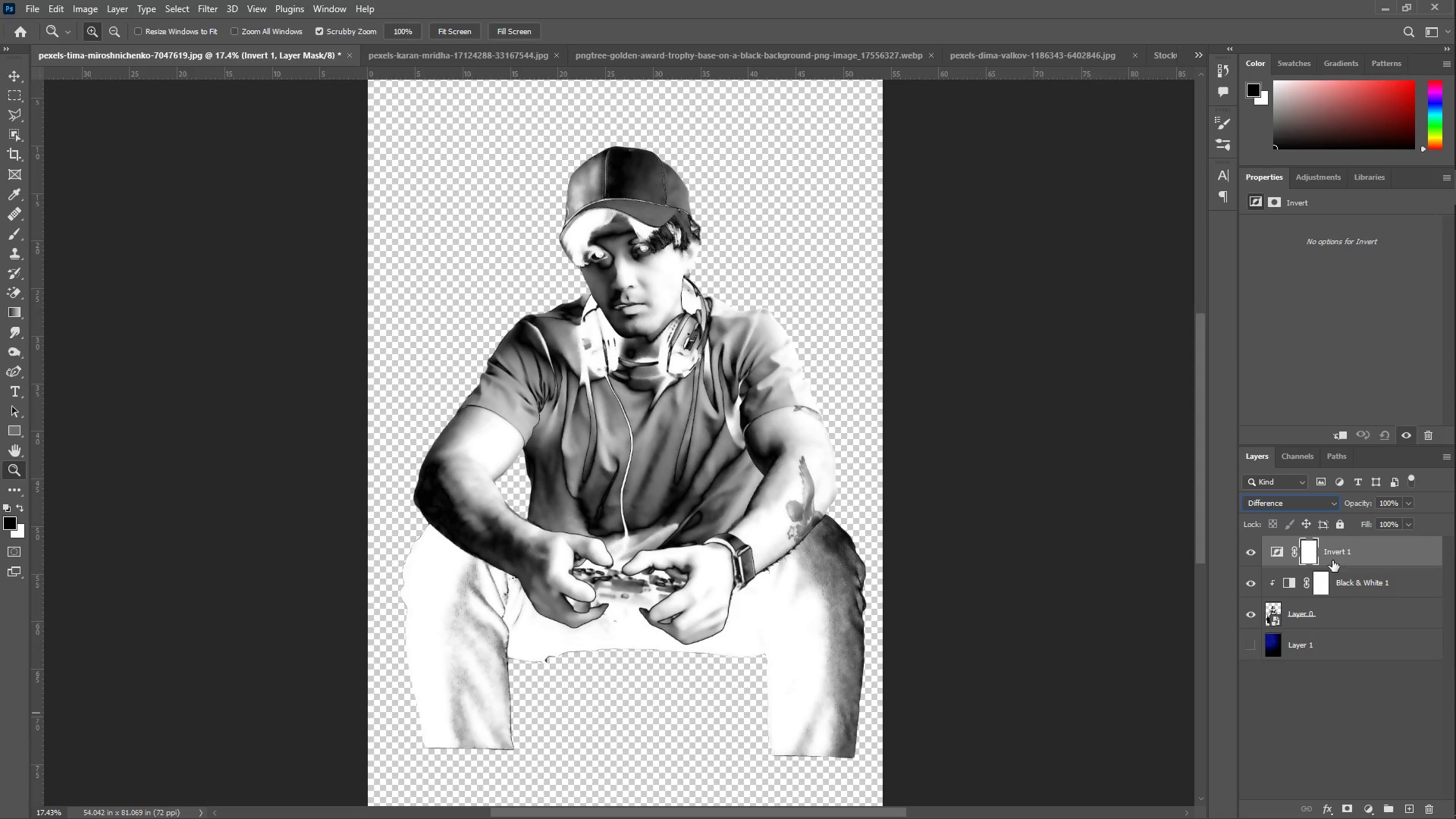 
hold_key(key=ShiftLeft, duration=0.73)
 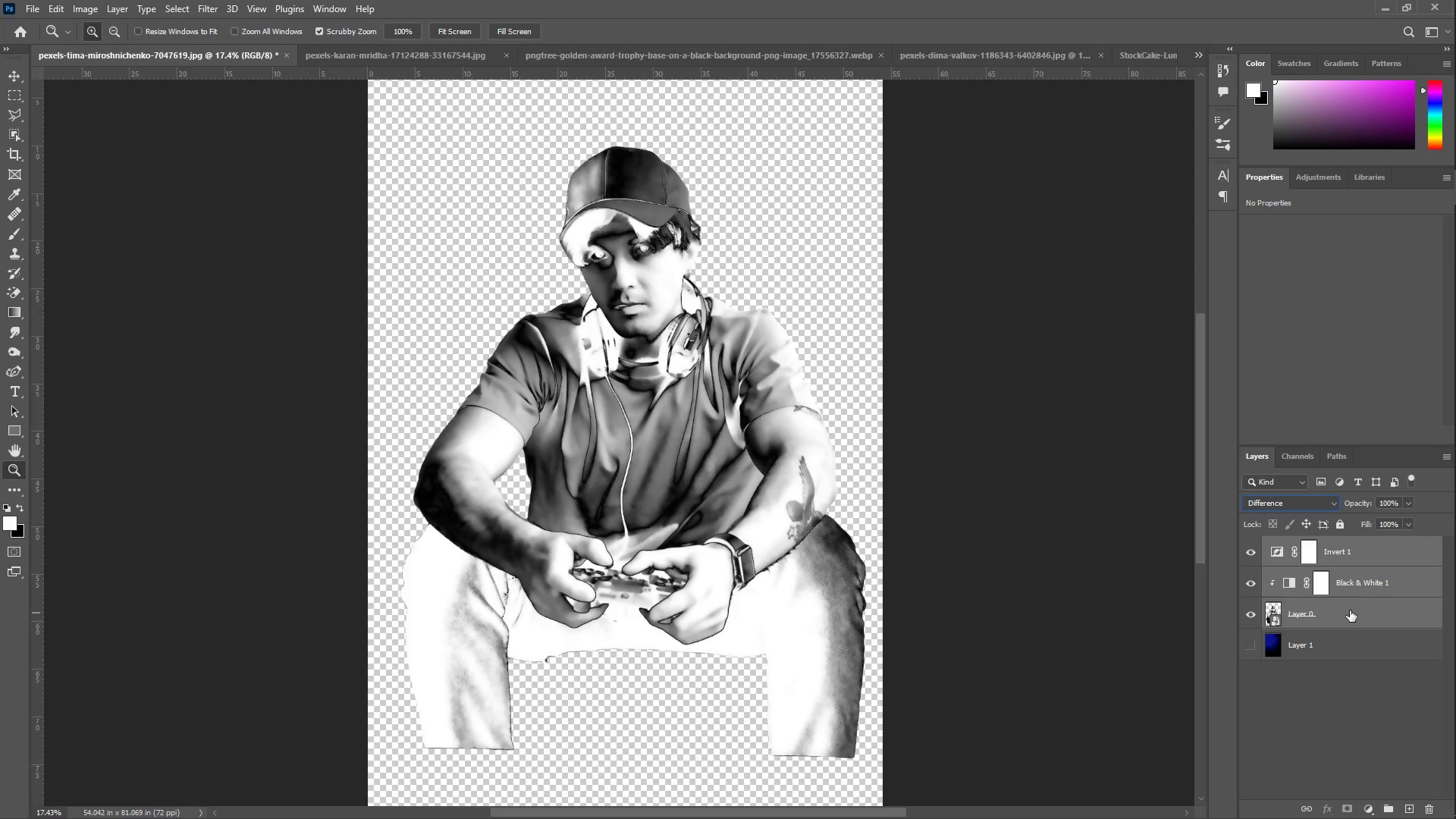 
right_click([1350, 610])
 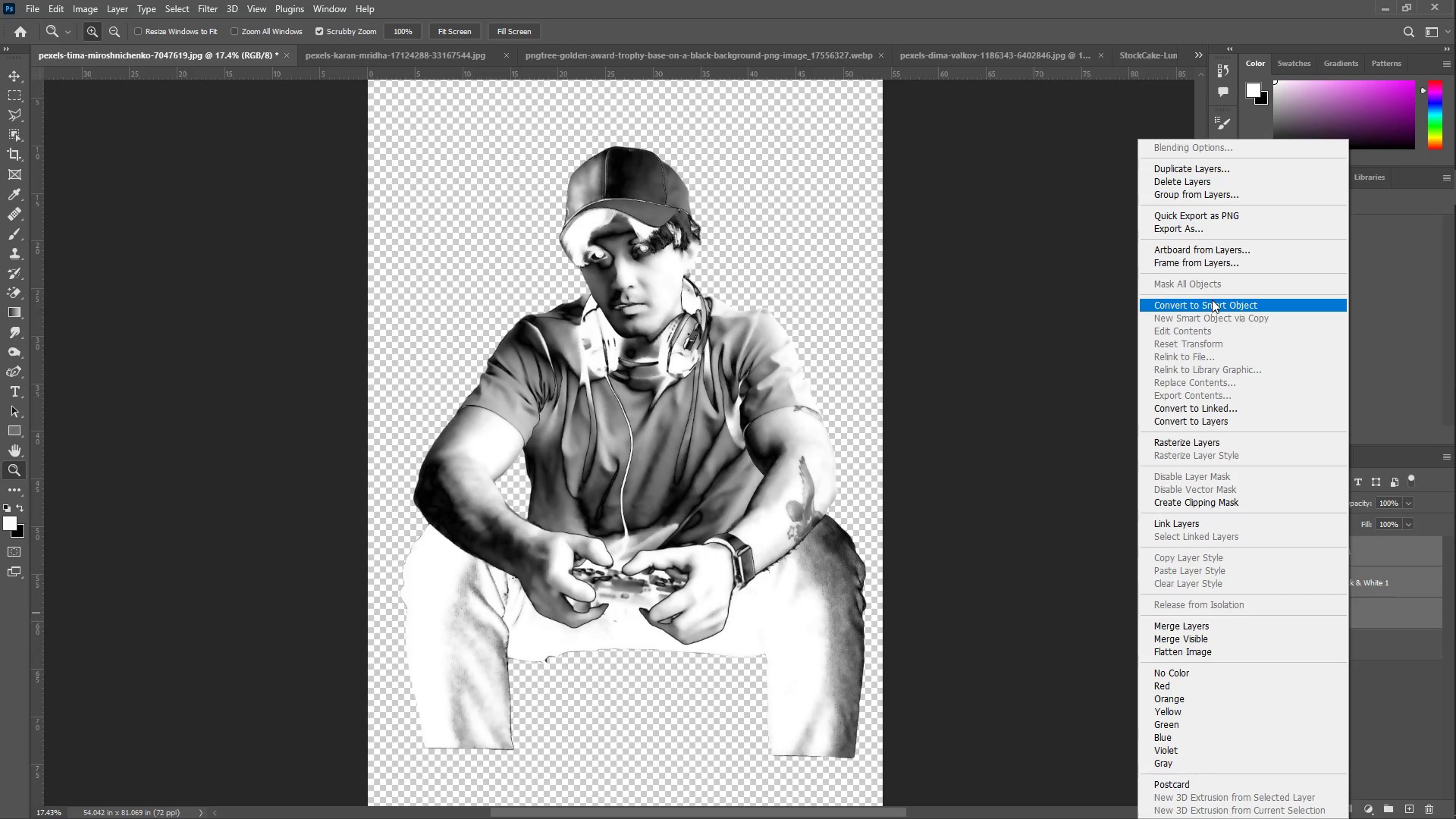 
left_click([1217, 300])
 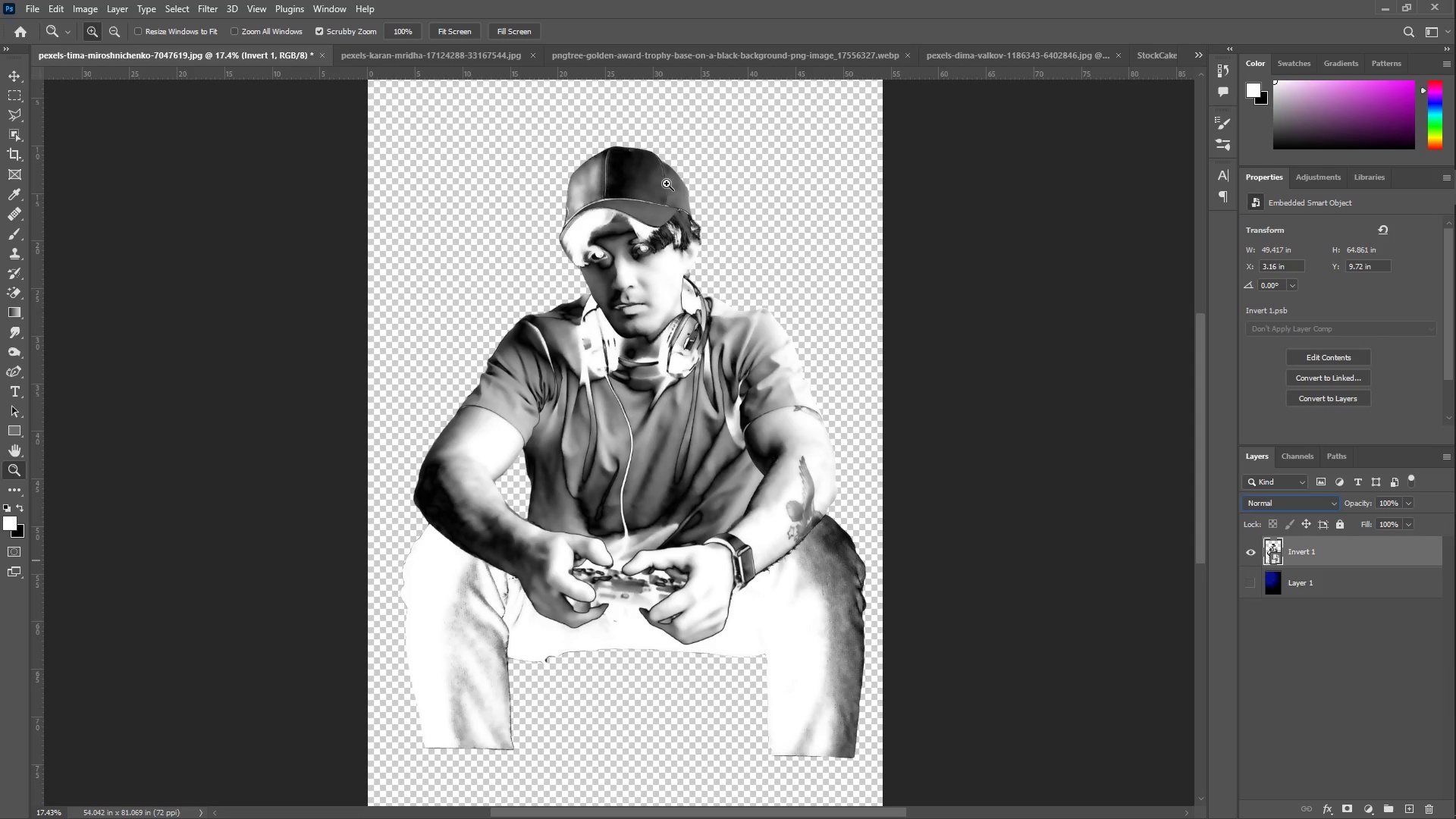 
wait(5.58)
 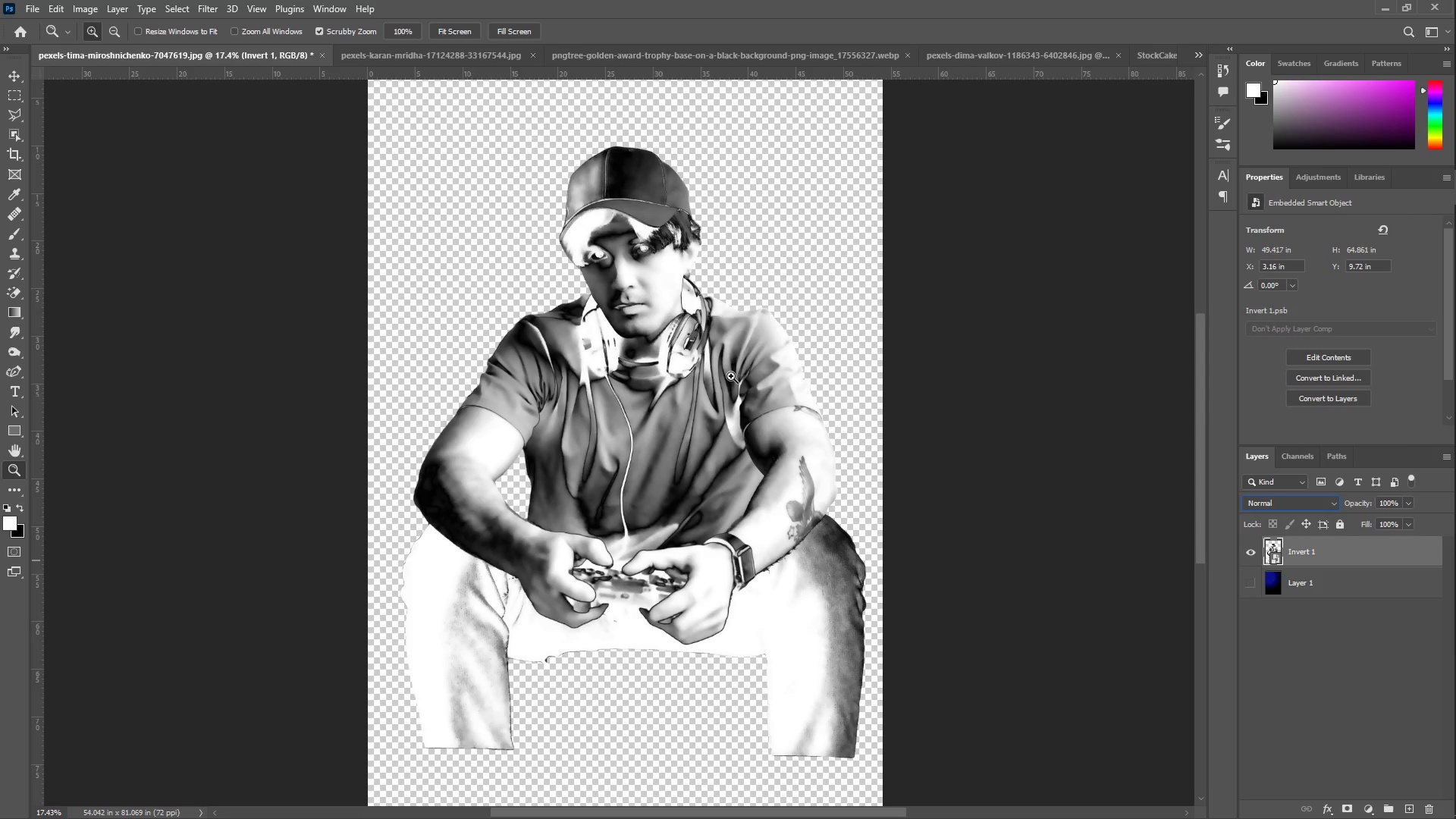 
left_click([212, 8])
 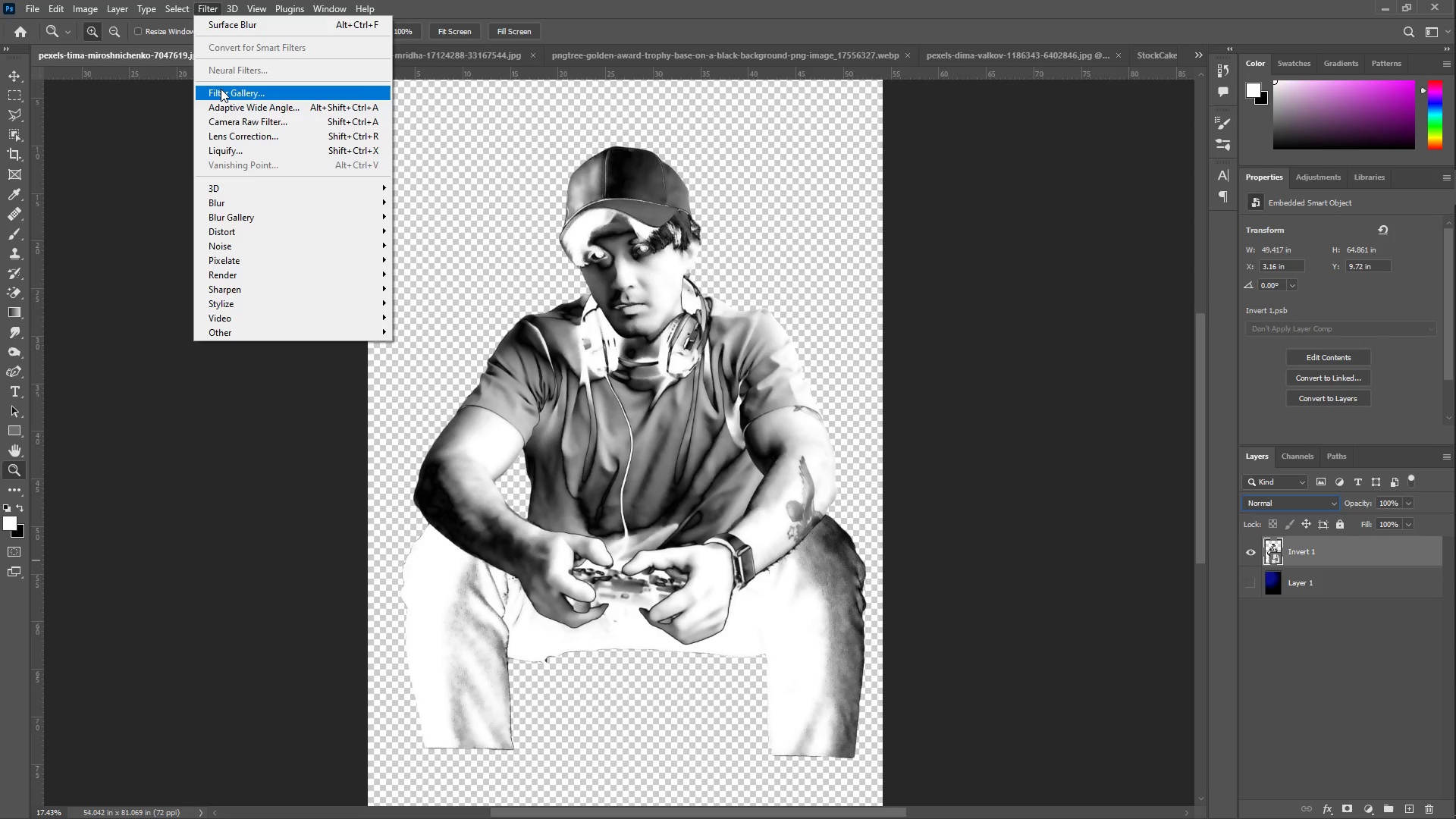 
left_click([221, 89])
 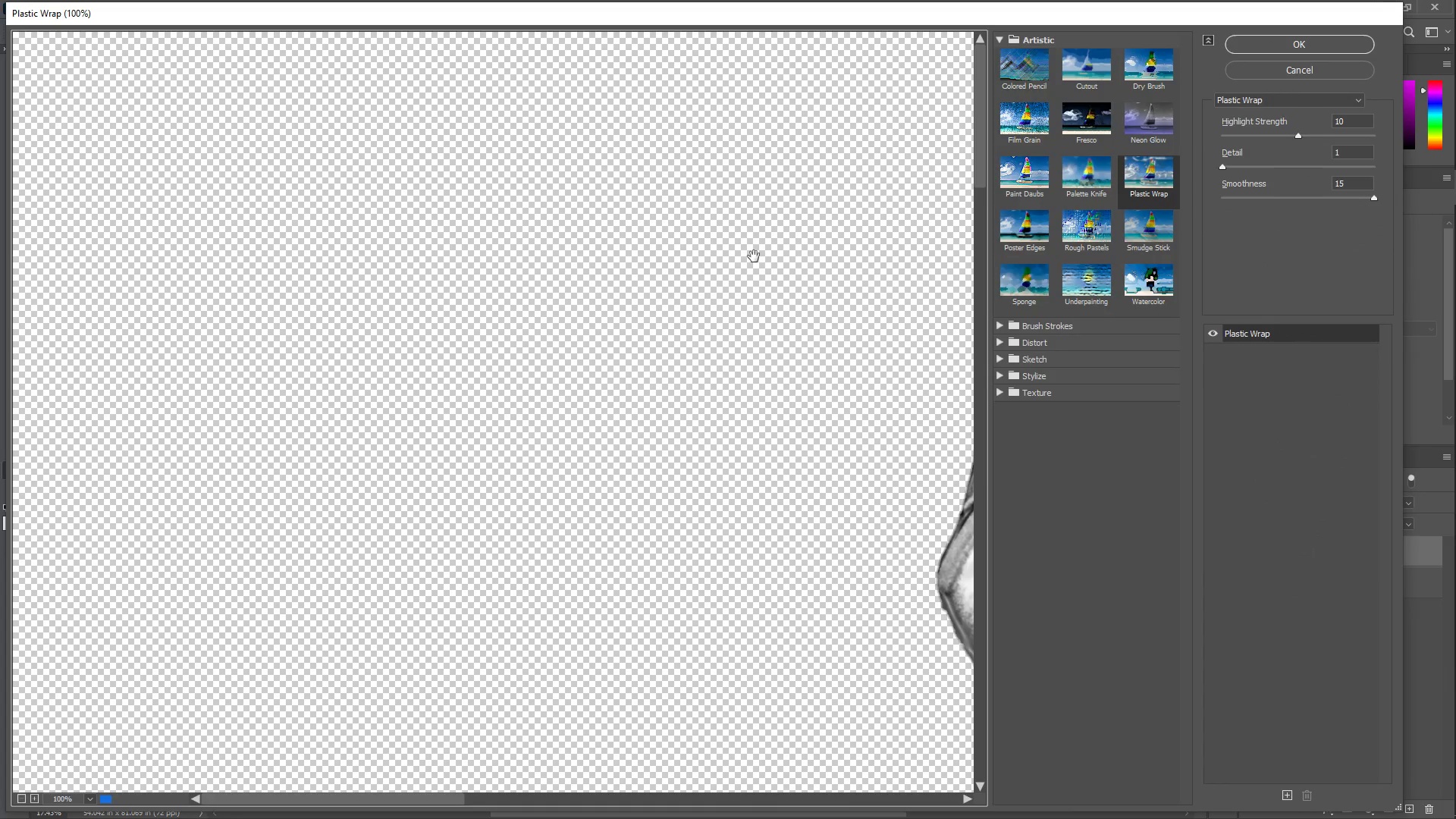 
left_click_drag(start_coordinate=[853, 228], to_coordinate=[629, 295])
 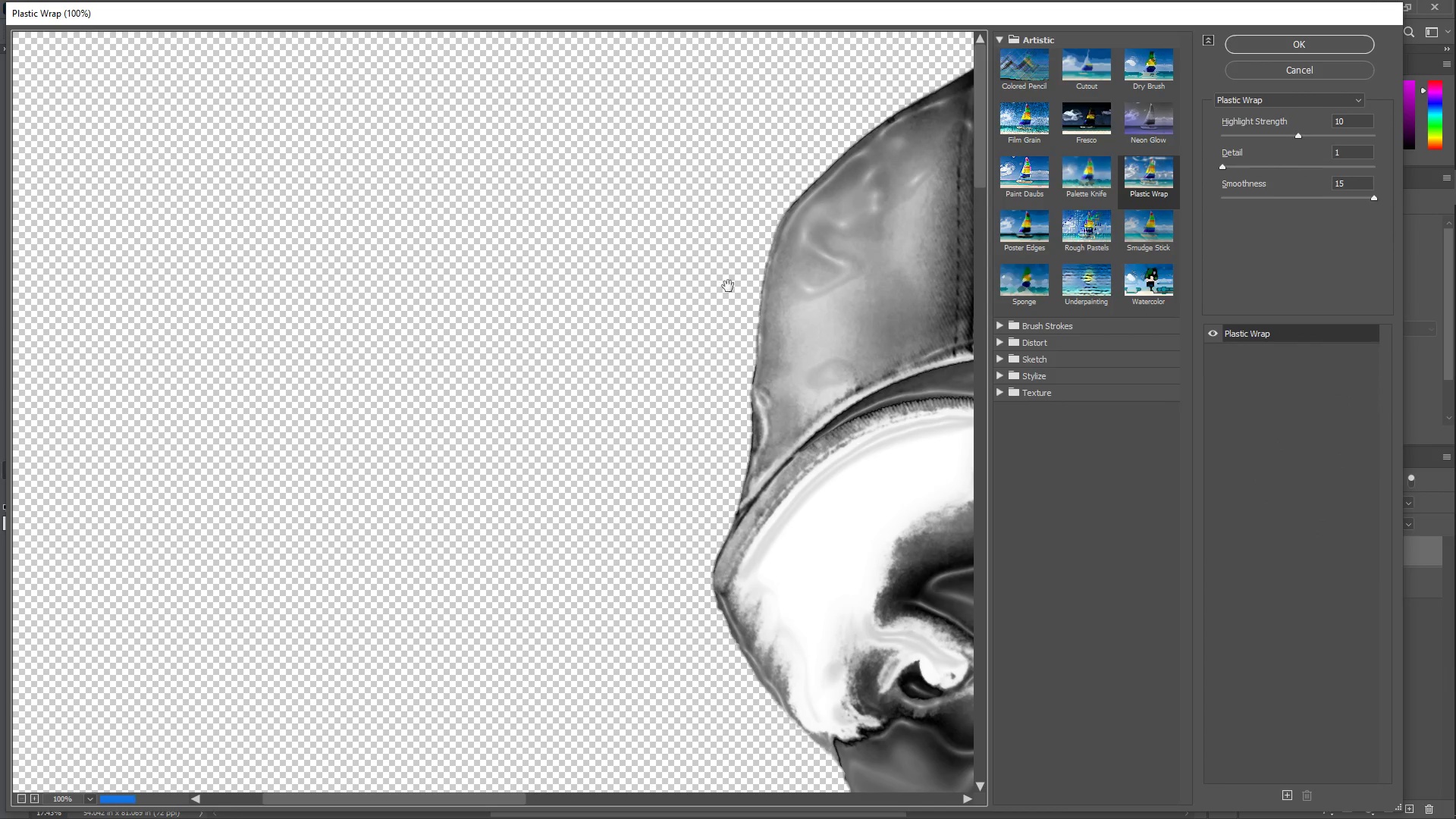 
left_click_drag(start_coordinate=[733, 287], to_coordinate=[510, 286])
 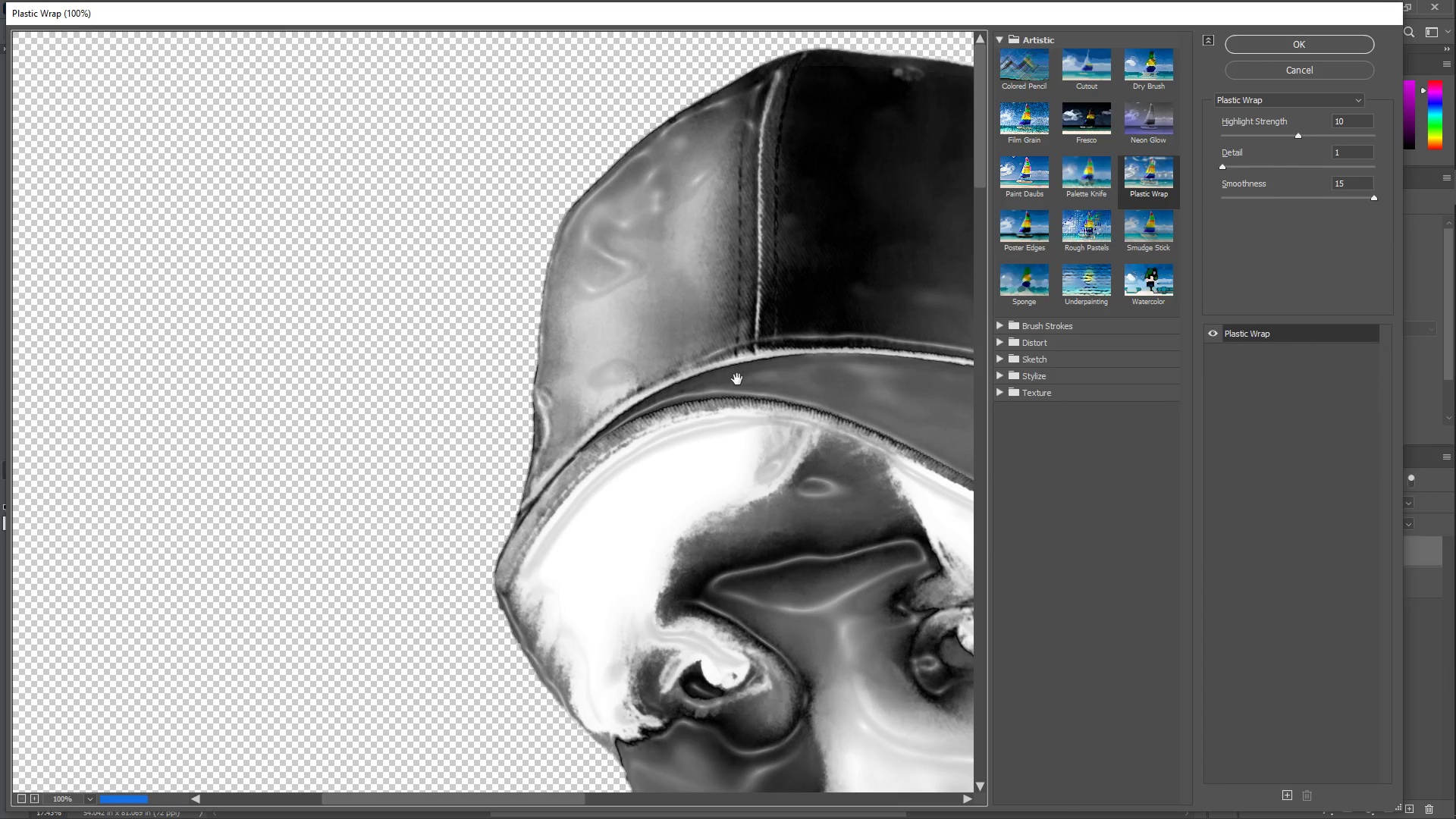 
left_click_drag(start_coordinate=[765, 391], to_coordinate=[544, 281])
 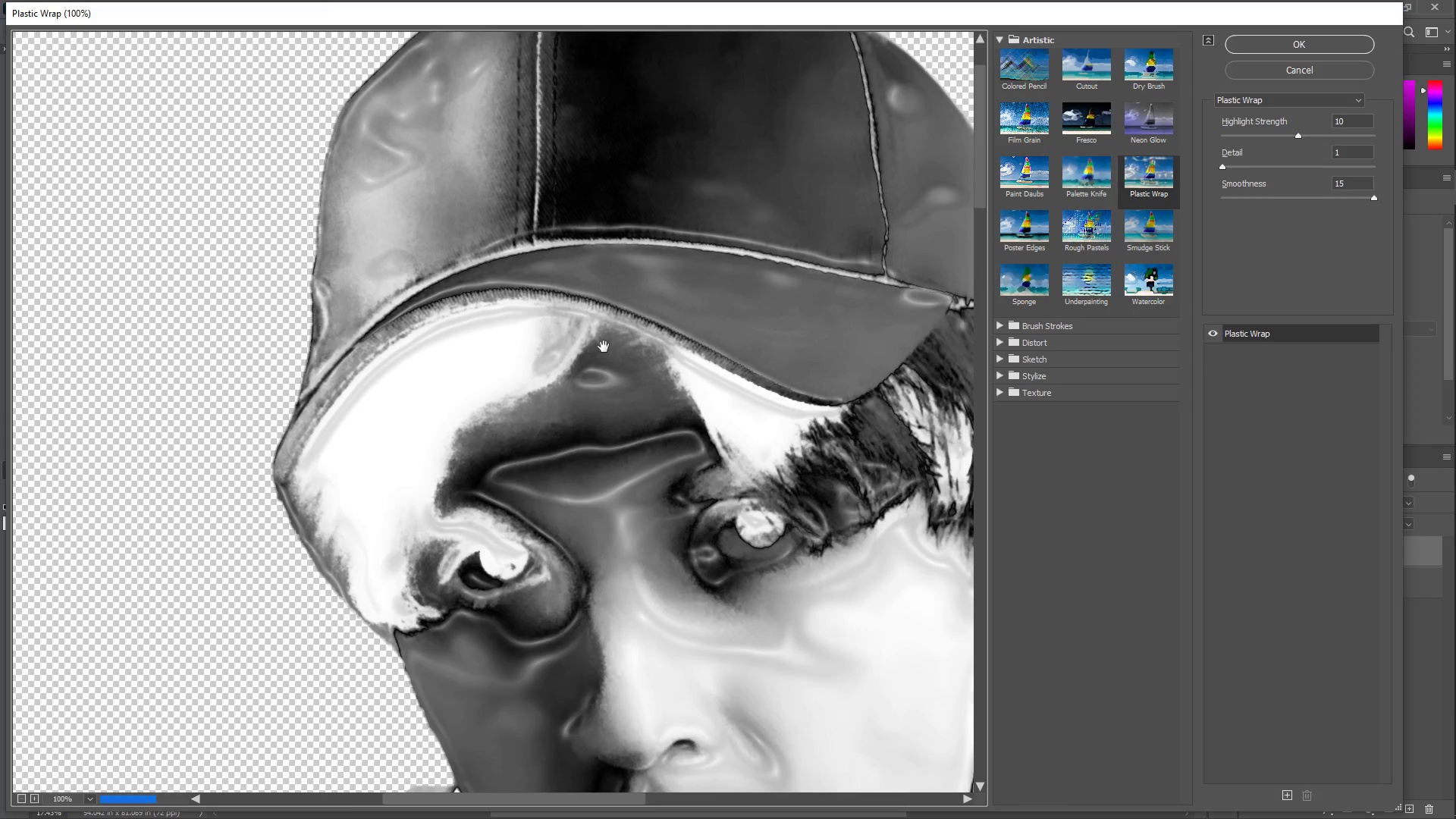 
left_click_drag(start_coordinate=[630, 373], to_coordinate=[420, 238])
 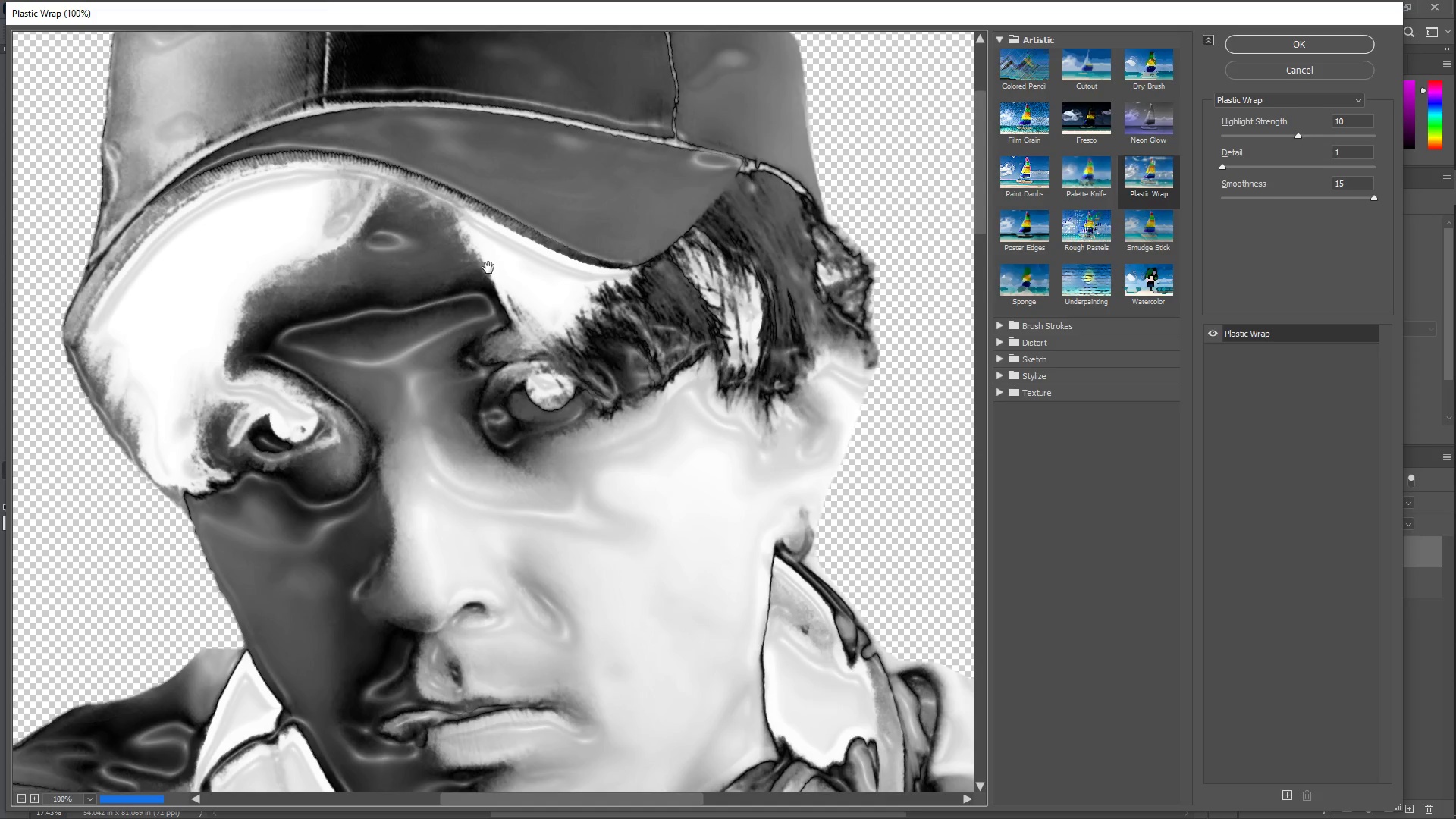 
left_click_drag(start_coordinate=[515, 284], to_coordinate=[519, 168])
 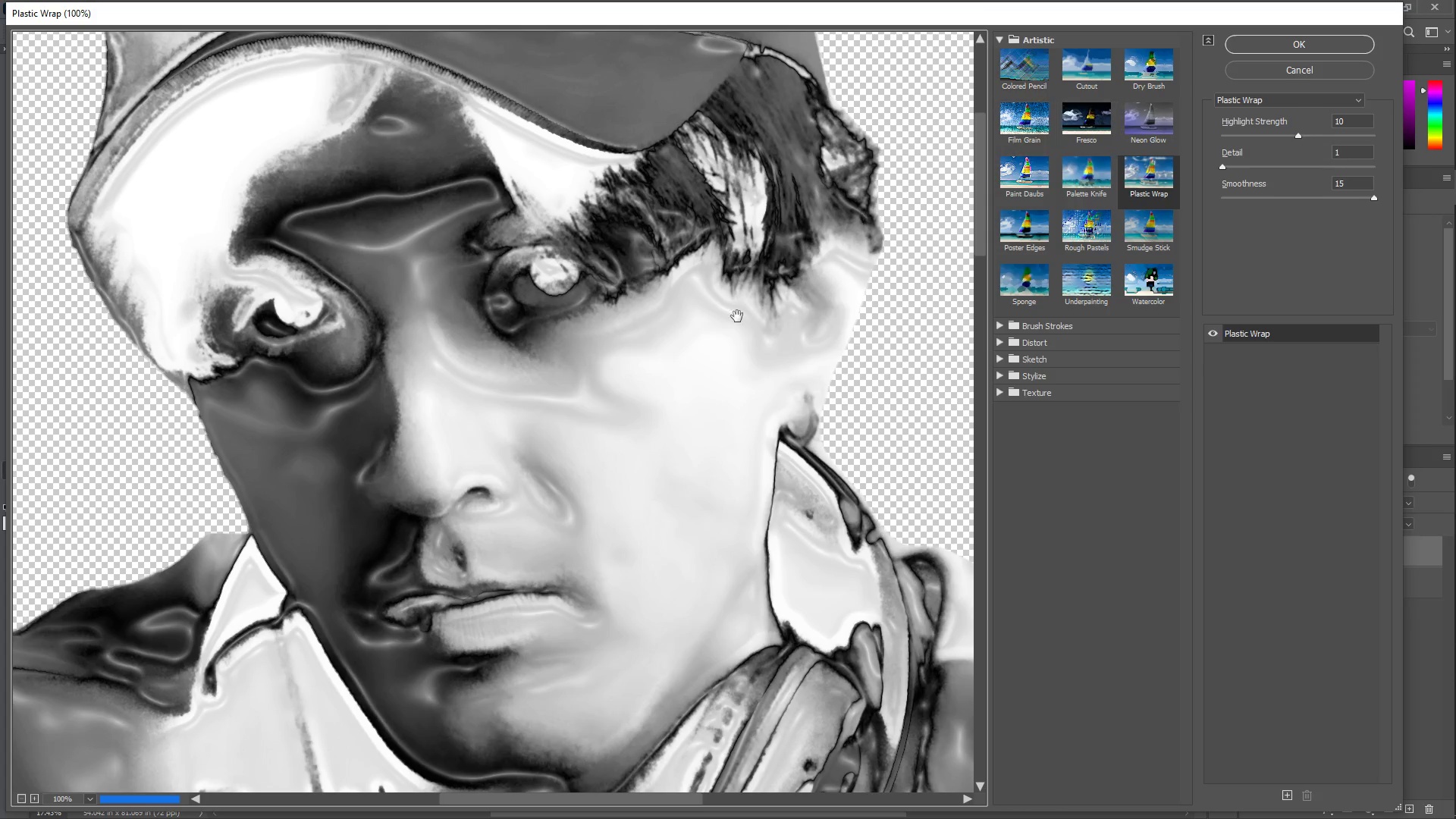 
left_click_drag(start_coordinate=[720, 338], to_coordinate=[739, 281])
 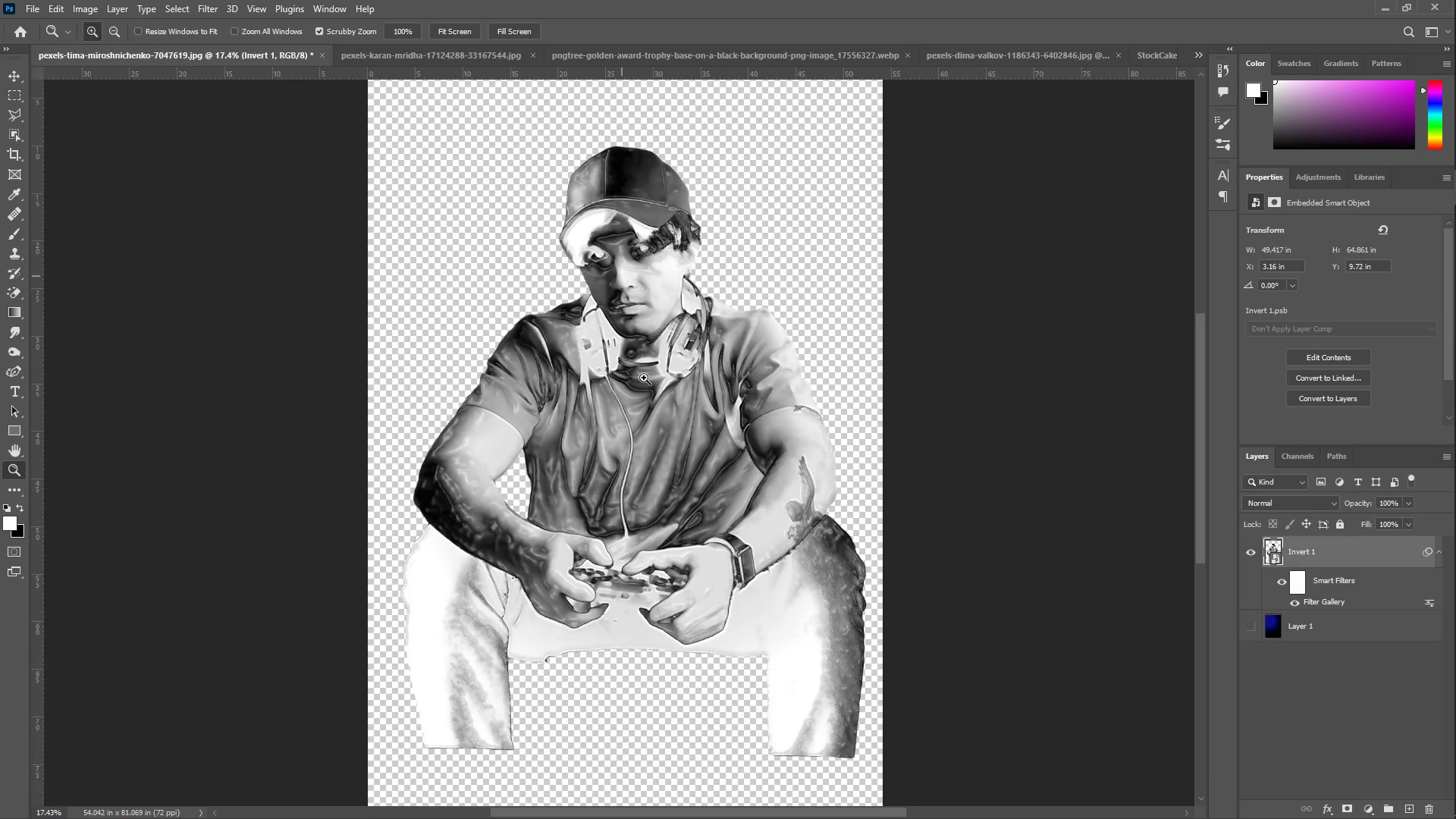 
wait(16.24)
 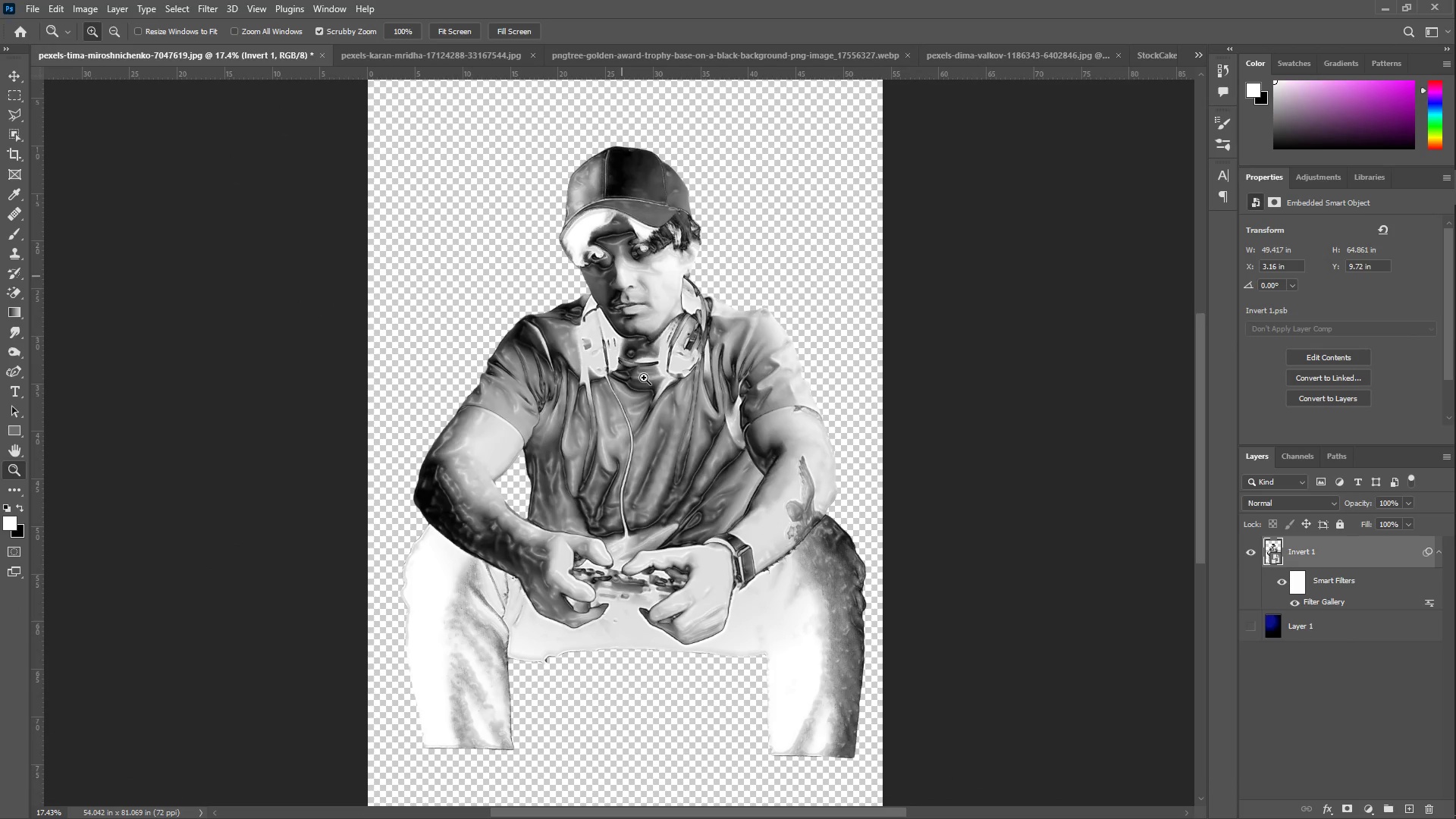 
left_click([239, 202])
 